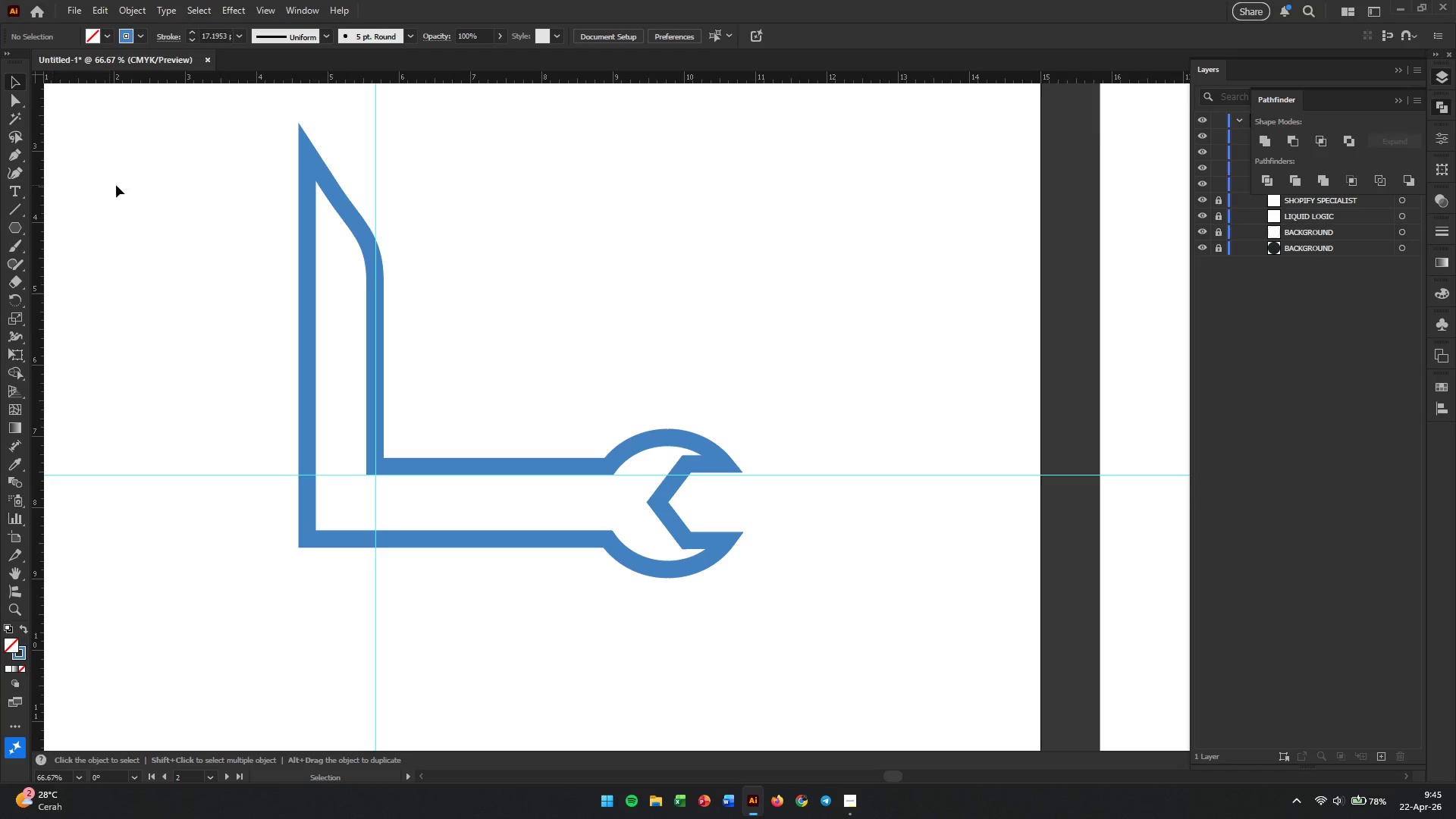 
double_click([349, 215])
 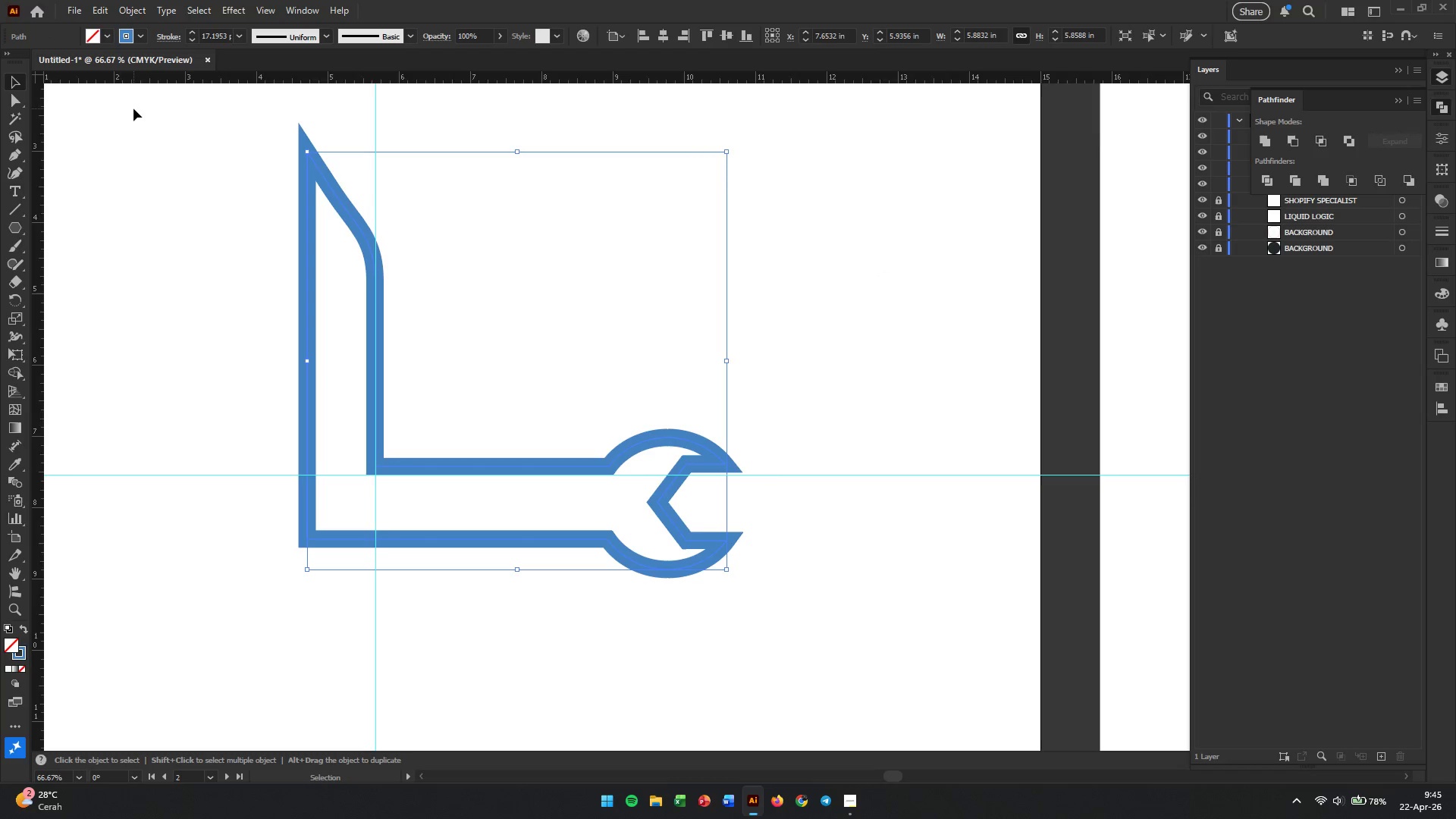 
left_click([108, 40])
 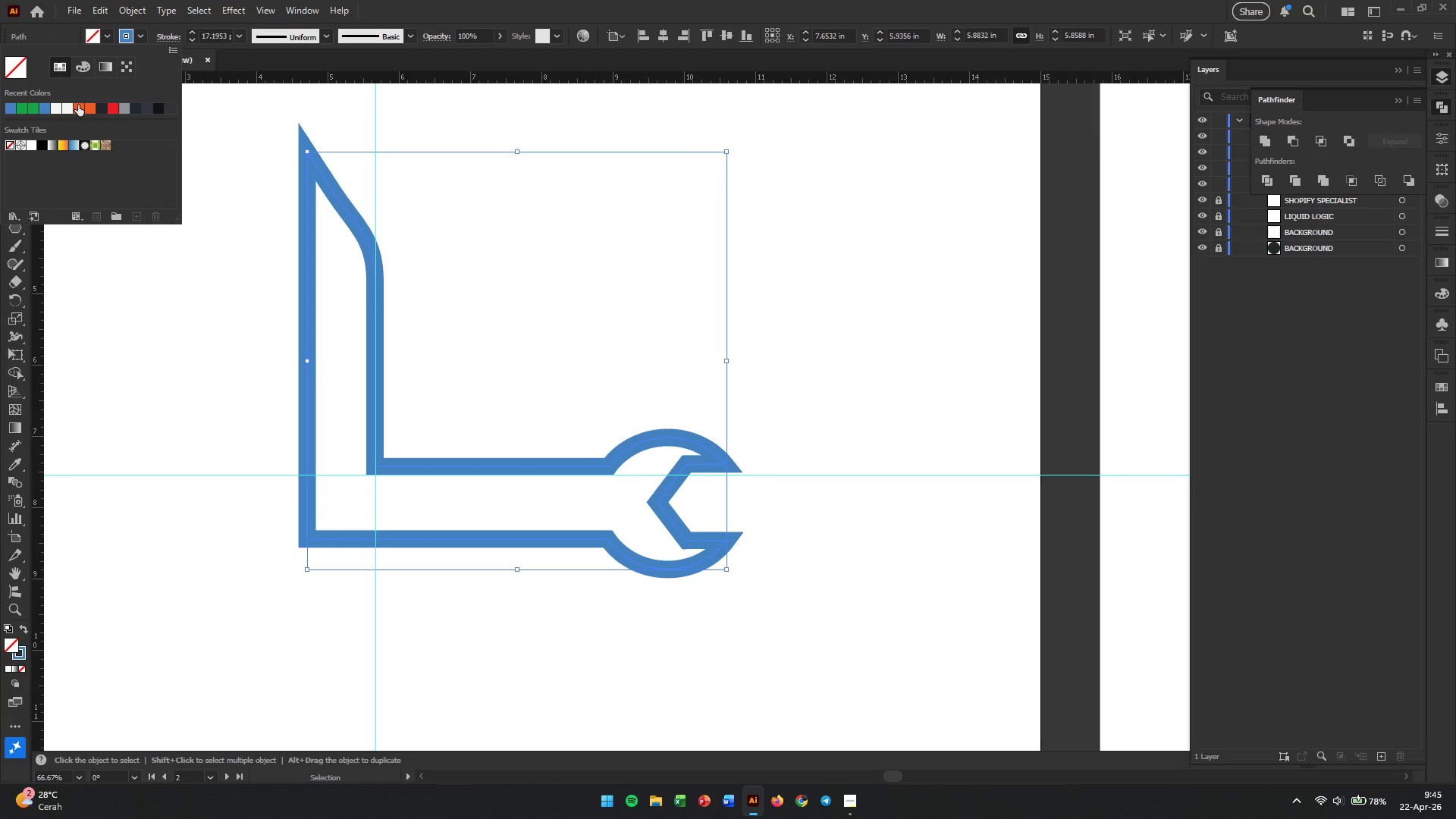 
left_click([78, 105])
 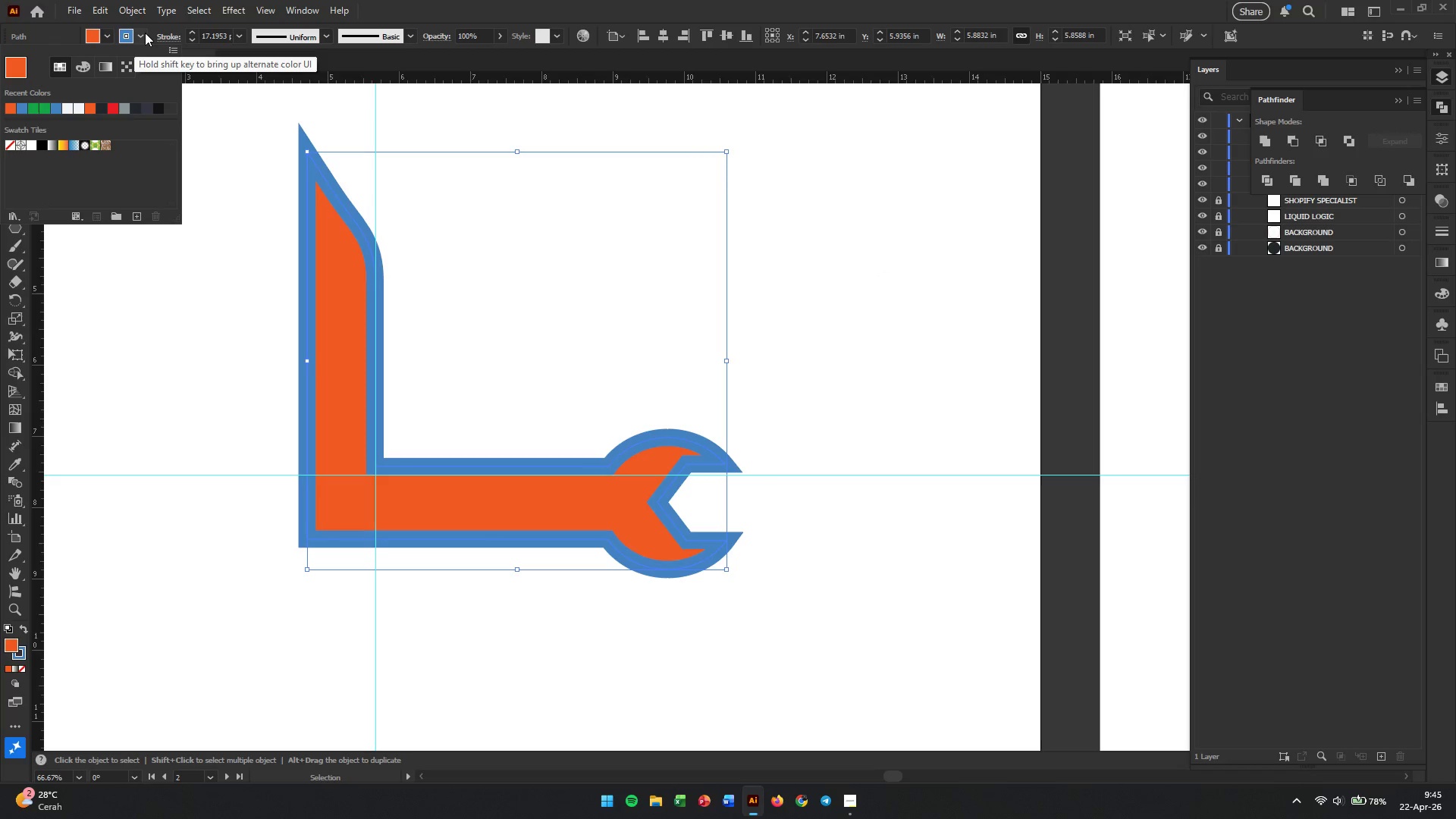 
left_click([141, 33])
 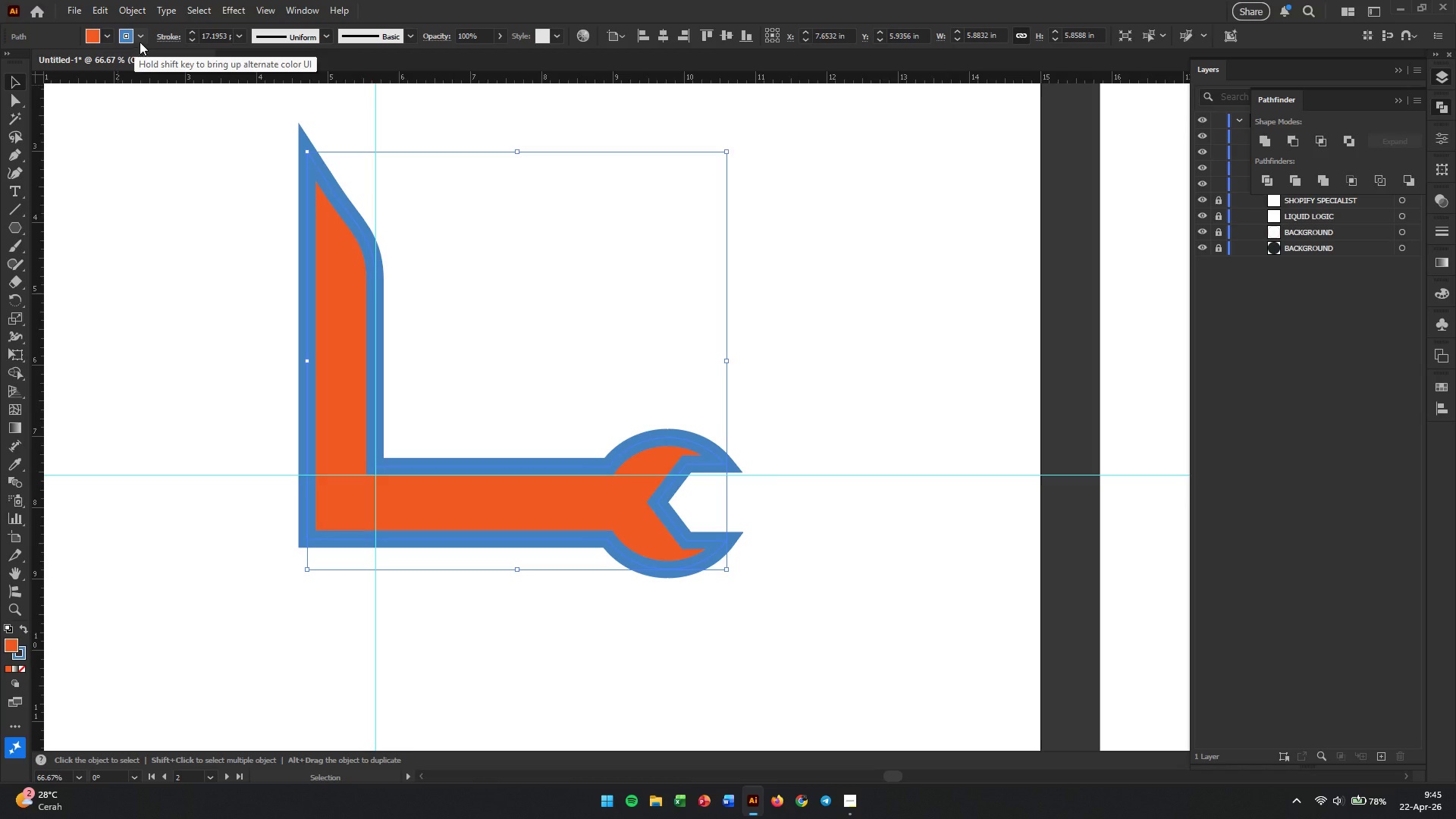 
left_click([143, 39])
 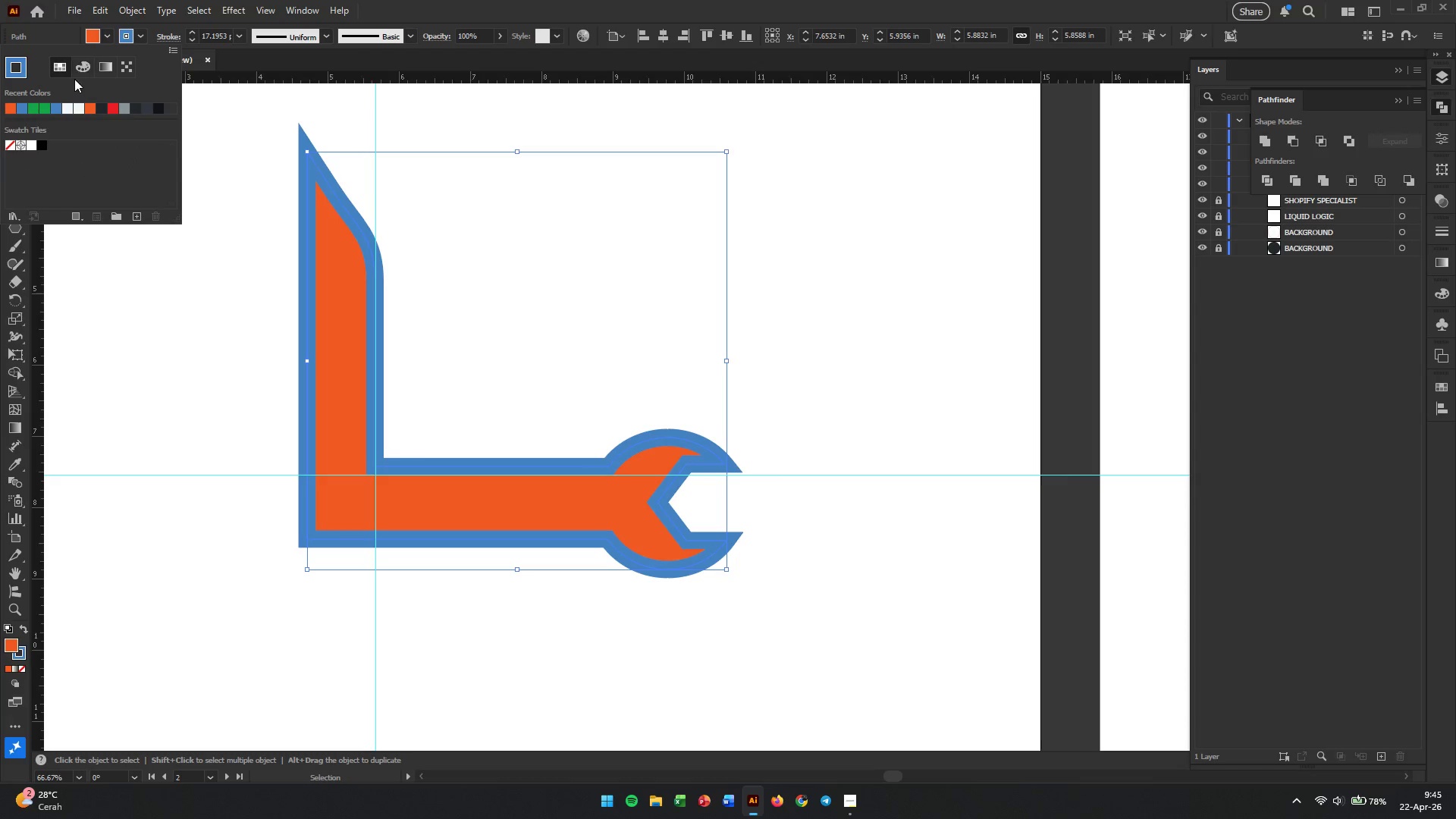 
left_click([11, 141])
 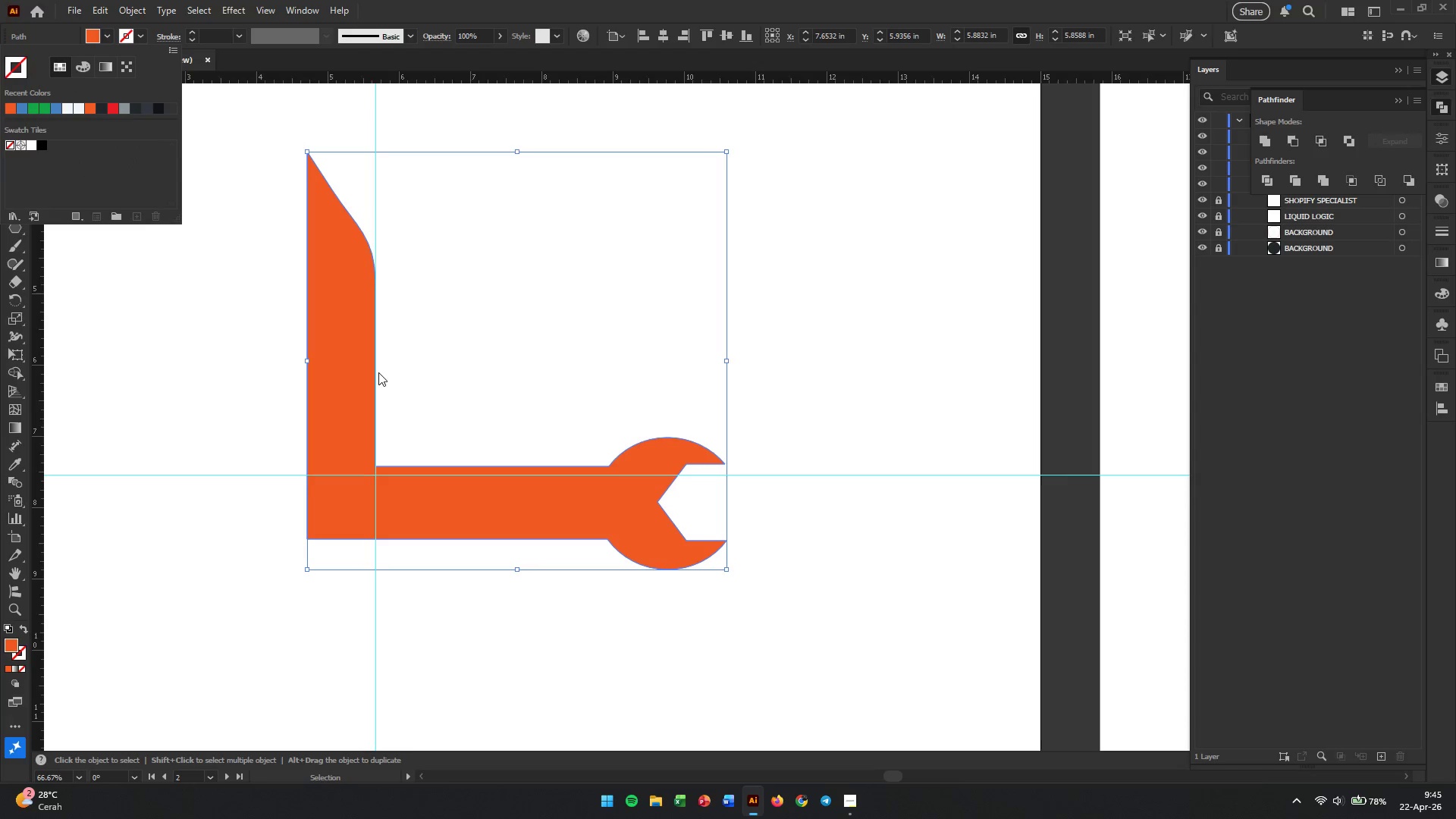 
left_click([349, 367])
 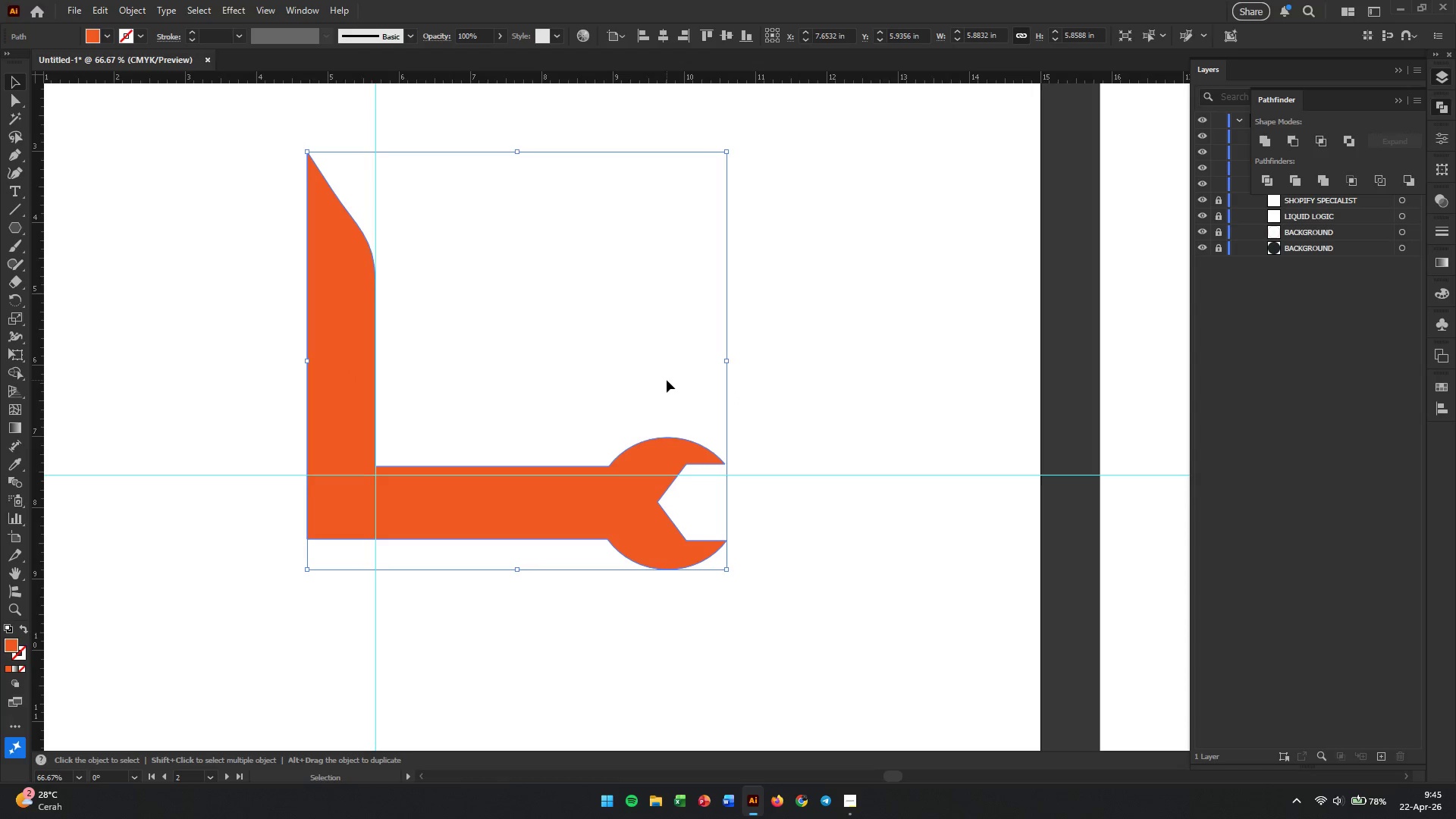 
wait(8.47)
 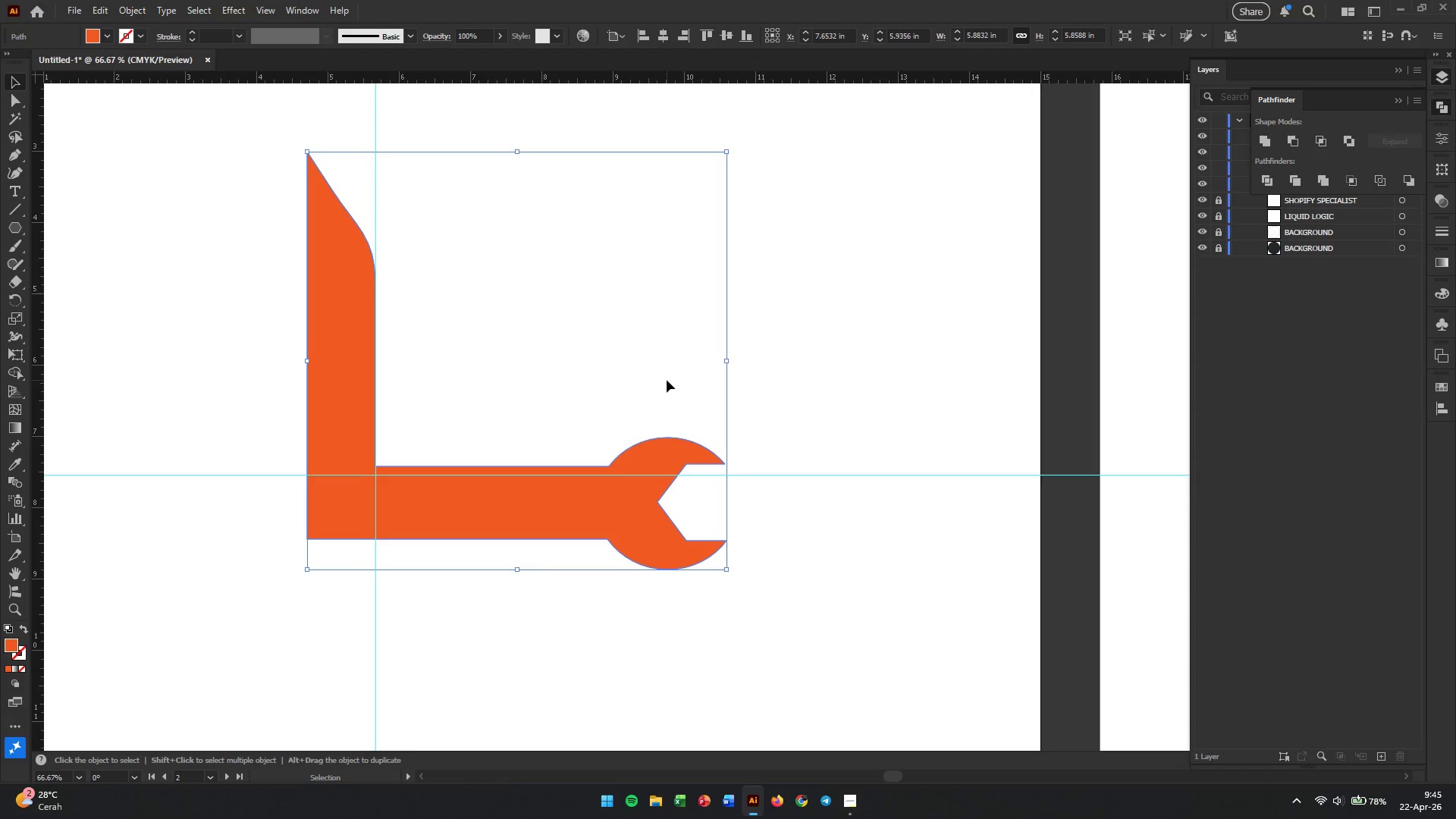 
hold_key(key=AltLeft, duration=0.42)
scroll: coordinate [690, 431], scroll_direction: down, amount: 3.0
 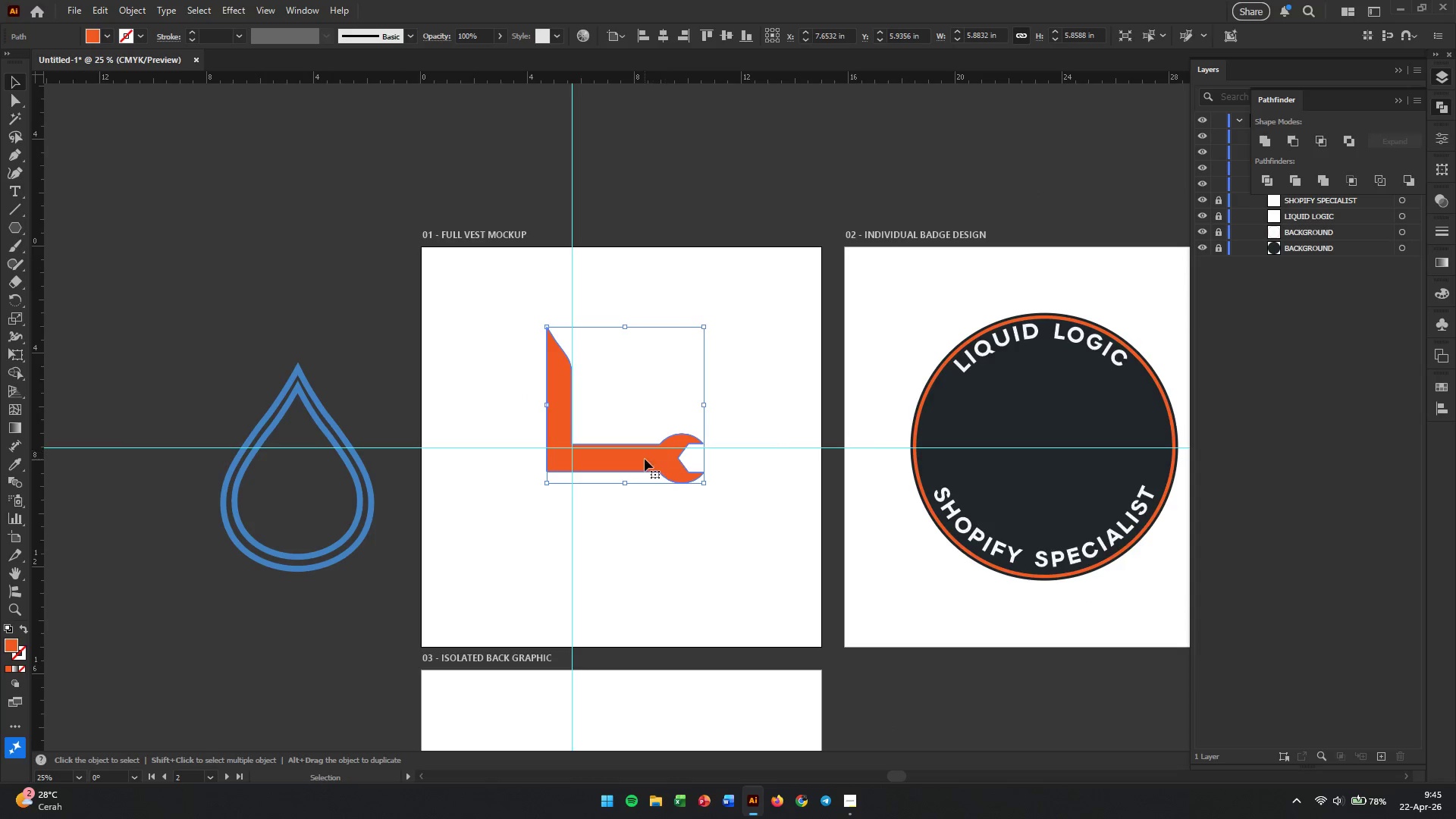 
left_click_drag(start_coordinate=[645, 459], to_coordinate=[352, 513])
 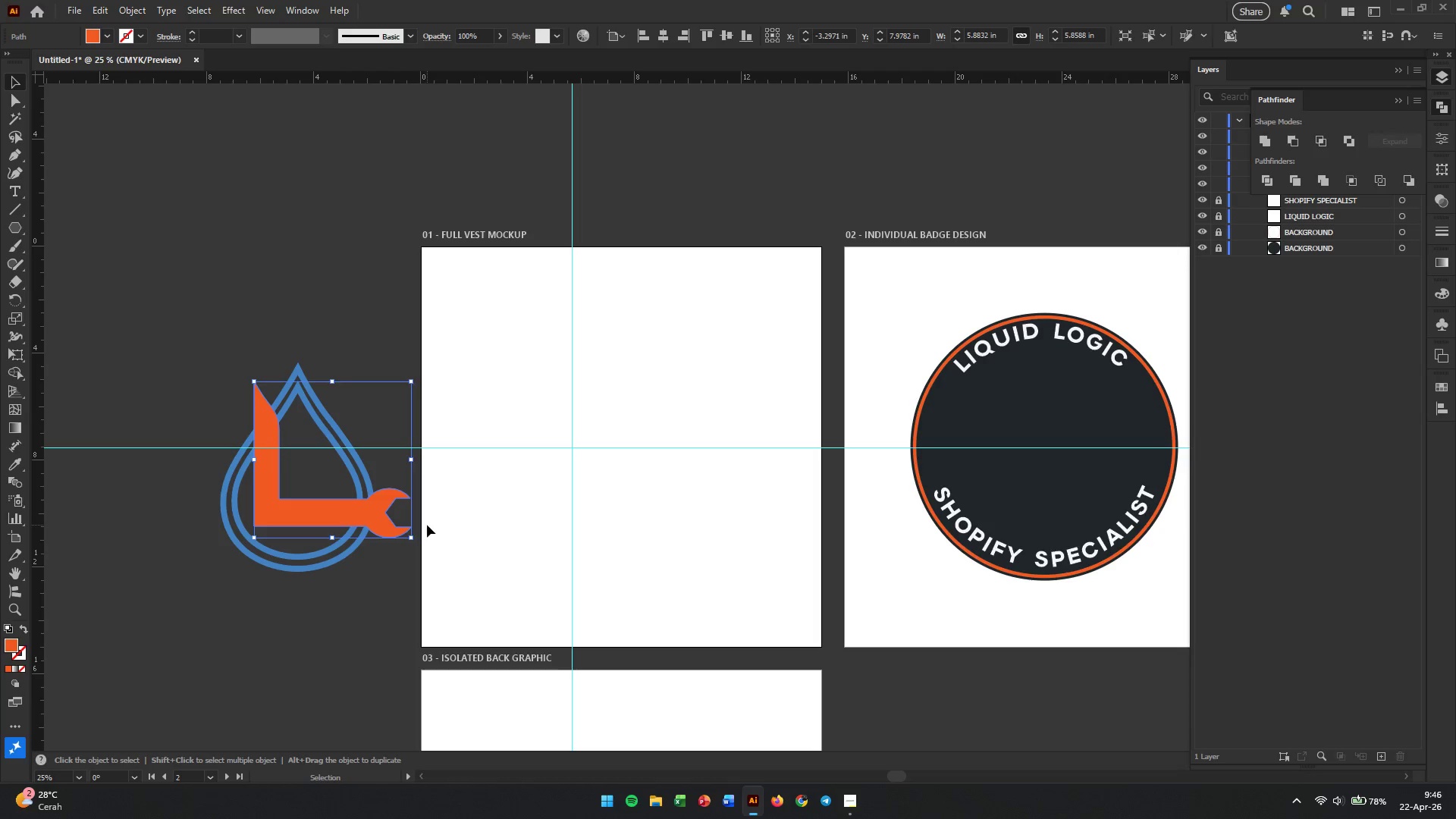 
wait(7.7)
 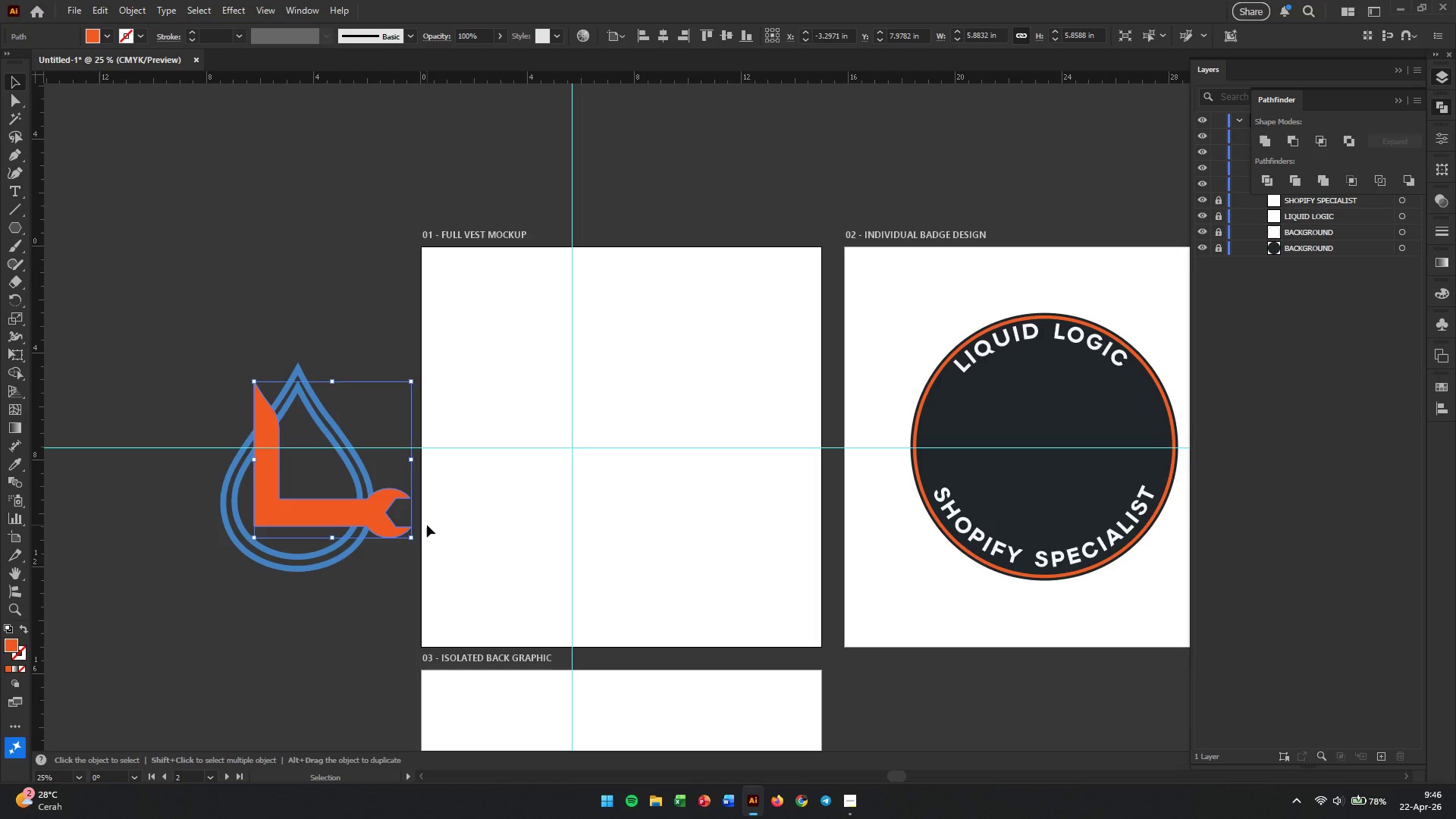 
left_click_drag(start_coordinate=[190, 342], to_coordinate=[302, 519])
 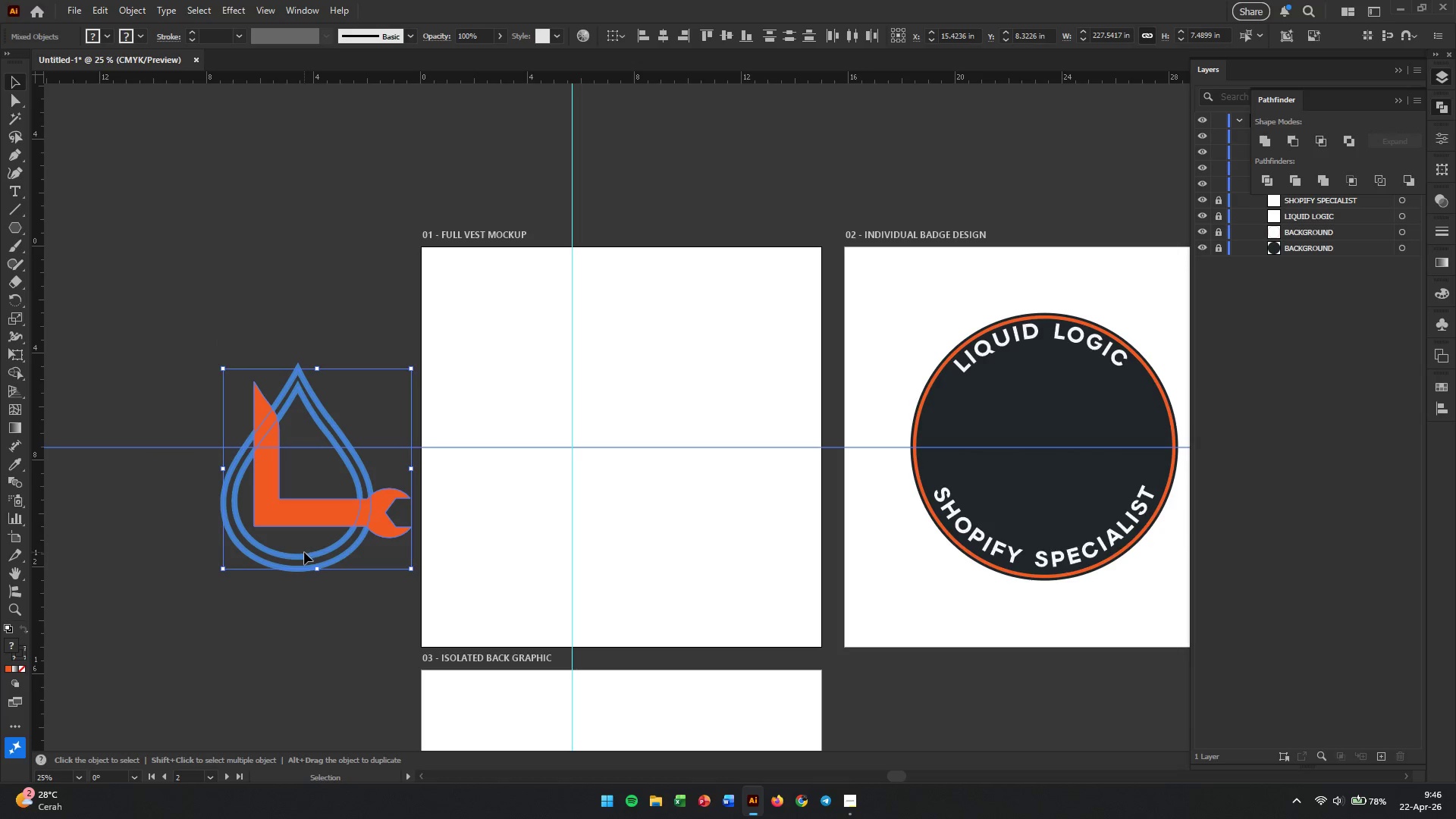 
left_click_drag(start_coordinate=[301, 556], to_coordinate=[596, 523])
 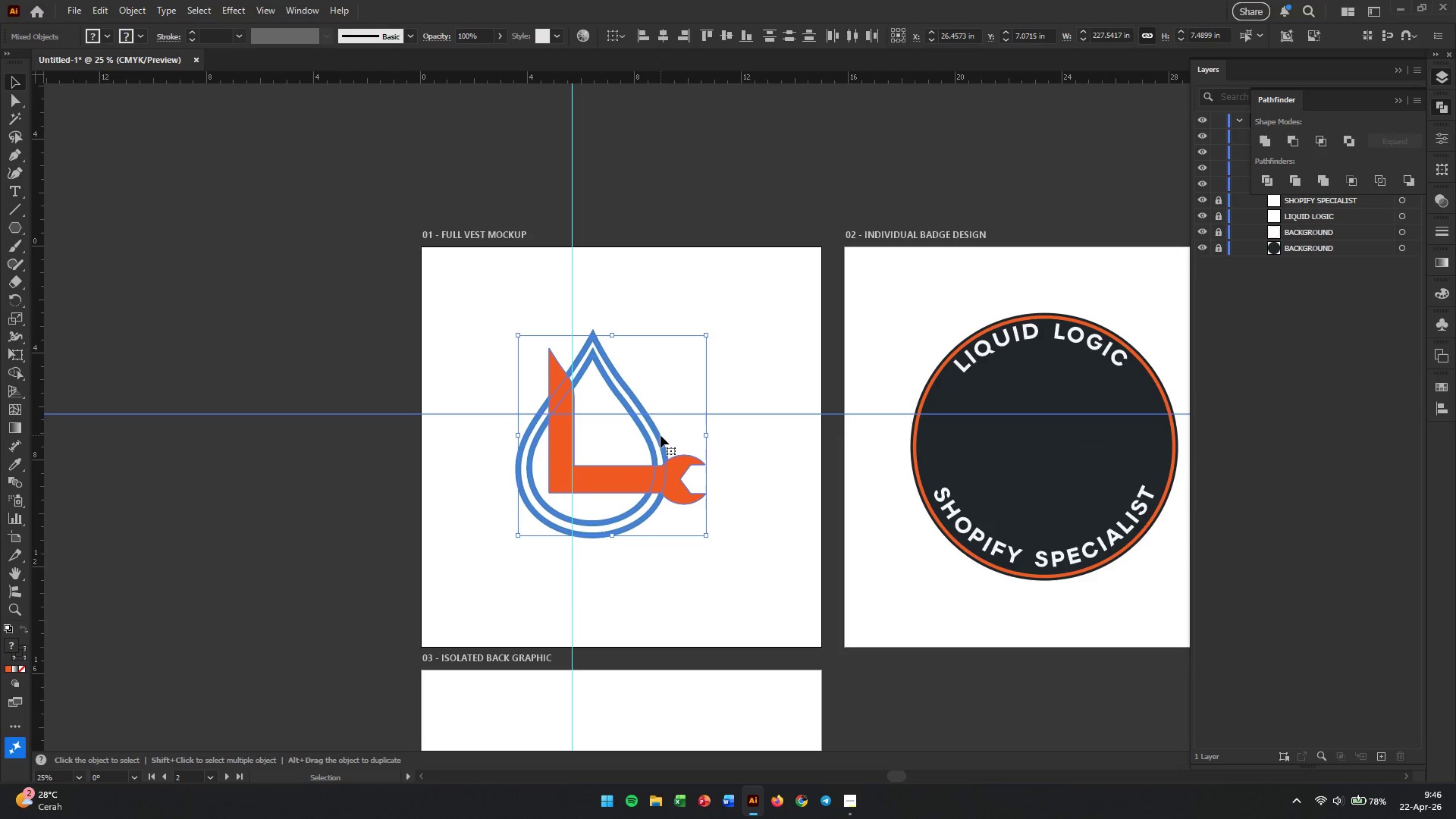 
hold_key(key=AltLeft, duration=0.48)
scroll: coordinate [657, 423], scroll_direction: up, amount: 2.0
 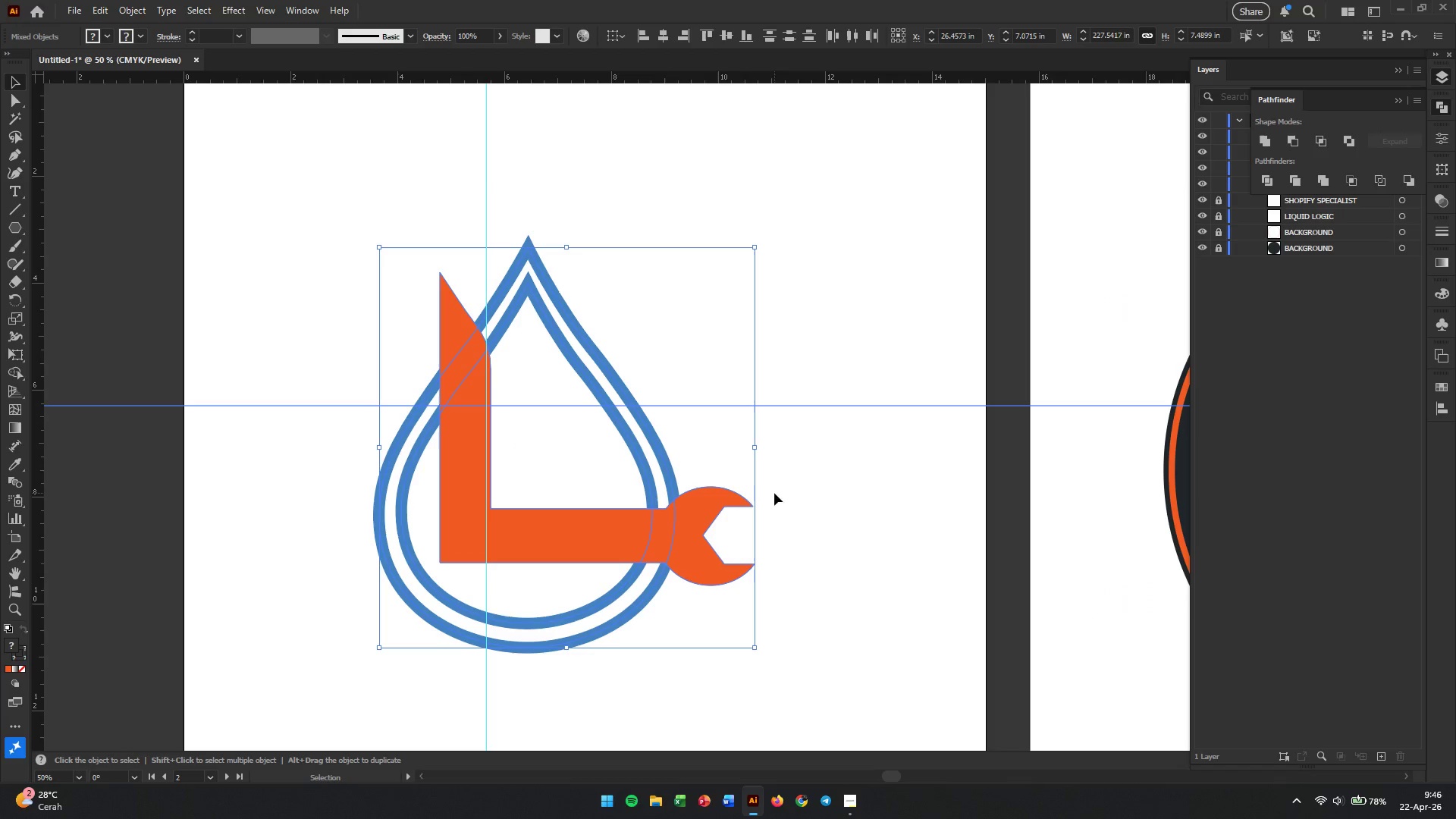 
left_click([791, 528])
 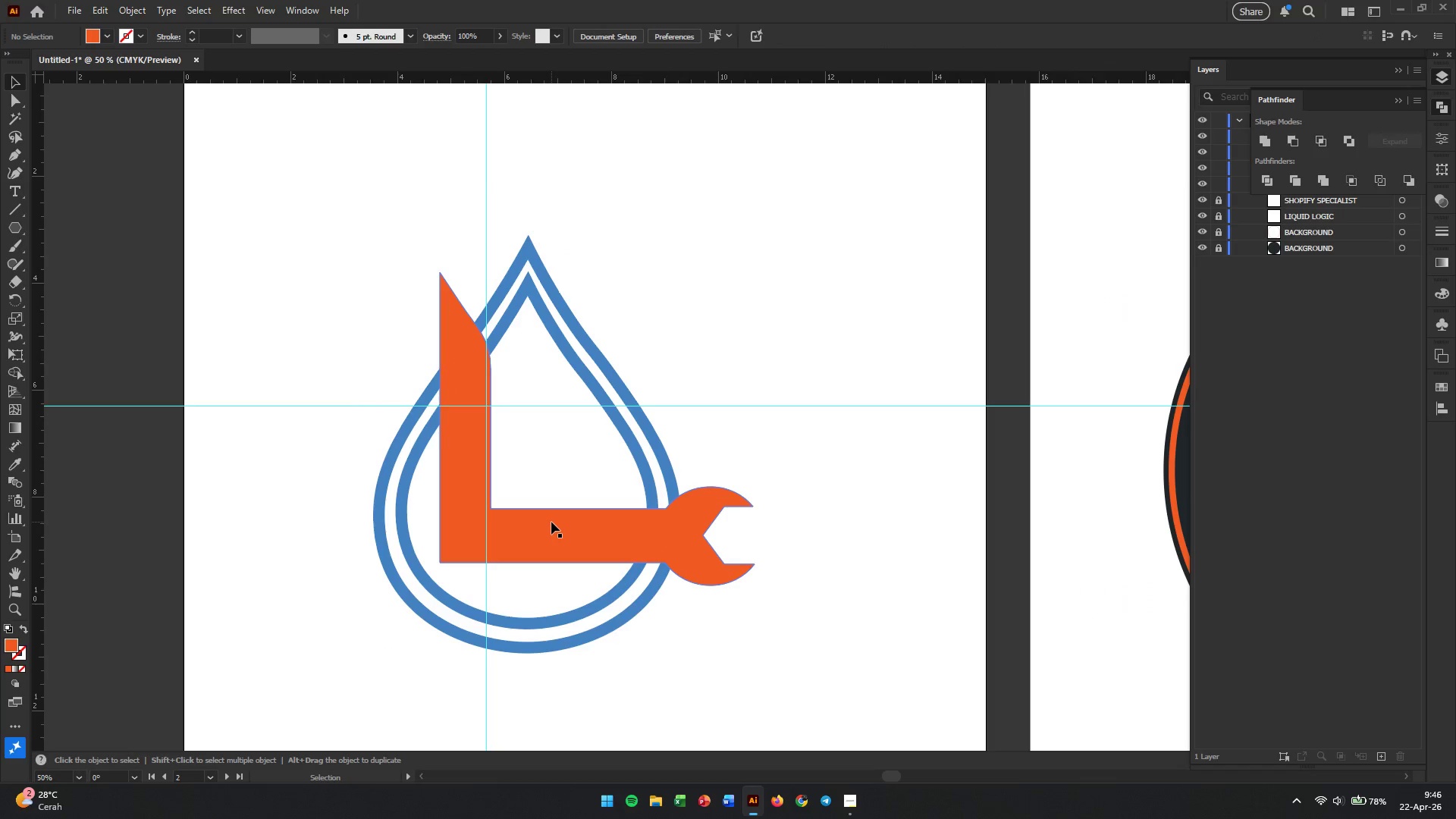 
left_click_drag(start_coordinate=[554, 535], to_coordinate=[776, 324])
 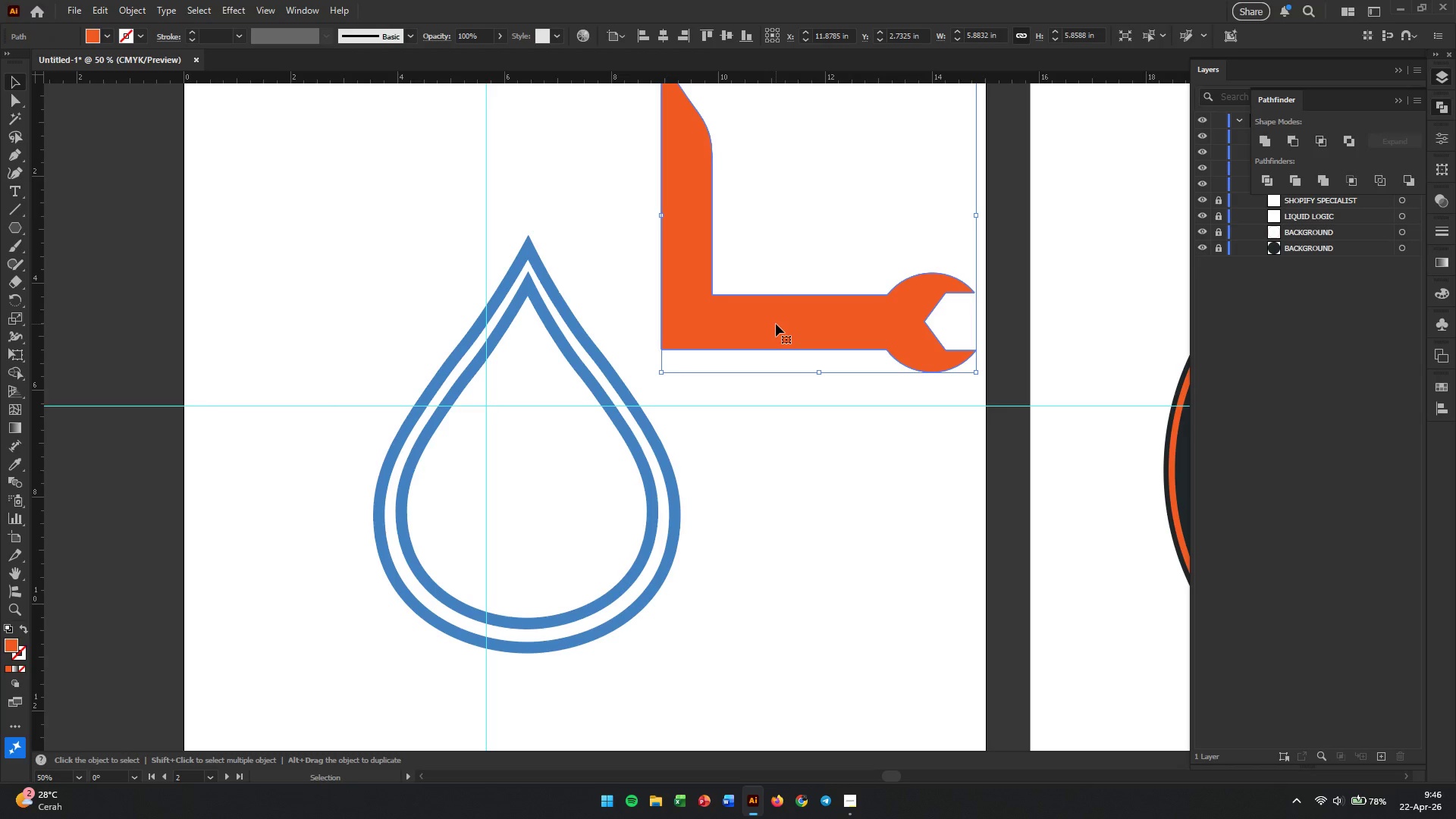 
left_click_drag(start_coordinate=[776, 324], to_coordinate=[820, 400])
 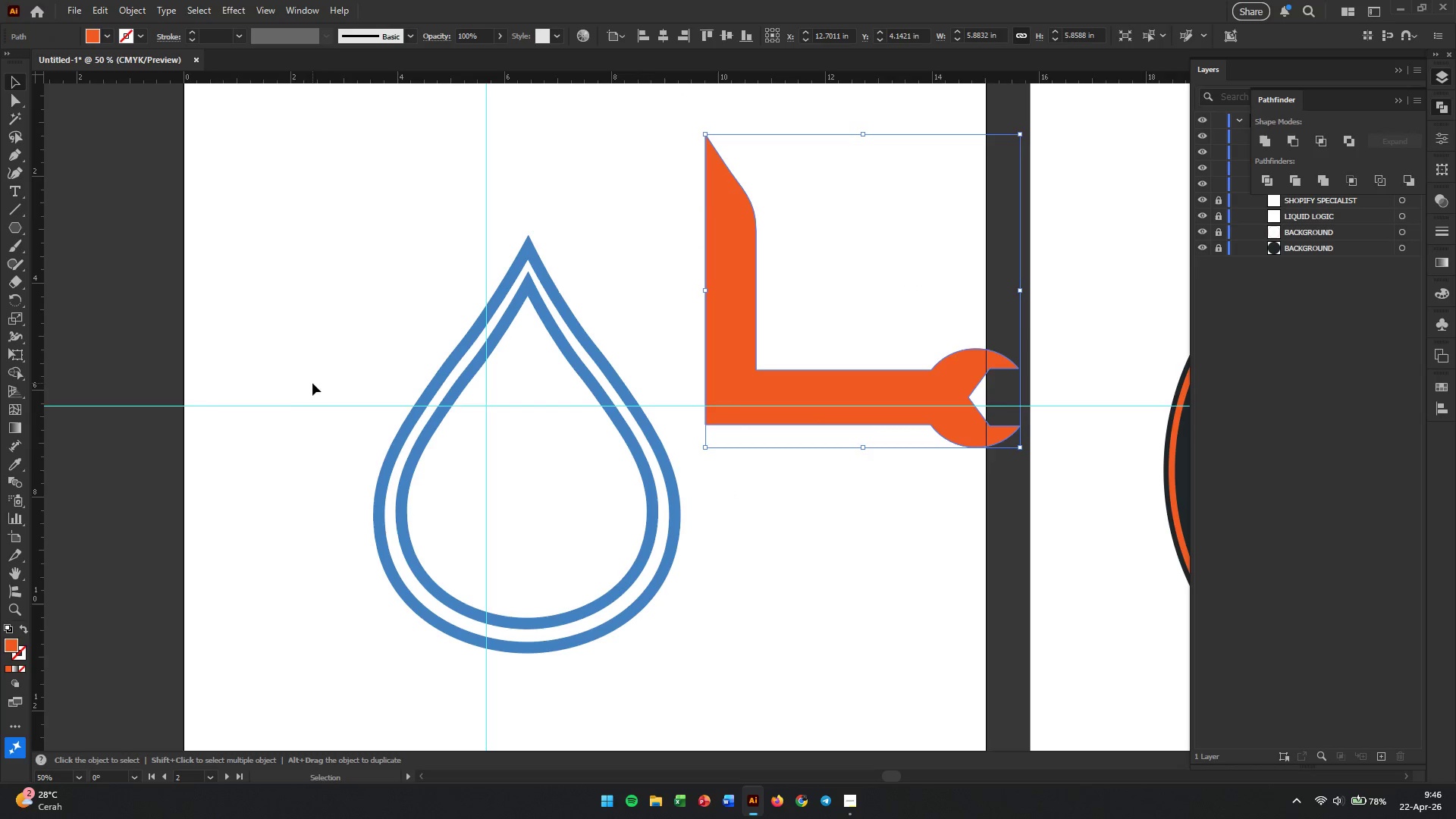 
left_click([299, 405])
 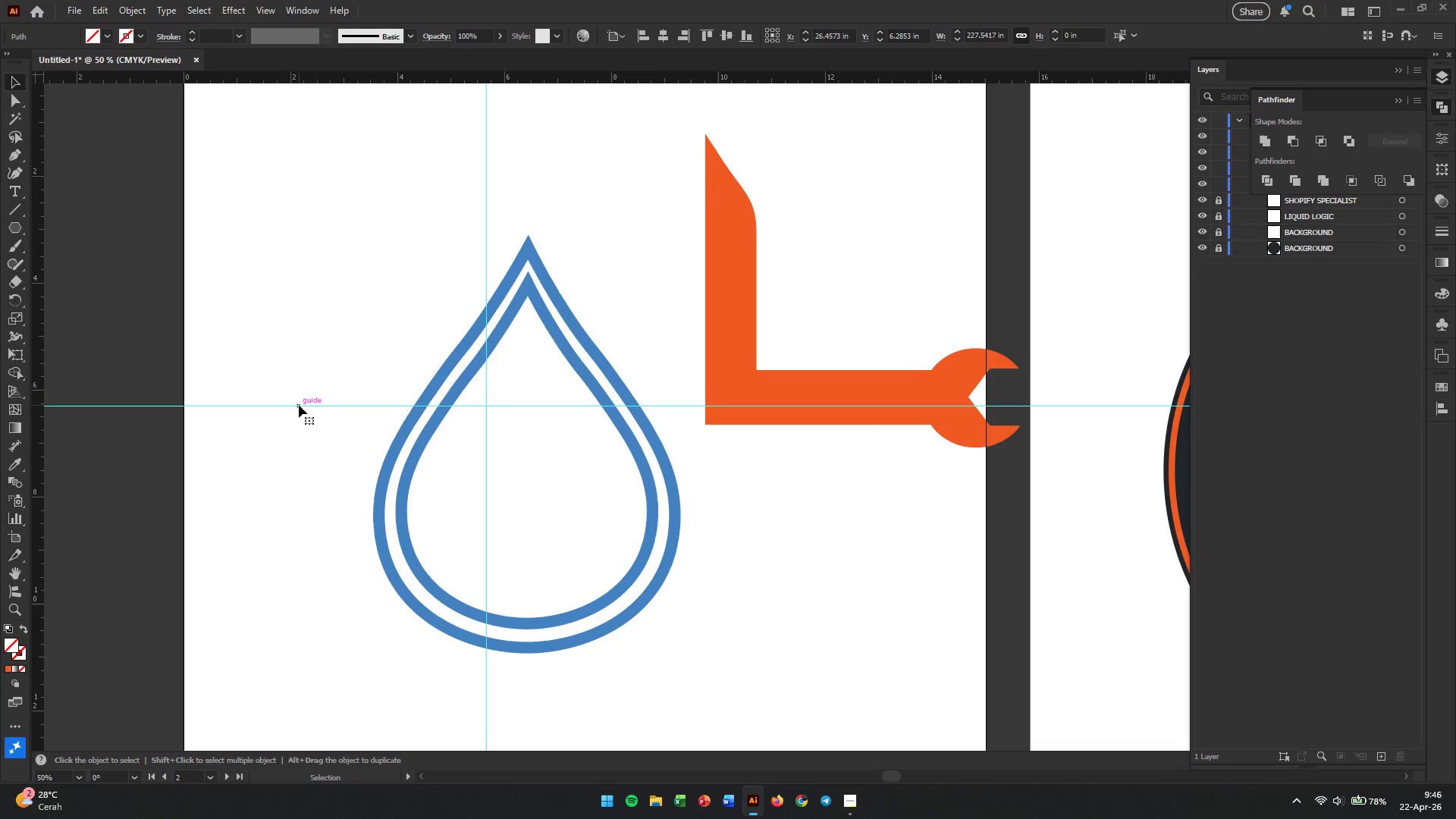 
key(Backspace)
 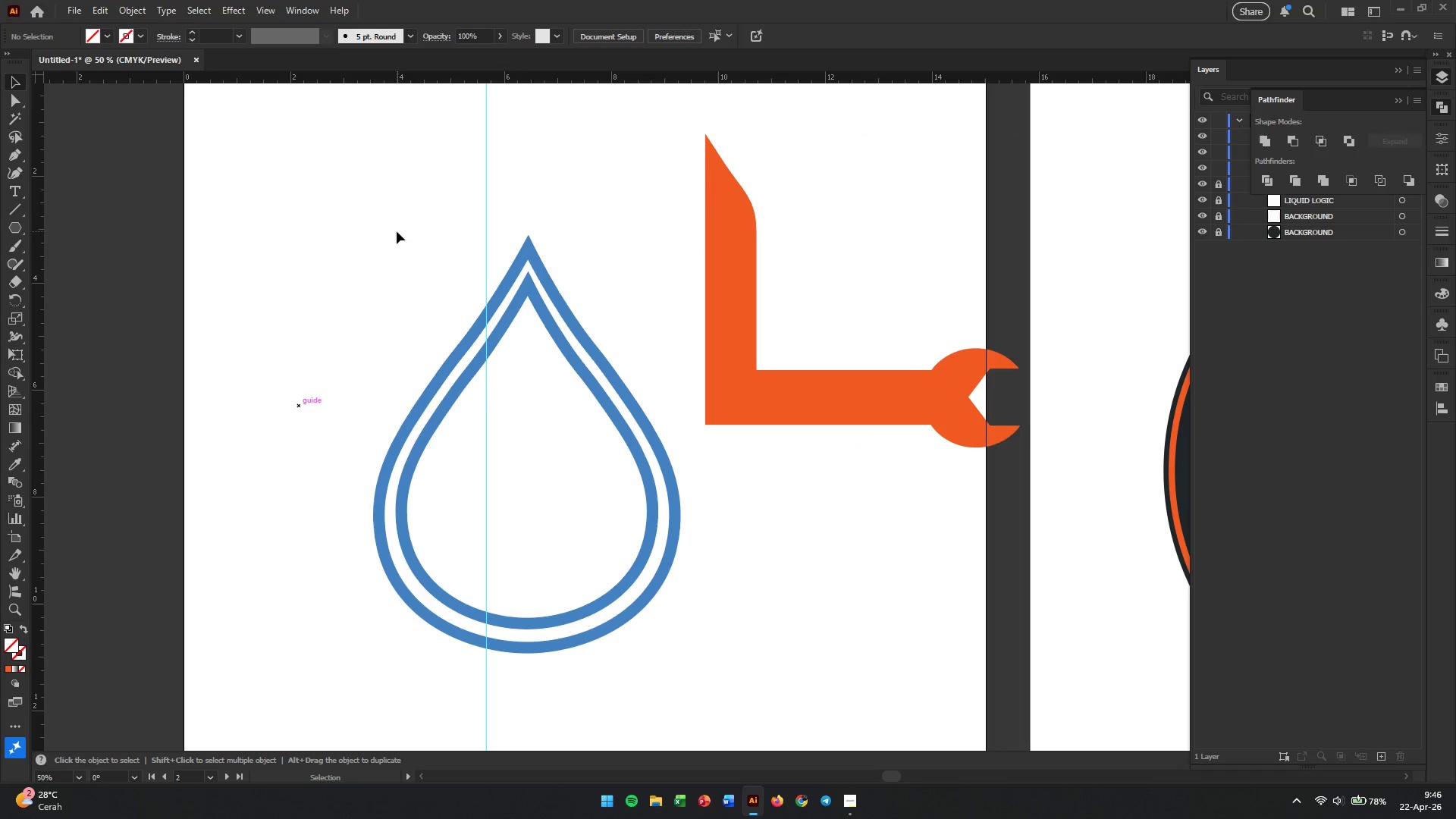 
left_click_drag(start_coordinate=[406, 228], to_coordinate=[557, 212])
 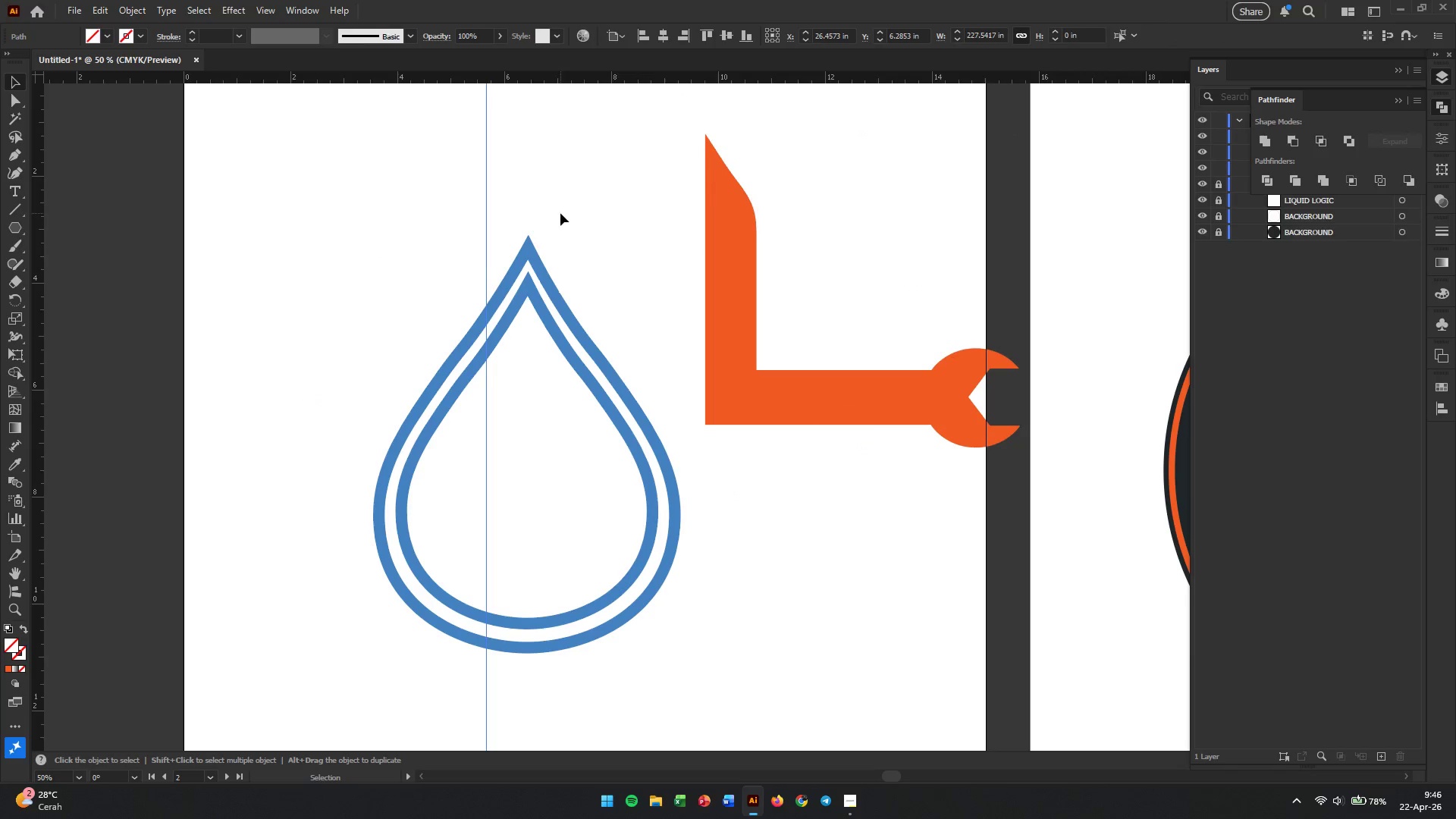 
key(Backspace)
 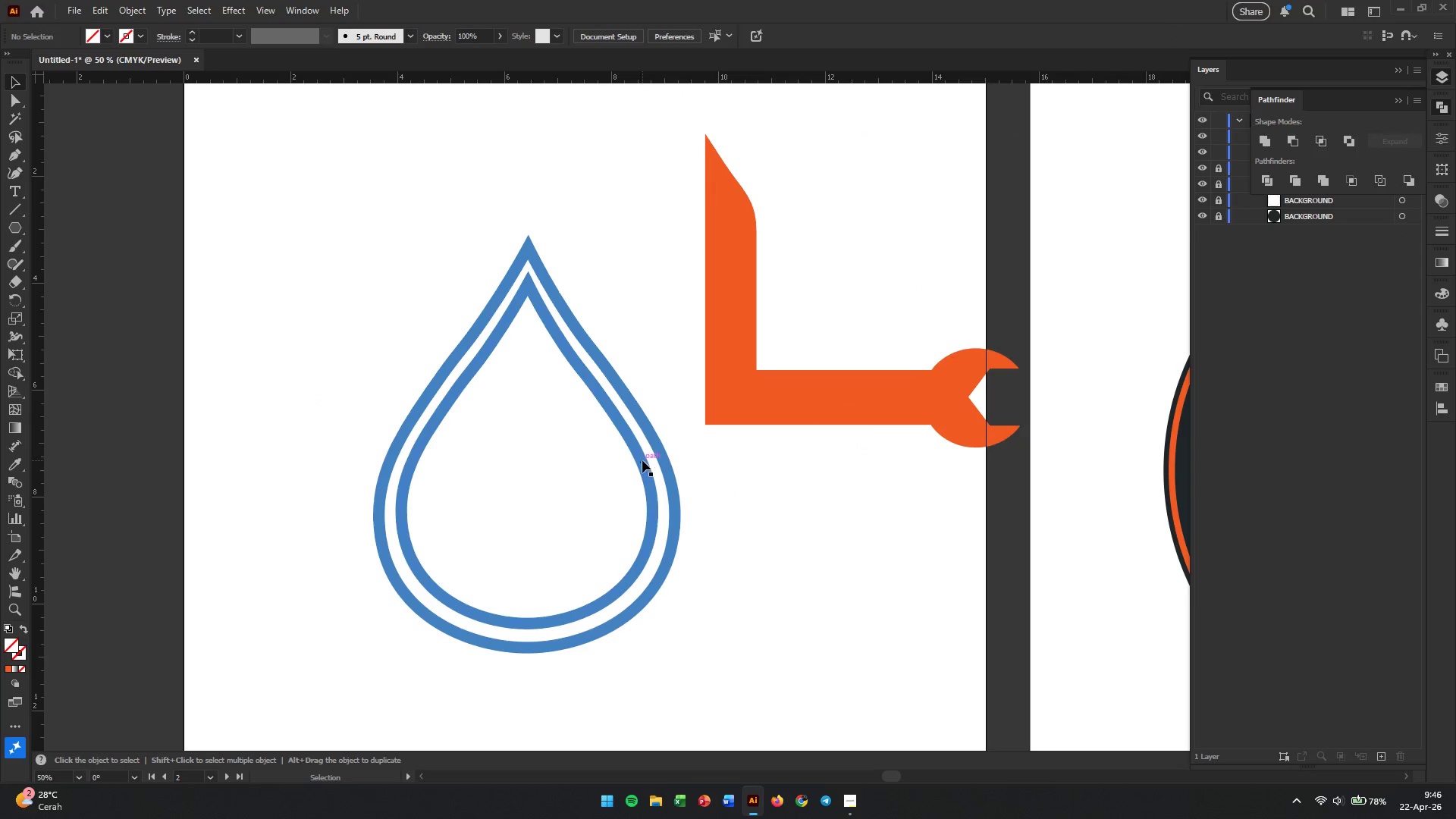 
left_click([642, 460])
 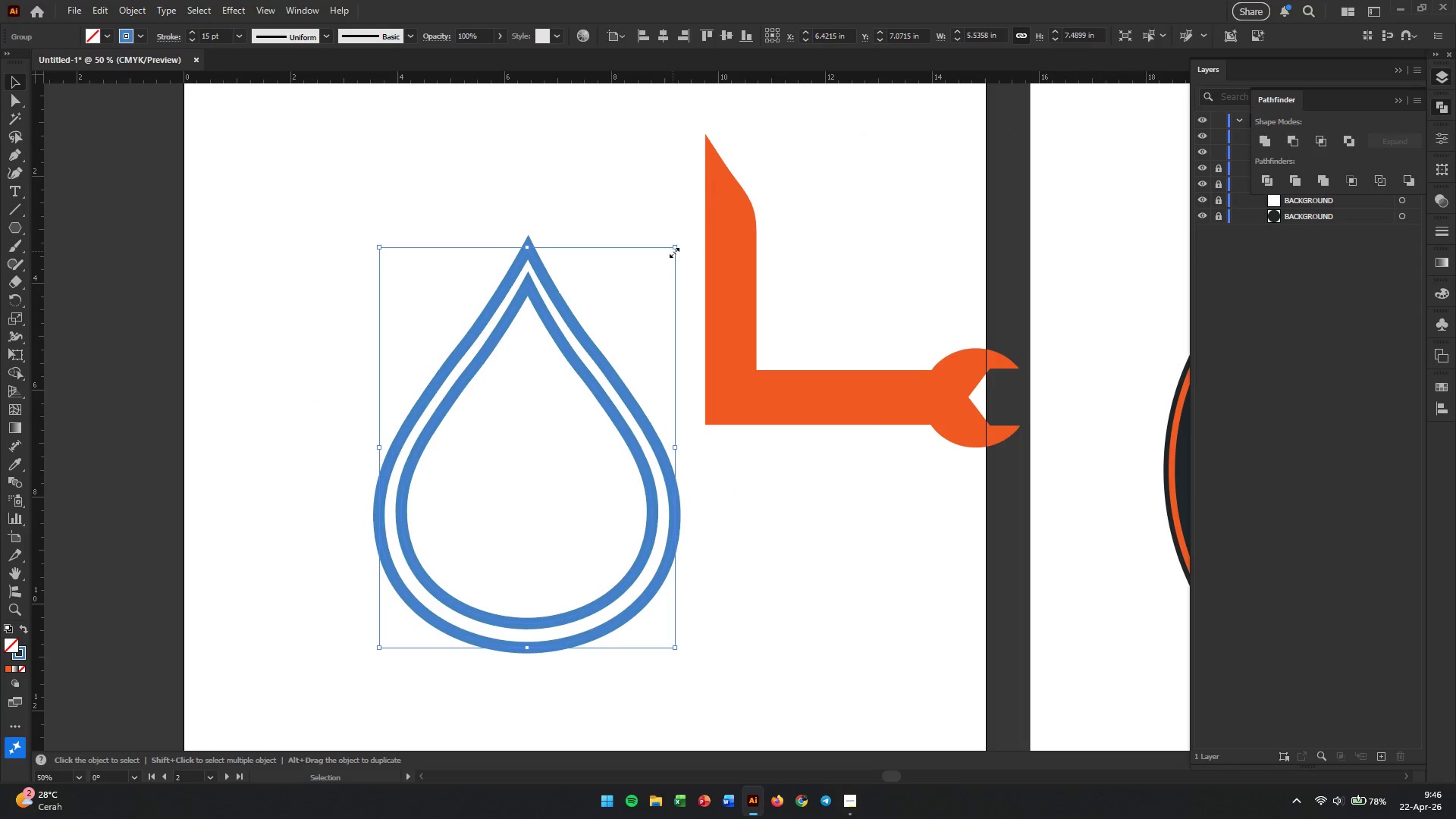 
hold_key(key=ShiftLeft, duration=0.84)
left_click_drag(start_coordinate=[673, 251], to_coordinate=[661, 254])
 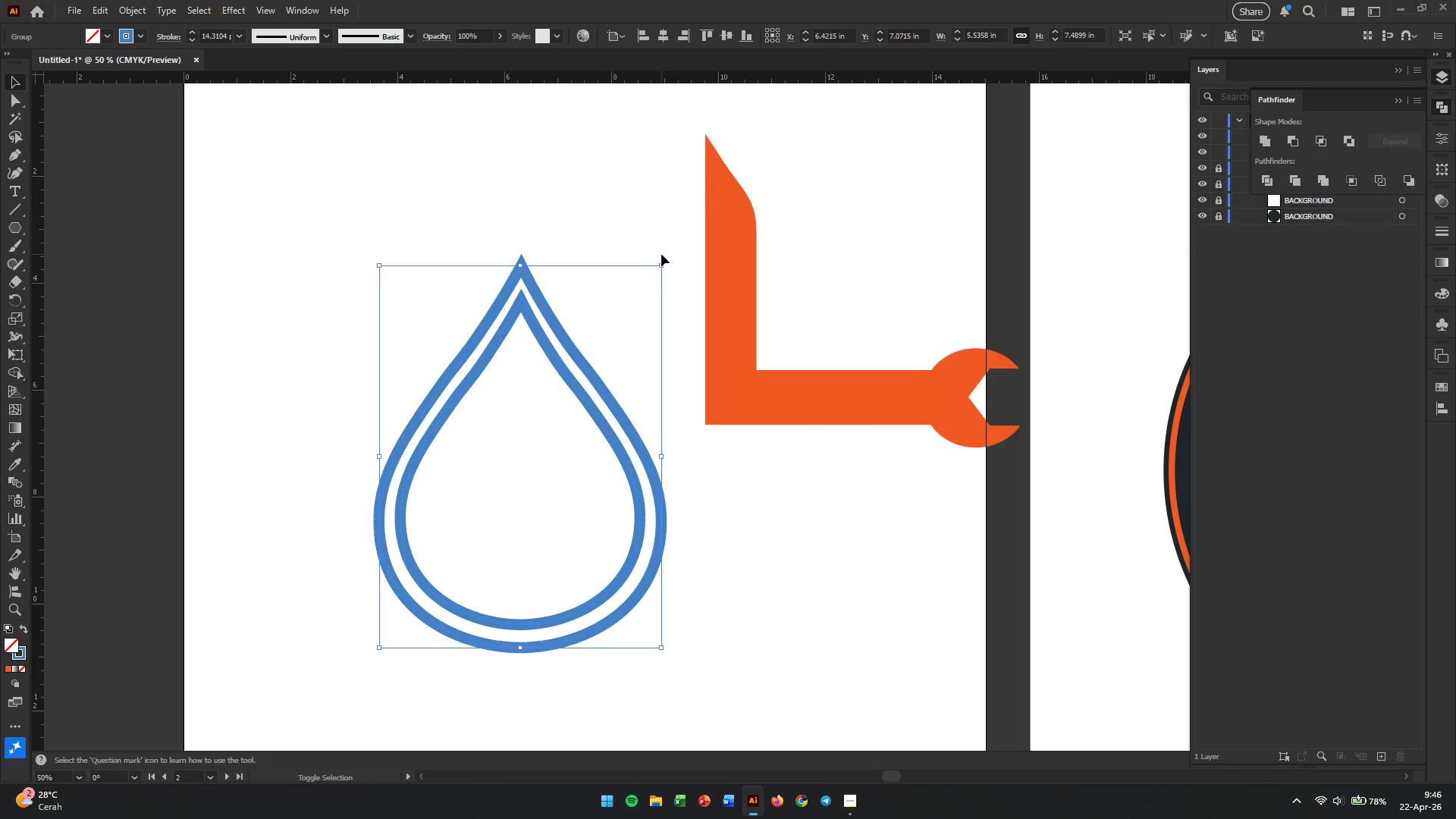 
key(Control+Z)
 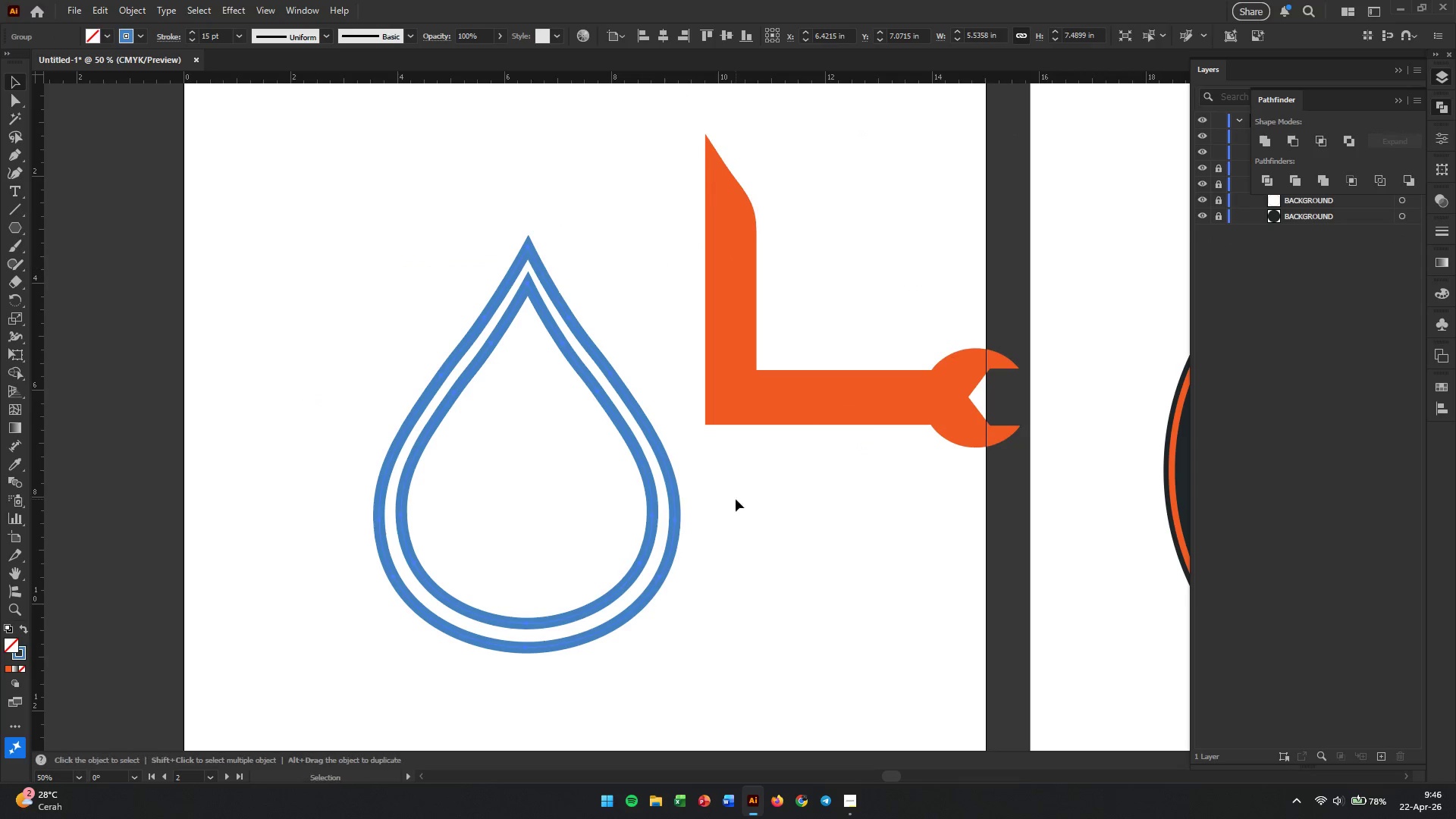 
left_click([761, 541])
 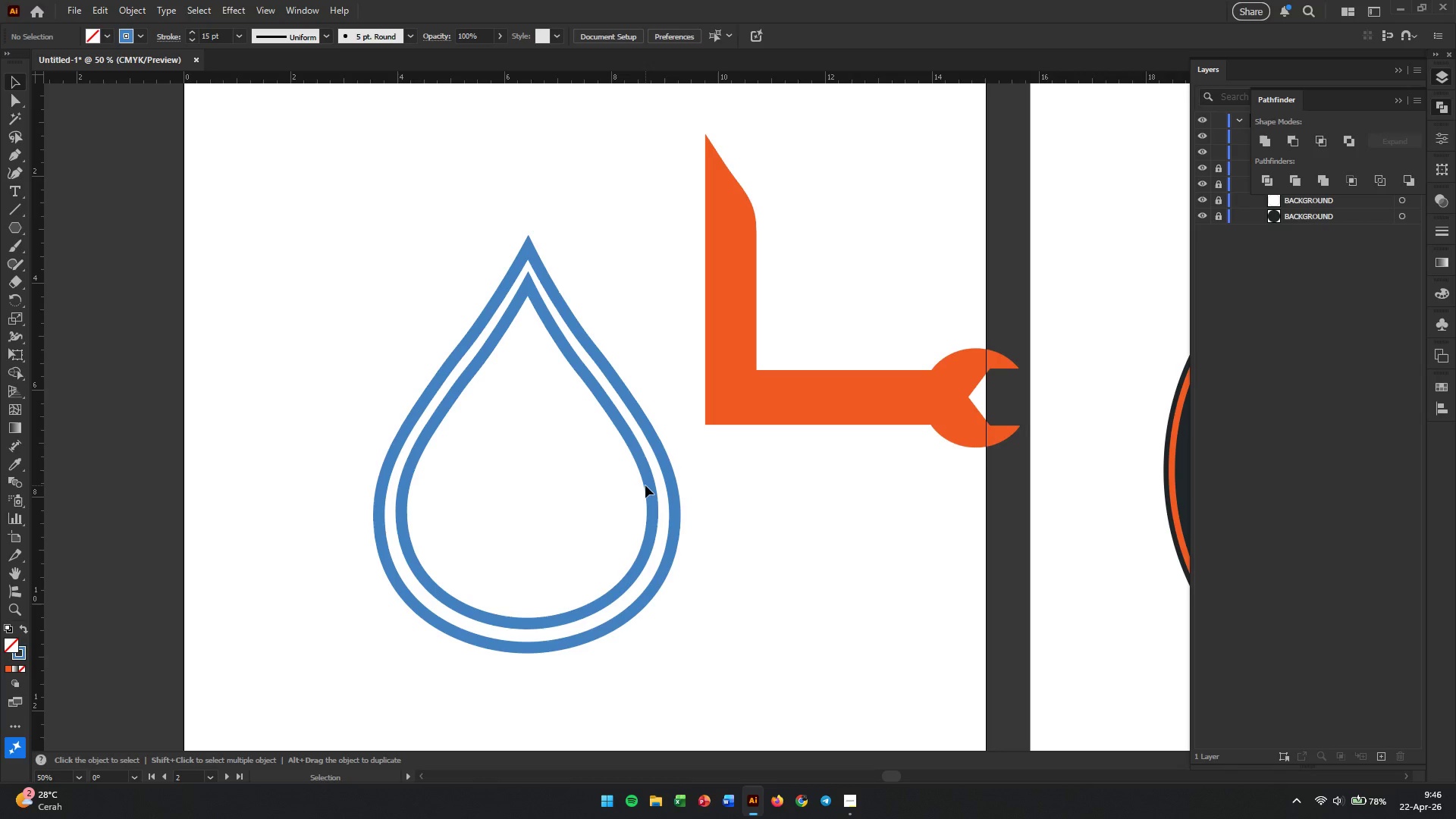 
left_click([645, 485])
 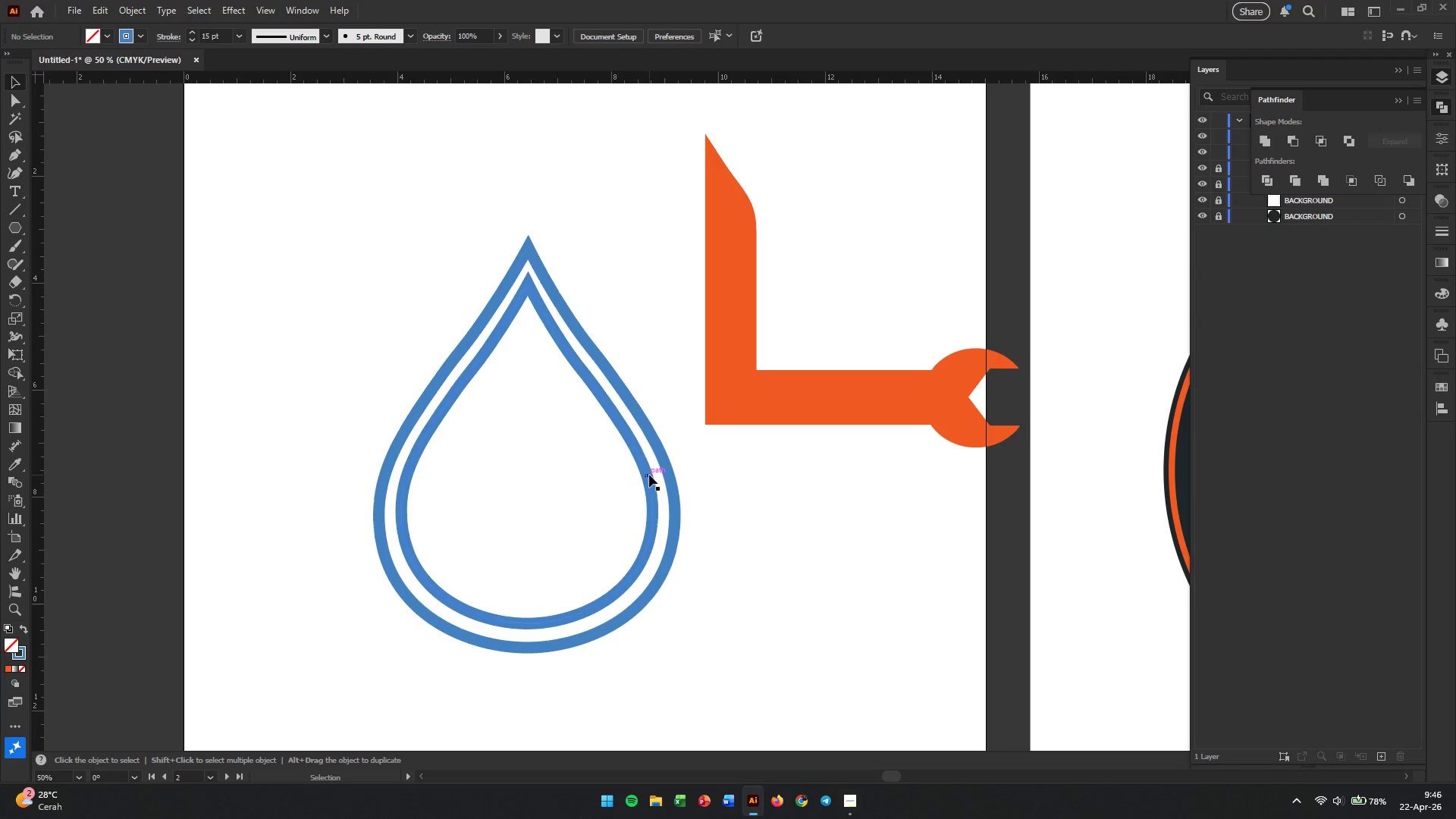 
left_click([649, 475])
 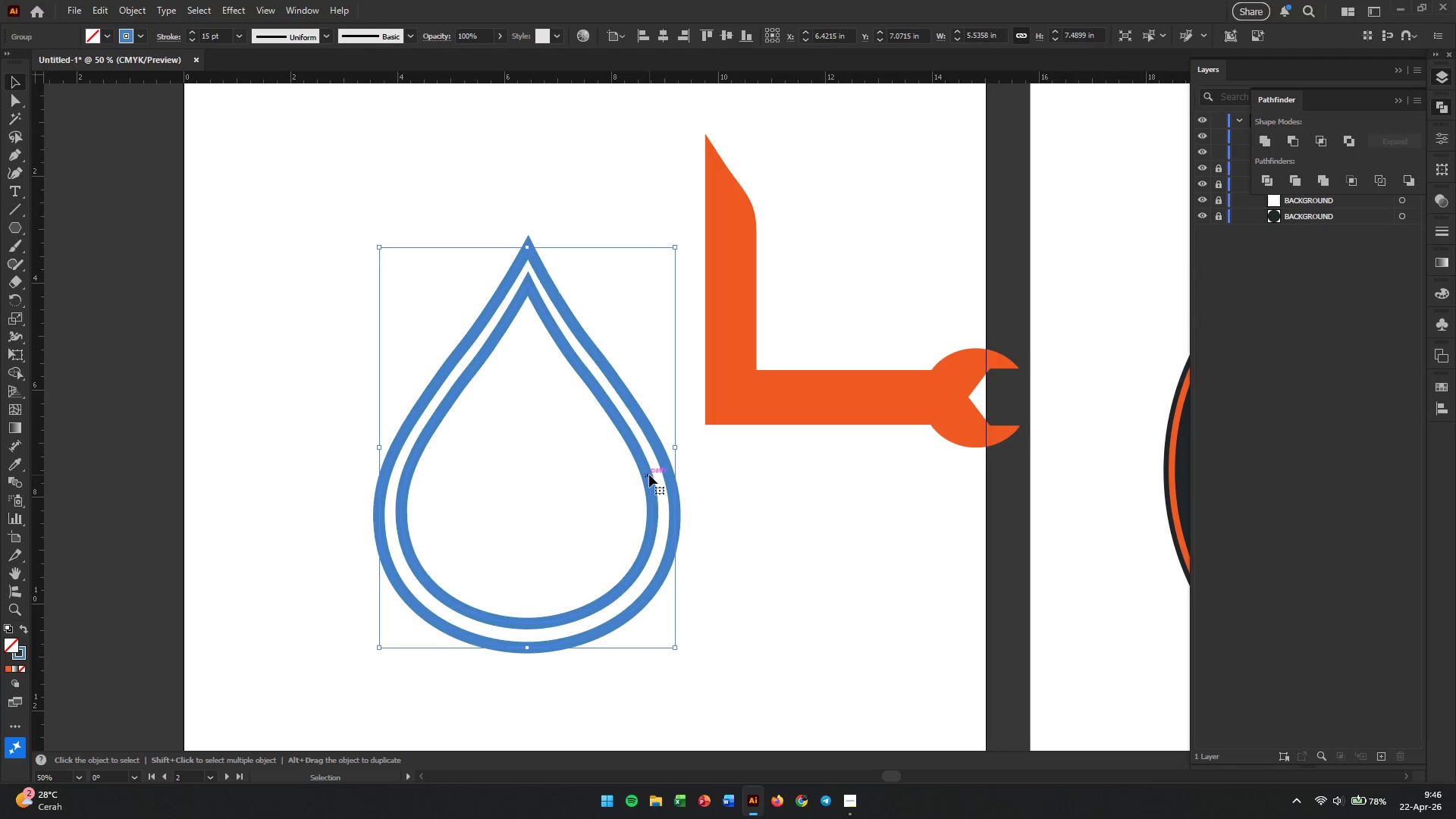 
right_click([649, 475])
 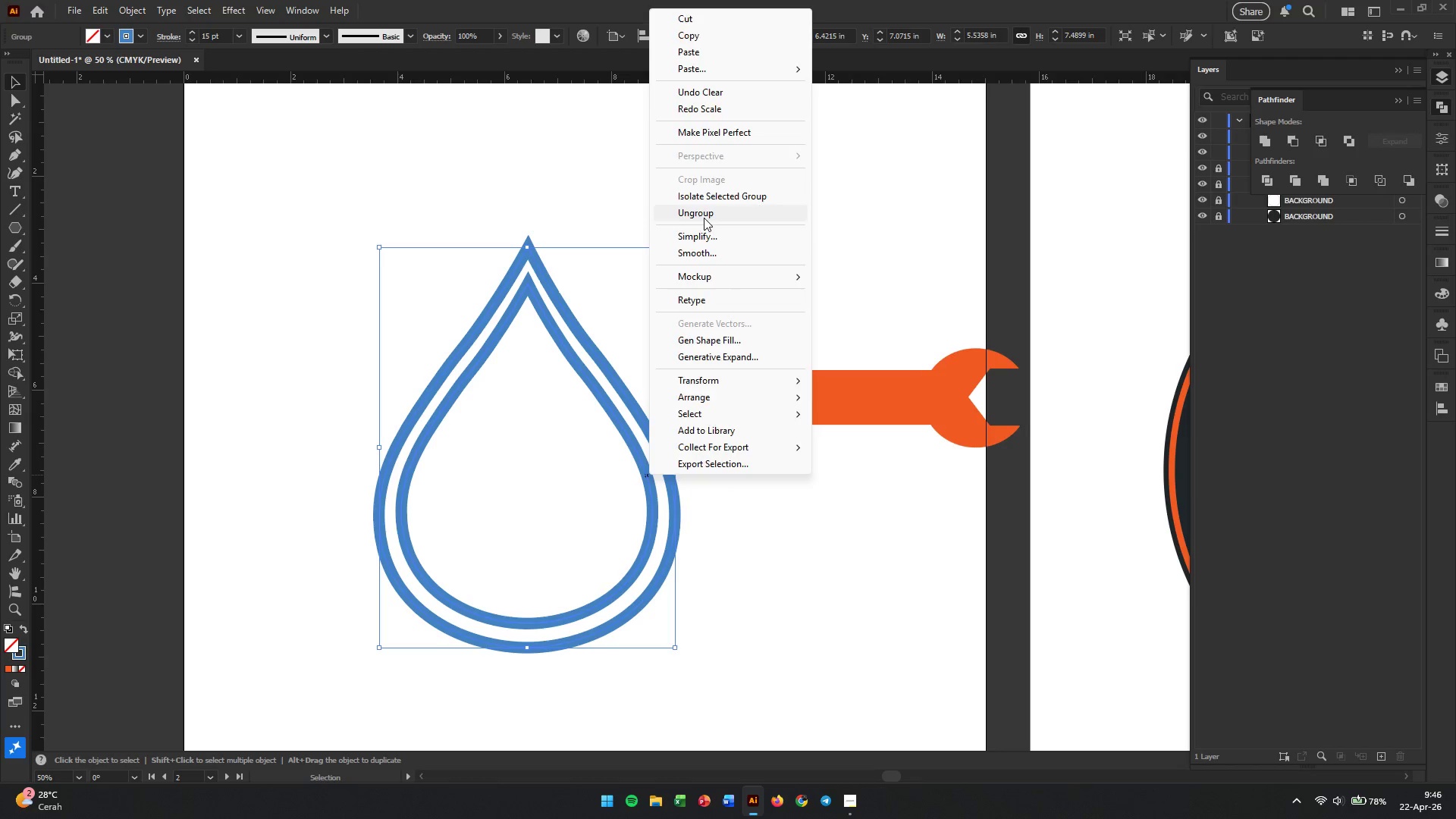 
double_click([801, 487])
 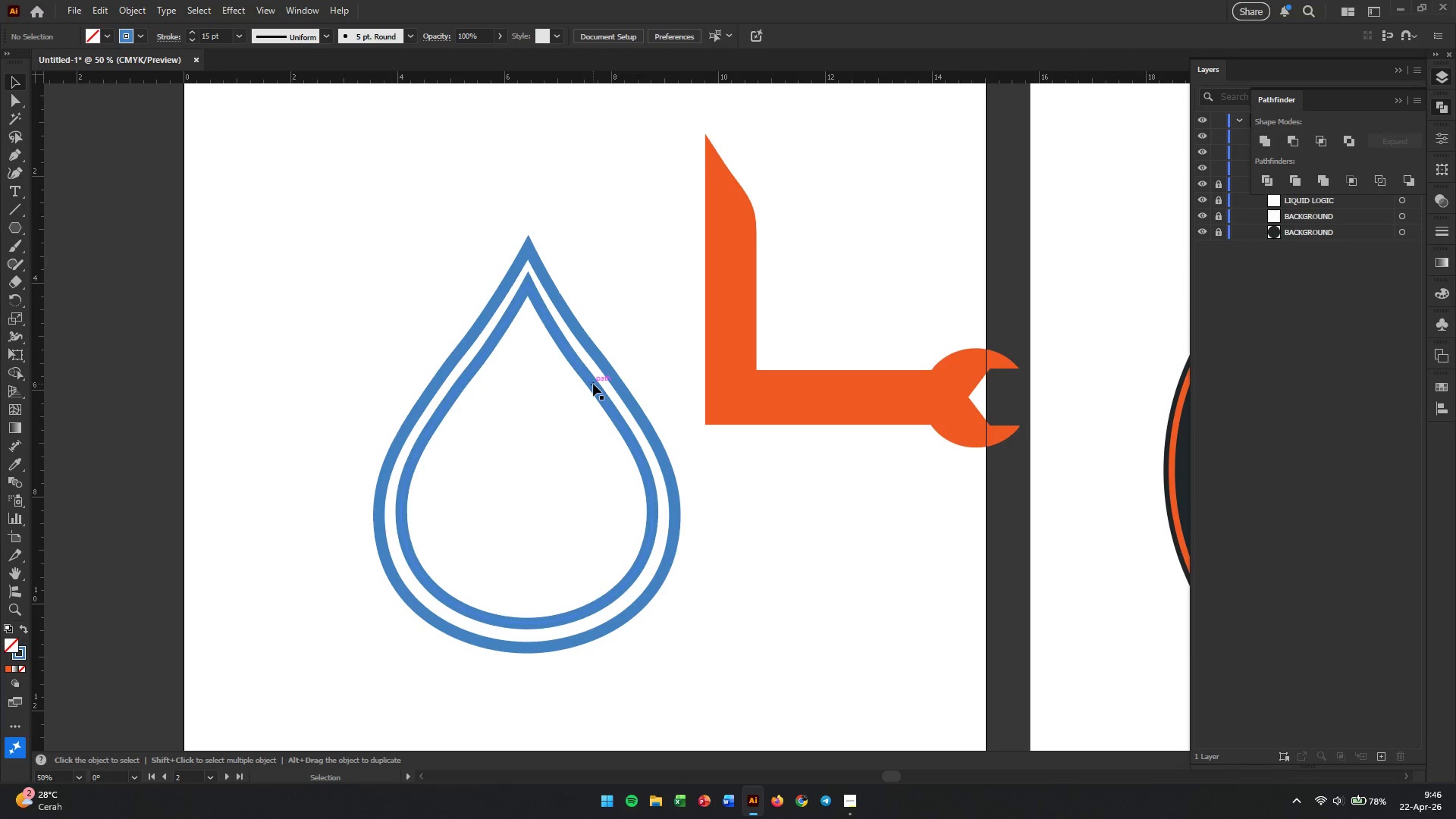 
left_click([592, 384])
 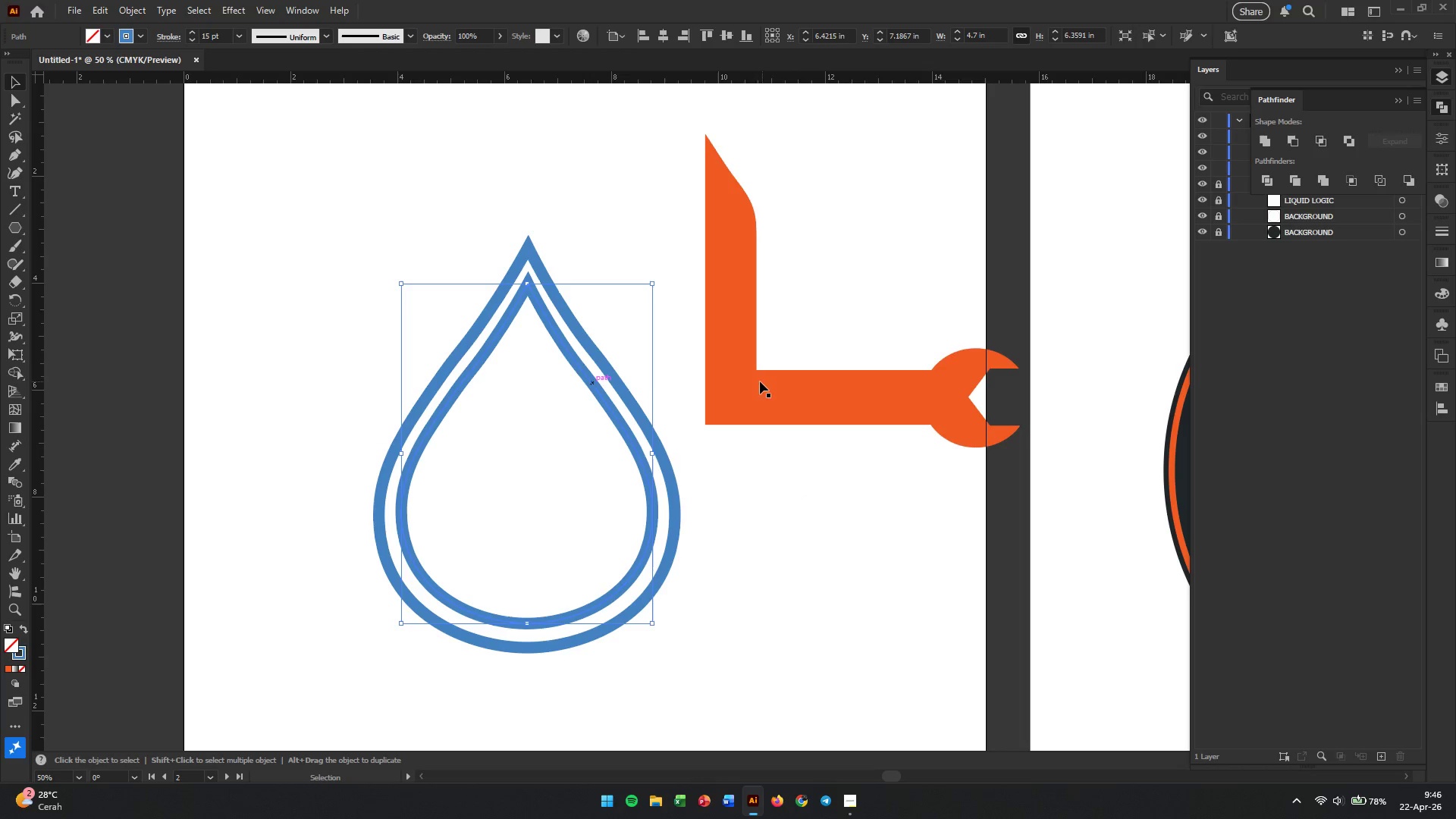 
left_click_drag(start_coordinate=[790, 395], to_coordinate=[996, 302])
 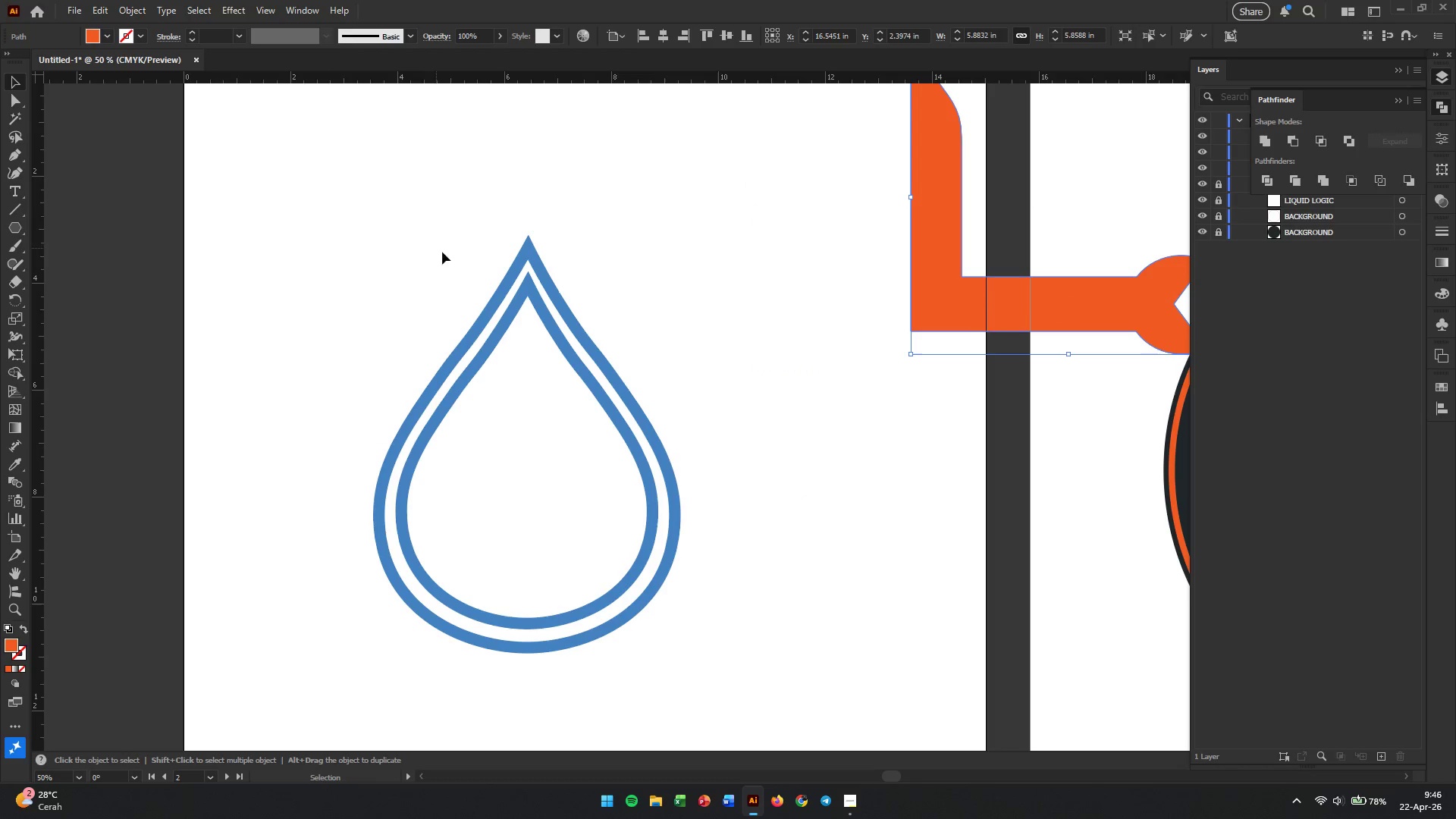 
left_click_drag(start_coordinate=[326, 212], to_coordinate=[626, 551])
 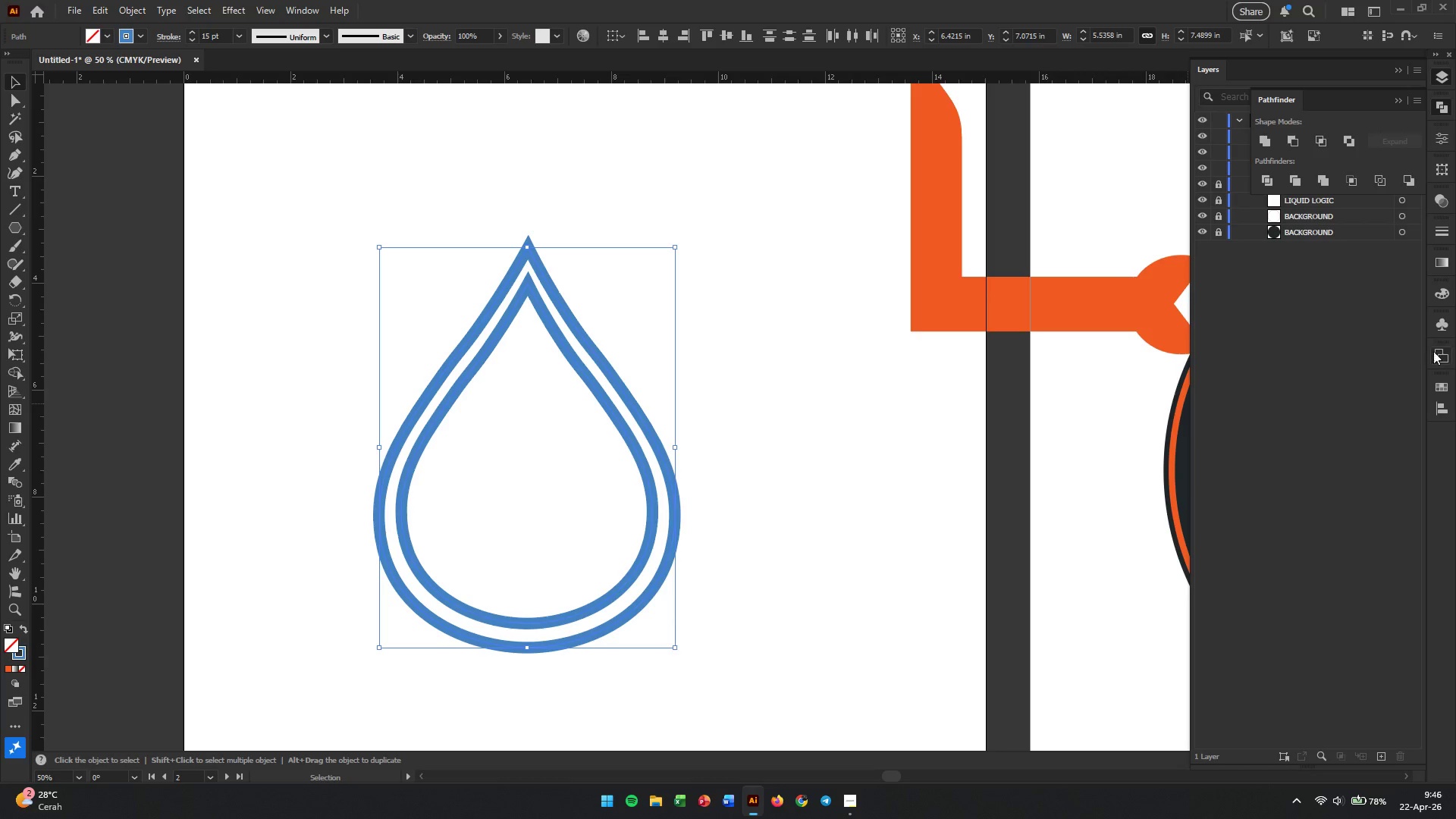 
left_click([1447, 404])
 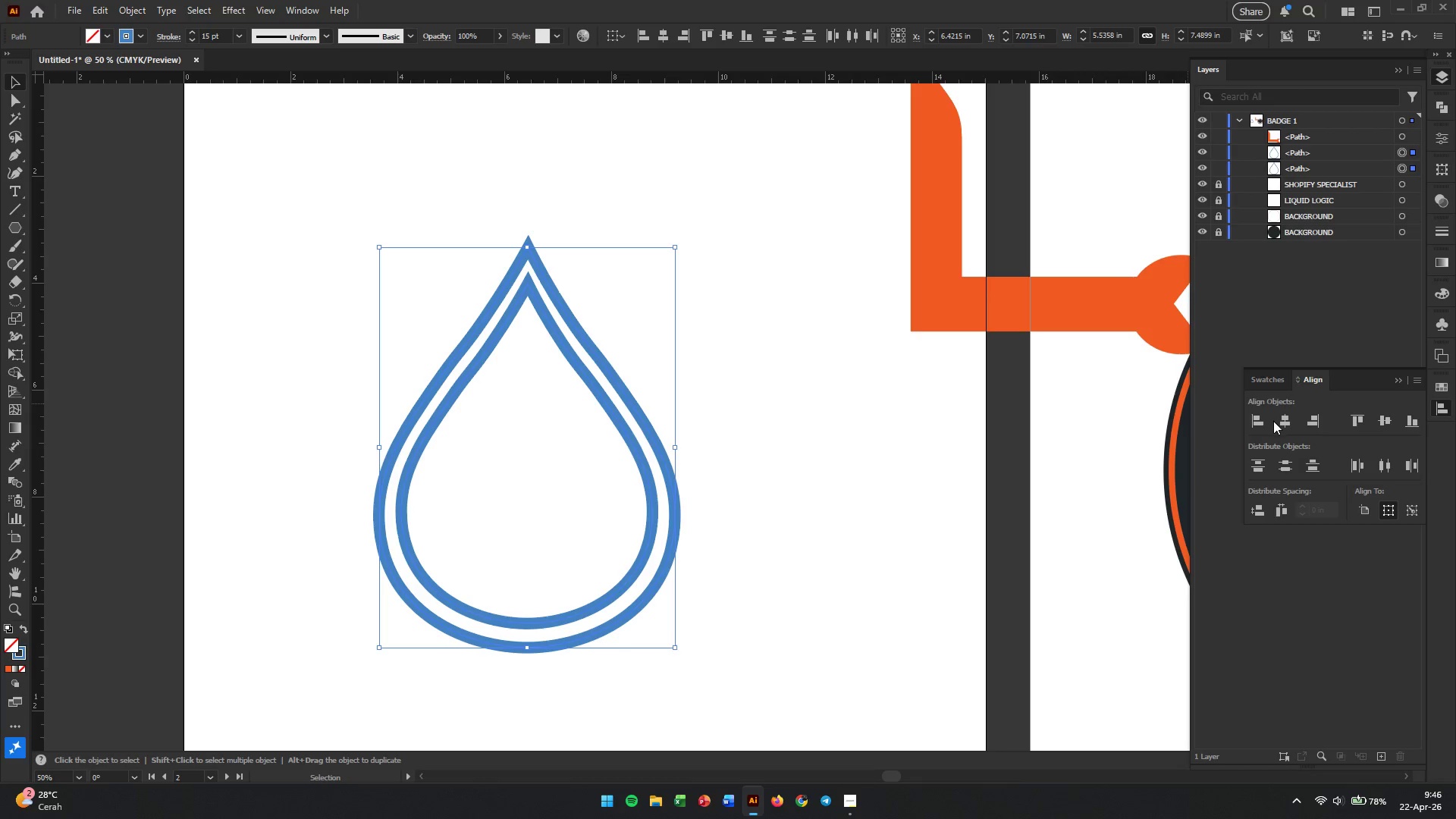 
left_click([1284, 423])
 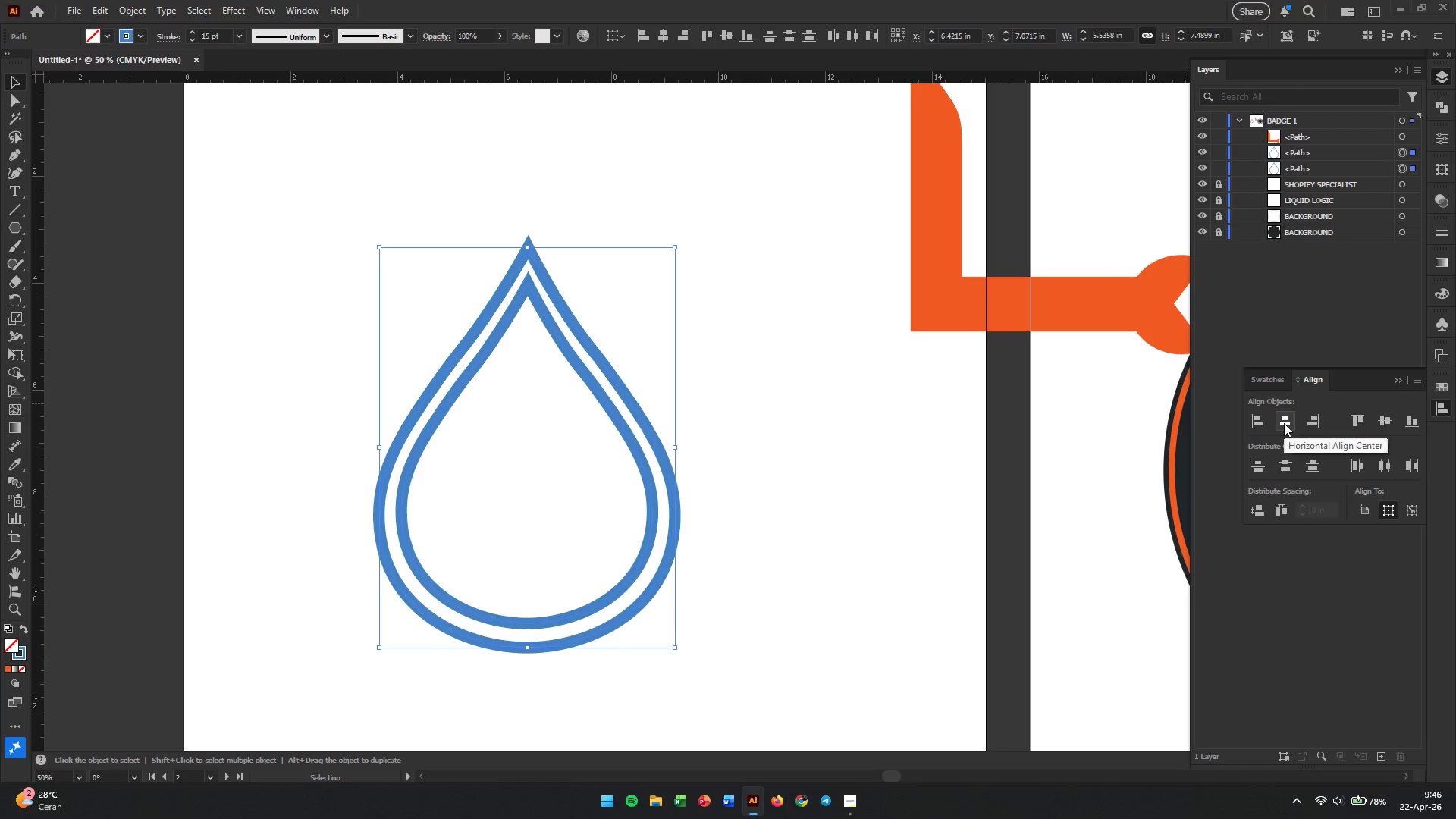 
left_click([1284, 423])
 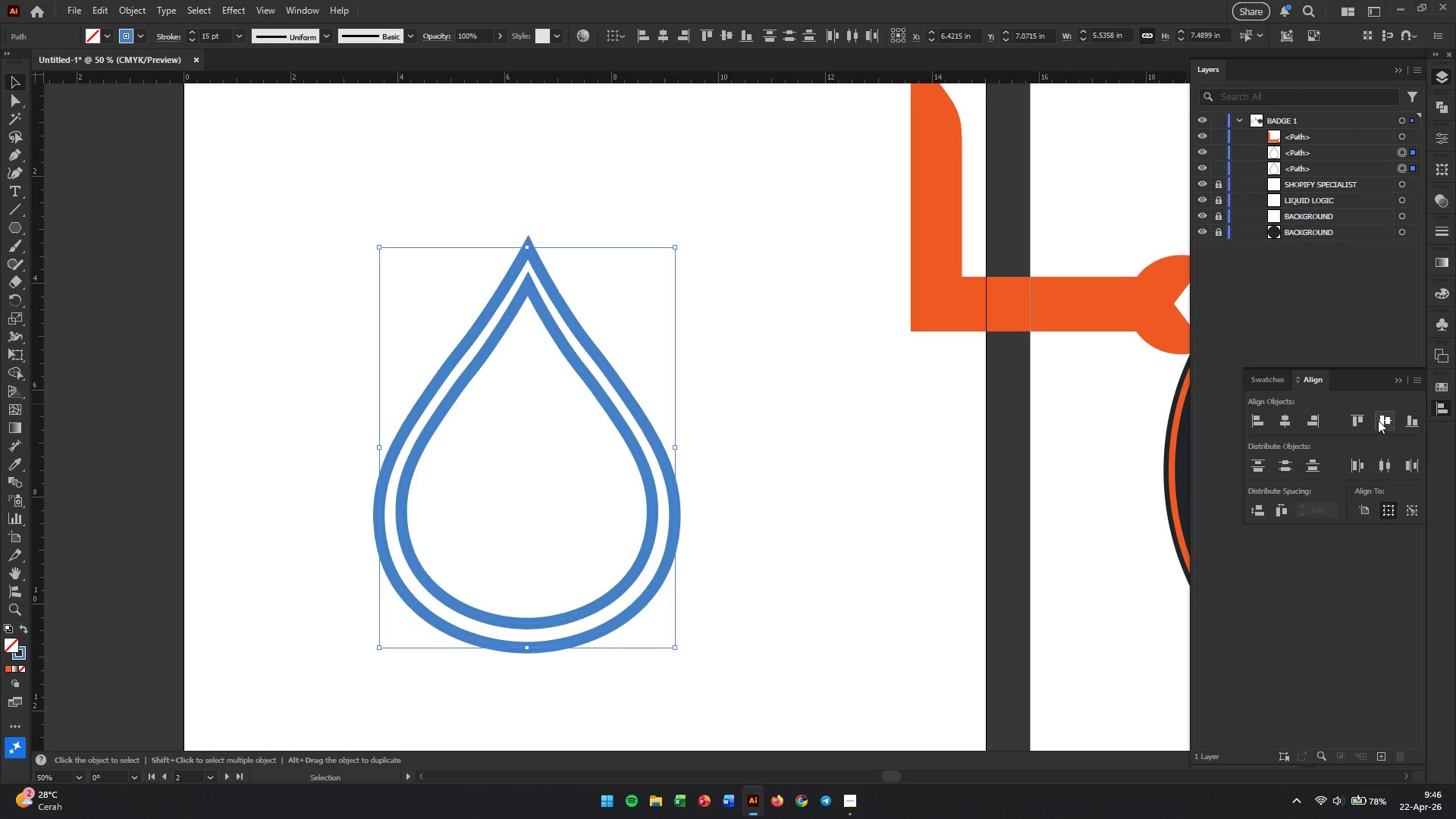 
double_click([1379, 420])
 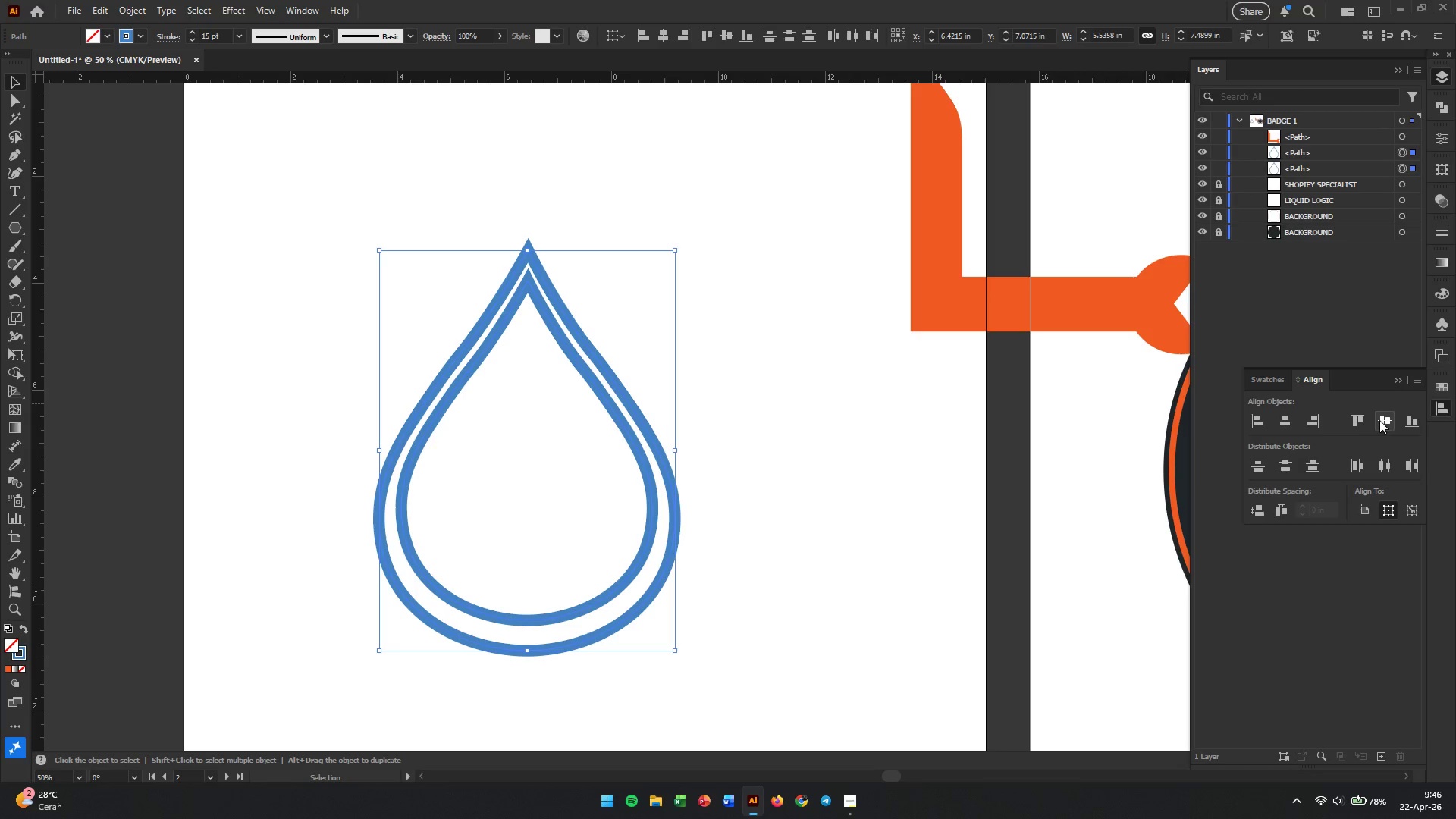 
triple_click([1379, 420])
 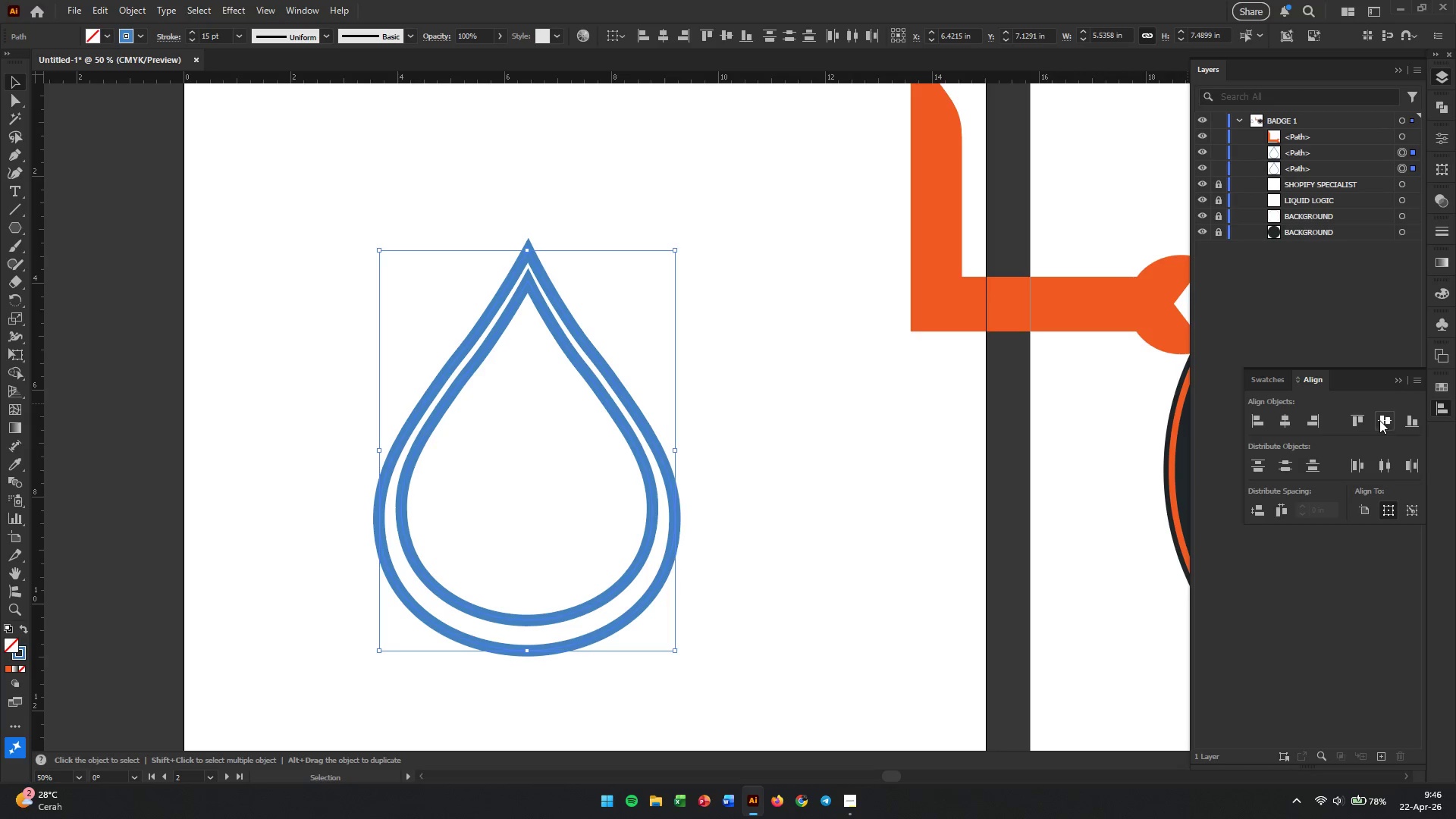 
triple_click([1379, 420])
 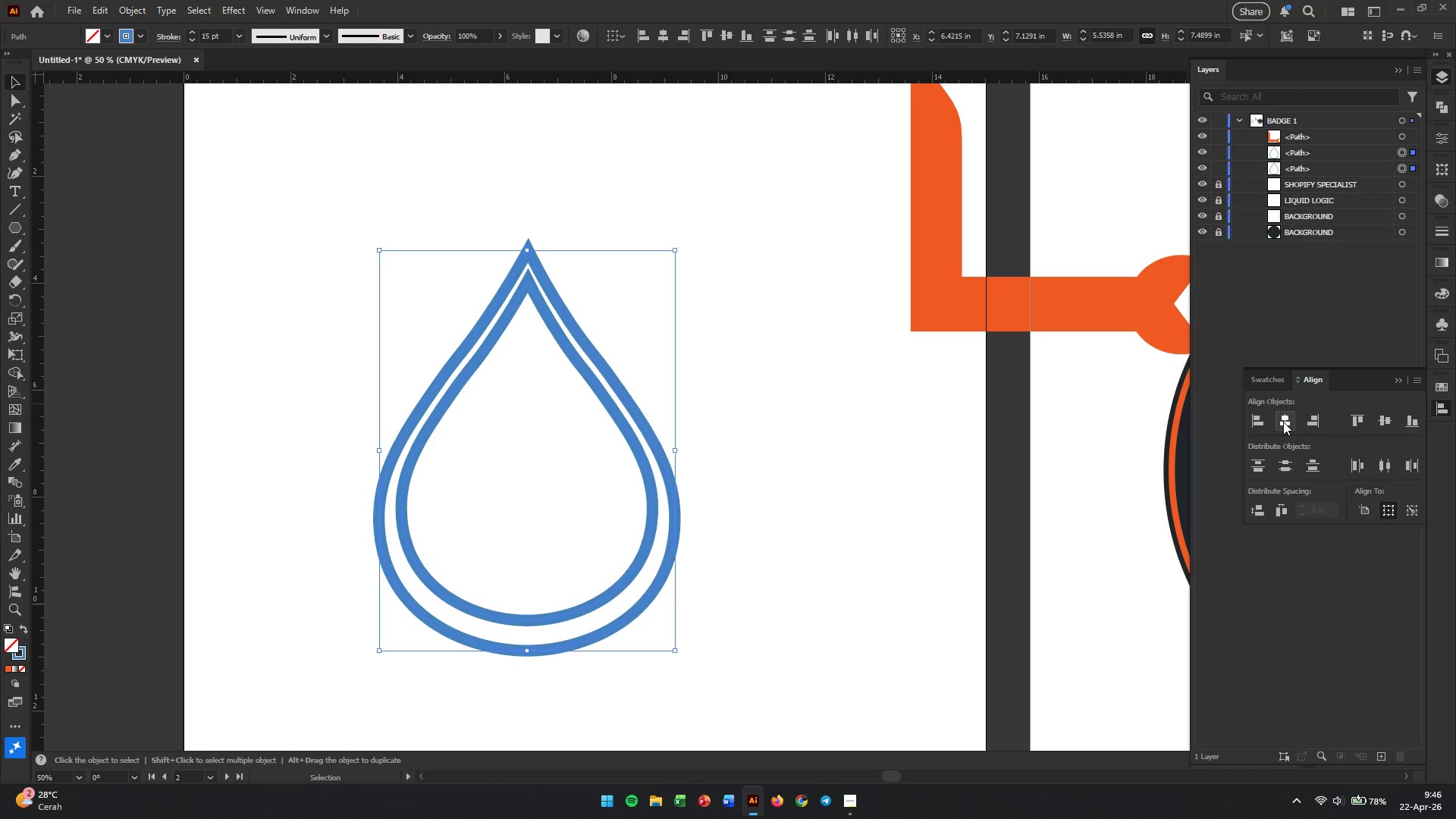 
double_click([1283, 422])
 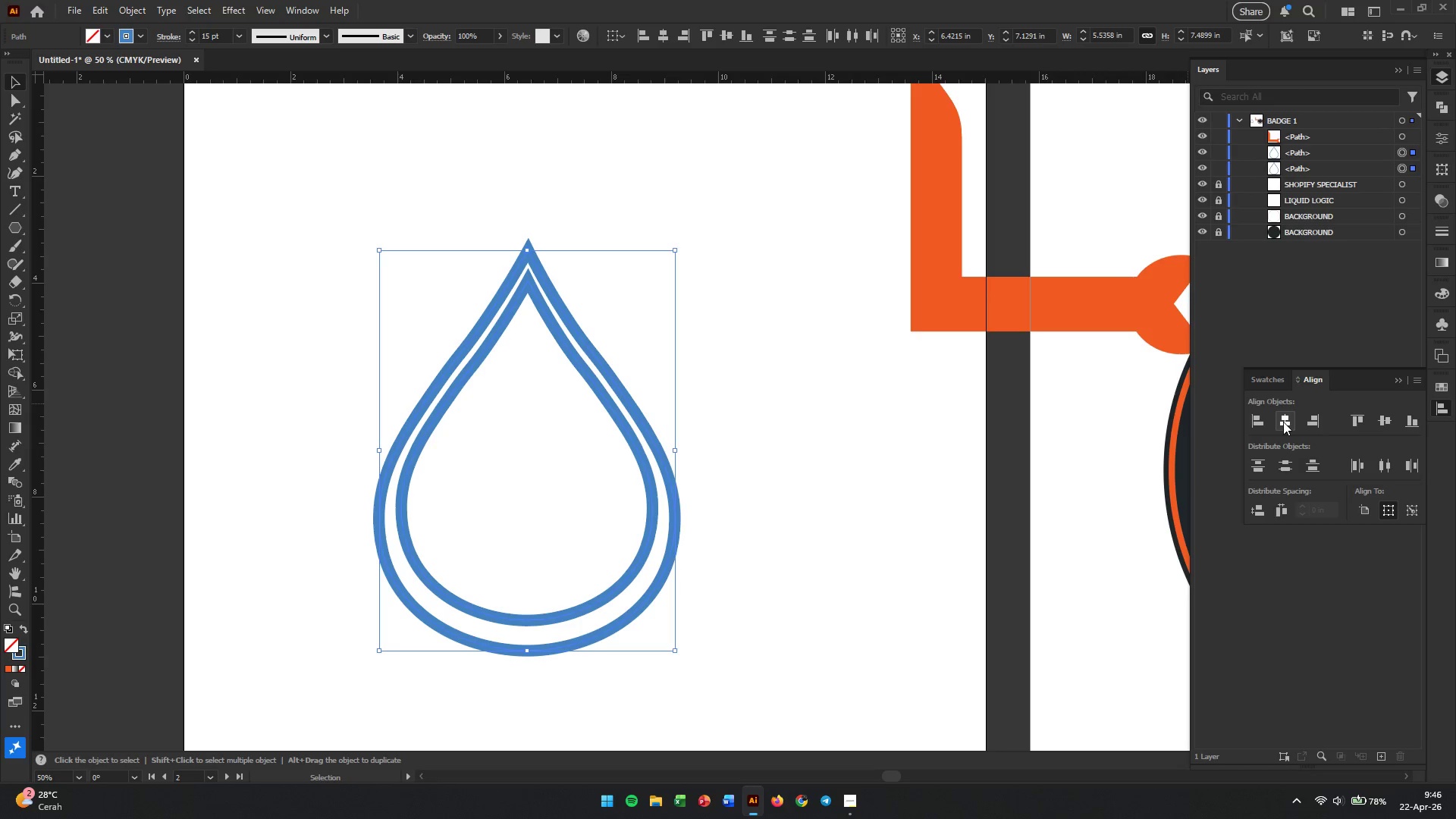 
triple_click([1283, 422])
 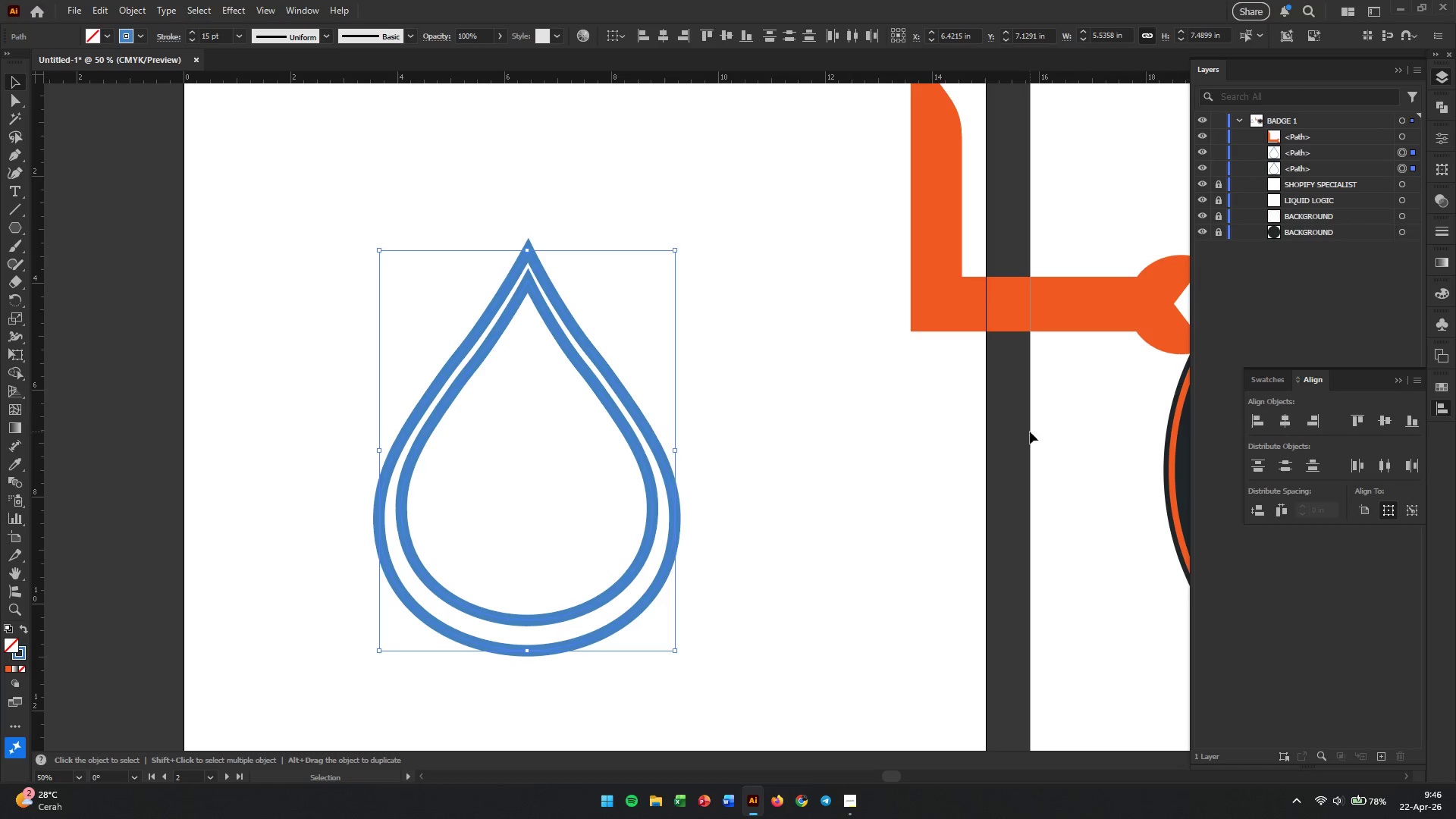 
hold_key(key=AltLeft, duration=0.95)
scroll: coordinate [784, 417], scroll_direction: down, amount: 2.0
 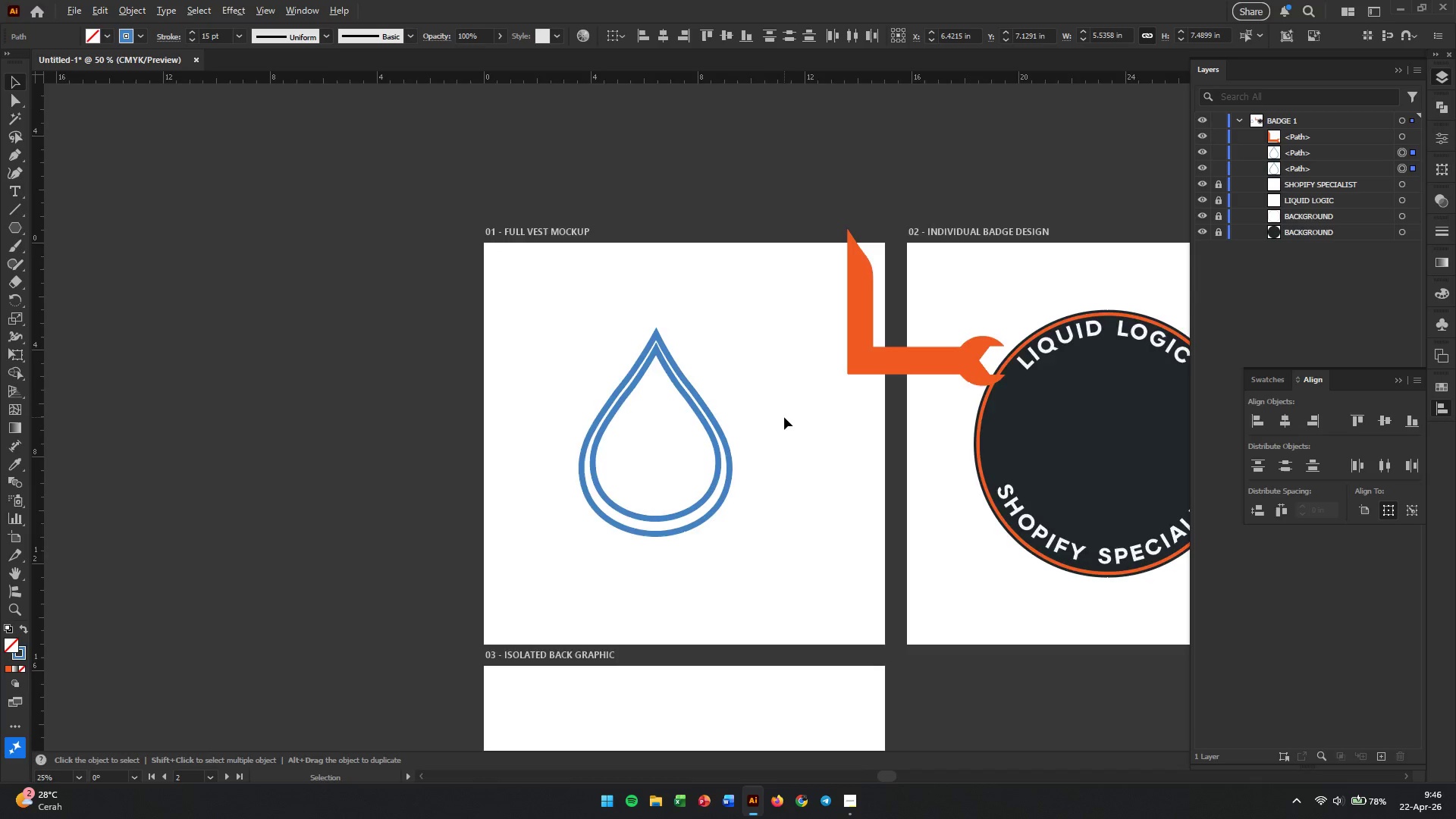 
scroll: coordinate [784, 417], scroll_direction: up, amount: 2.0
 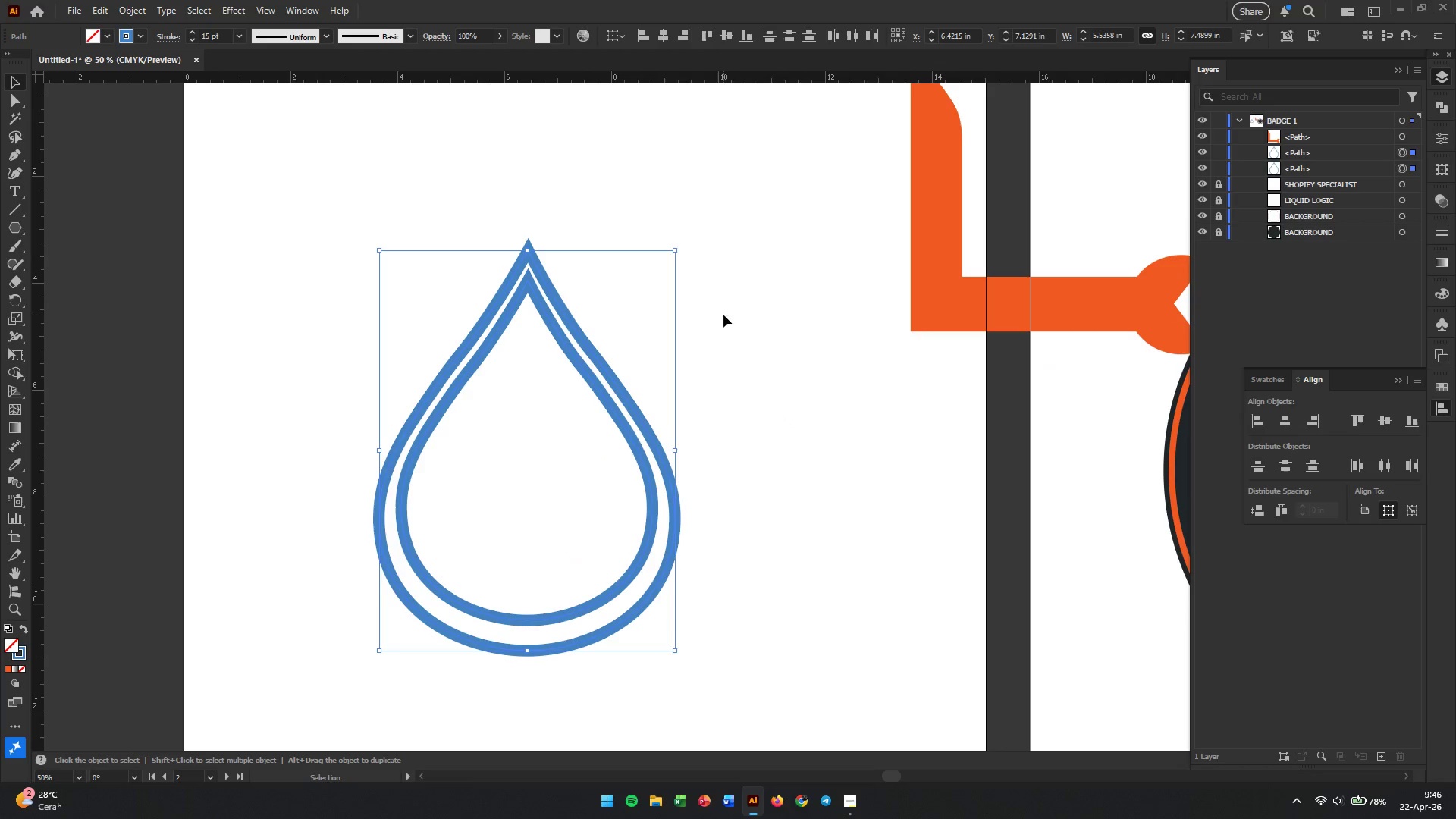 
left_click([713, 222])
 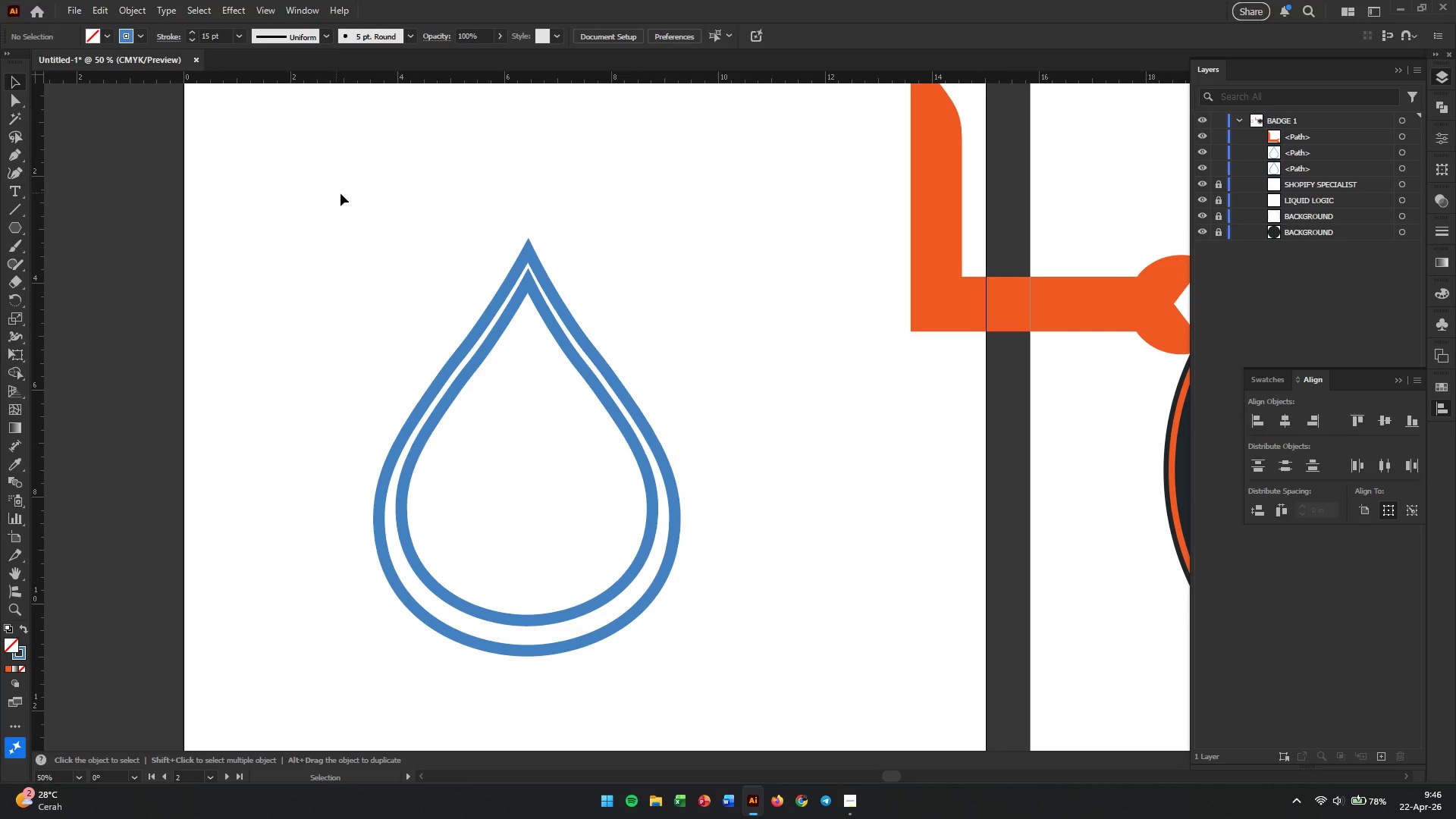 
left_click_drag(start_coordinate=[323, 191], to_coordinate=[732, 672])
 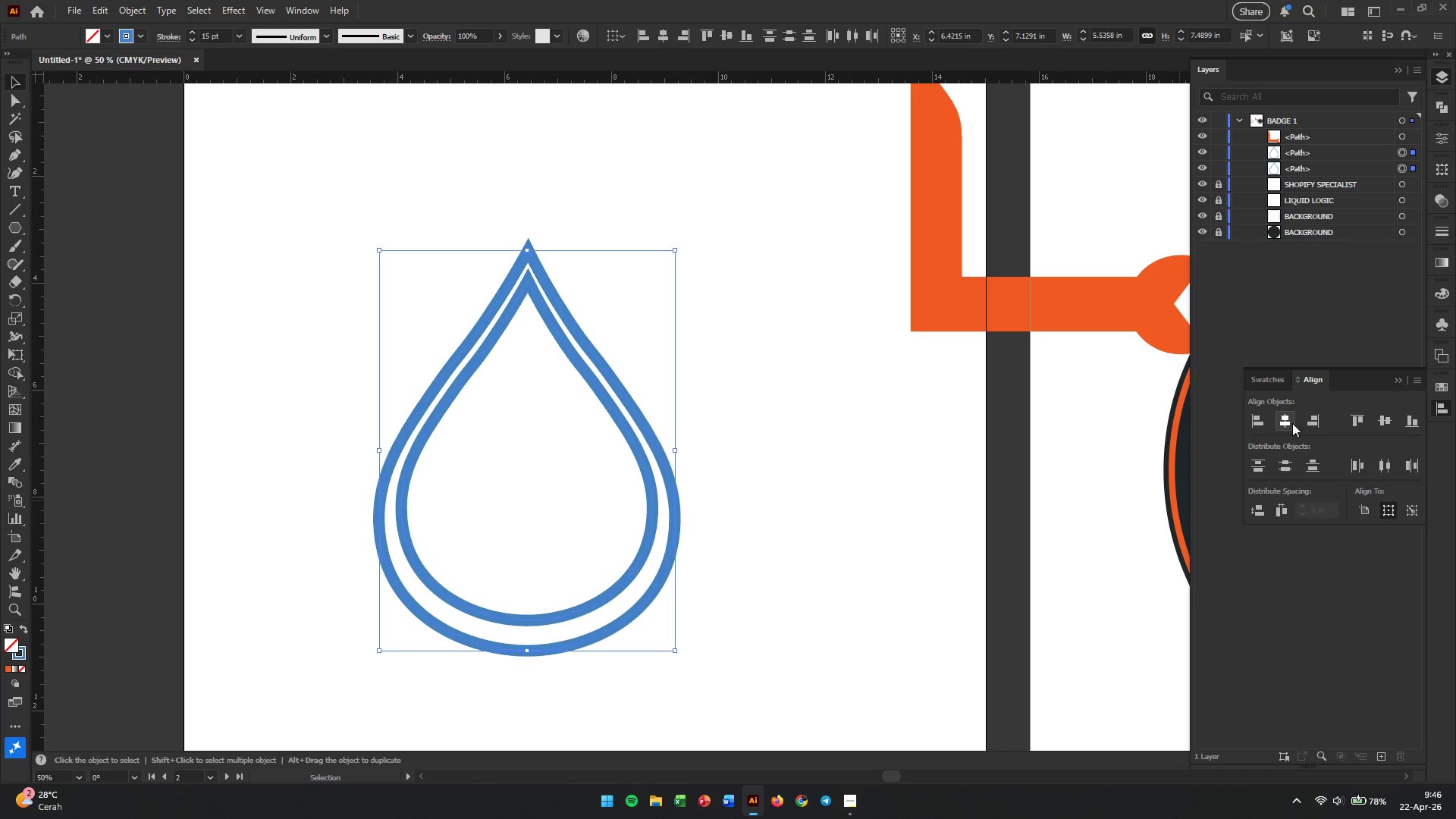 
double_click([1286, 429])
 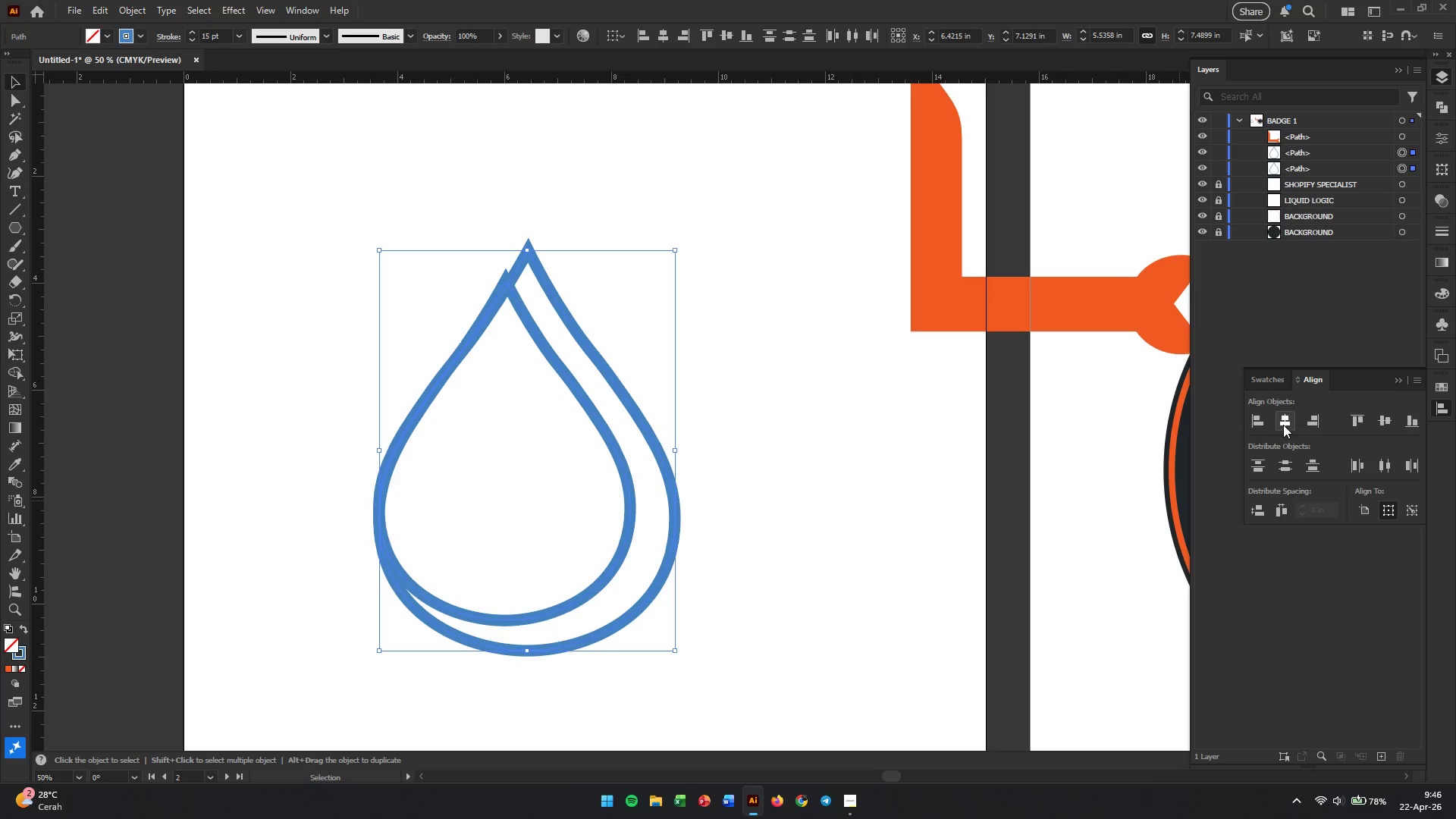 
left_click([1283, 425])
 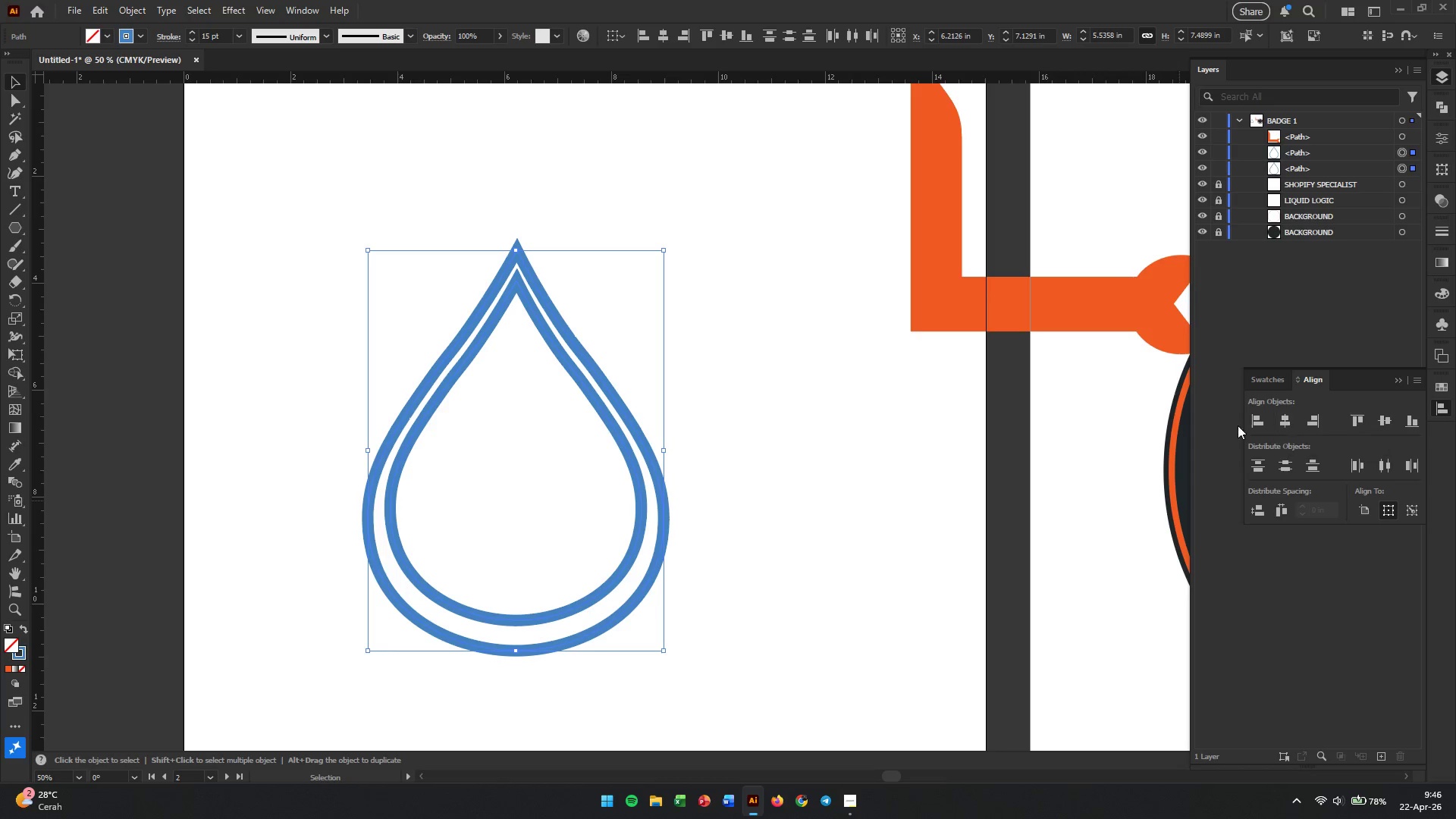 
left_click([723, 430])
 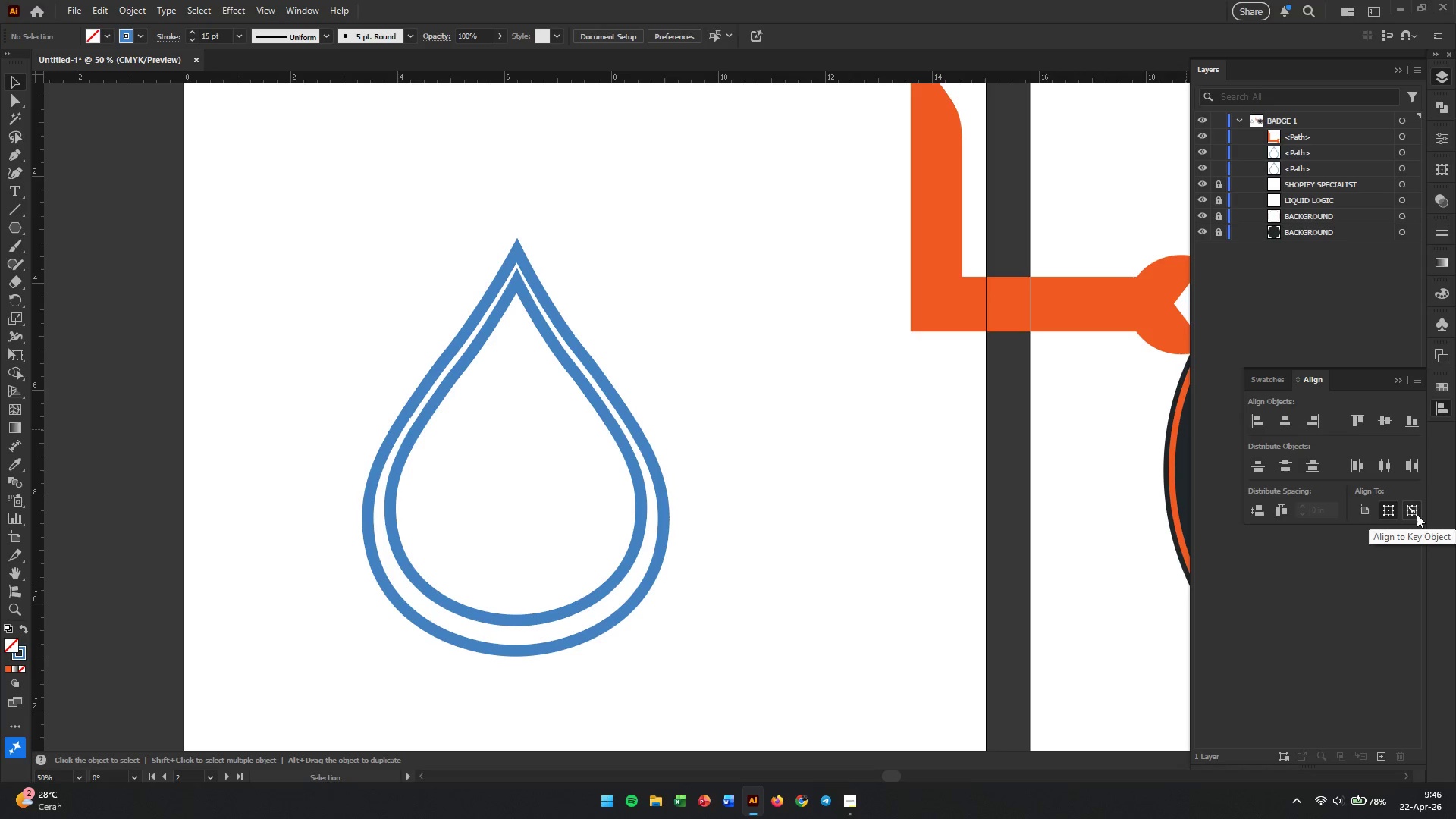 
left_click([1368, 510])
 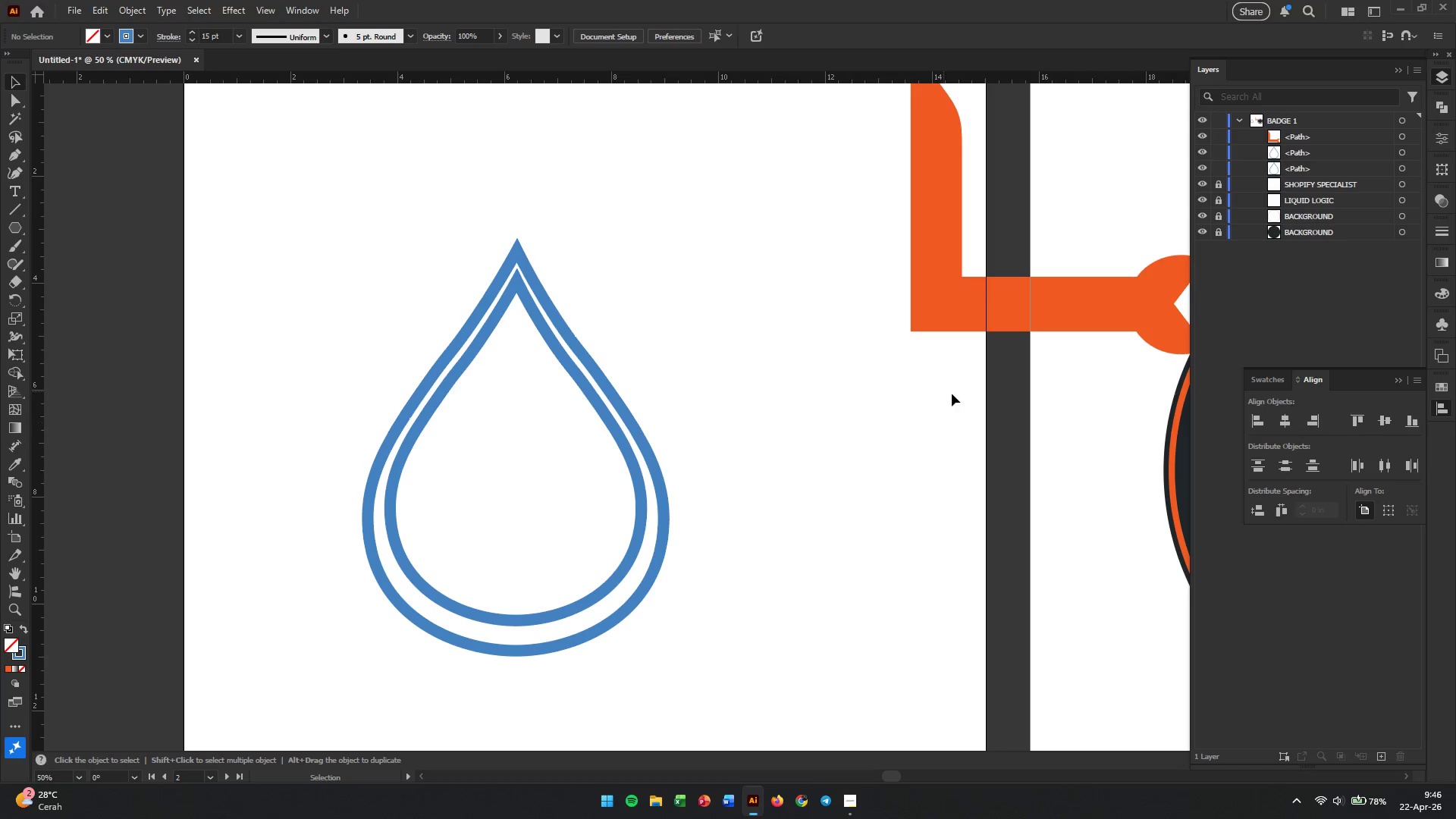 
left_click_drag(start_coordinate=[805, 301], to_coordinate=[477, 584])
 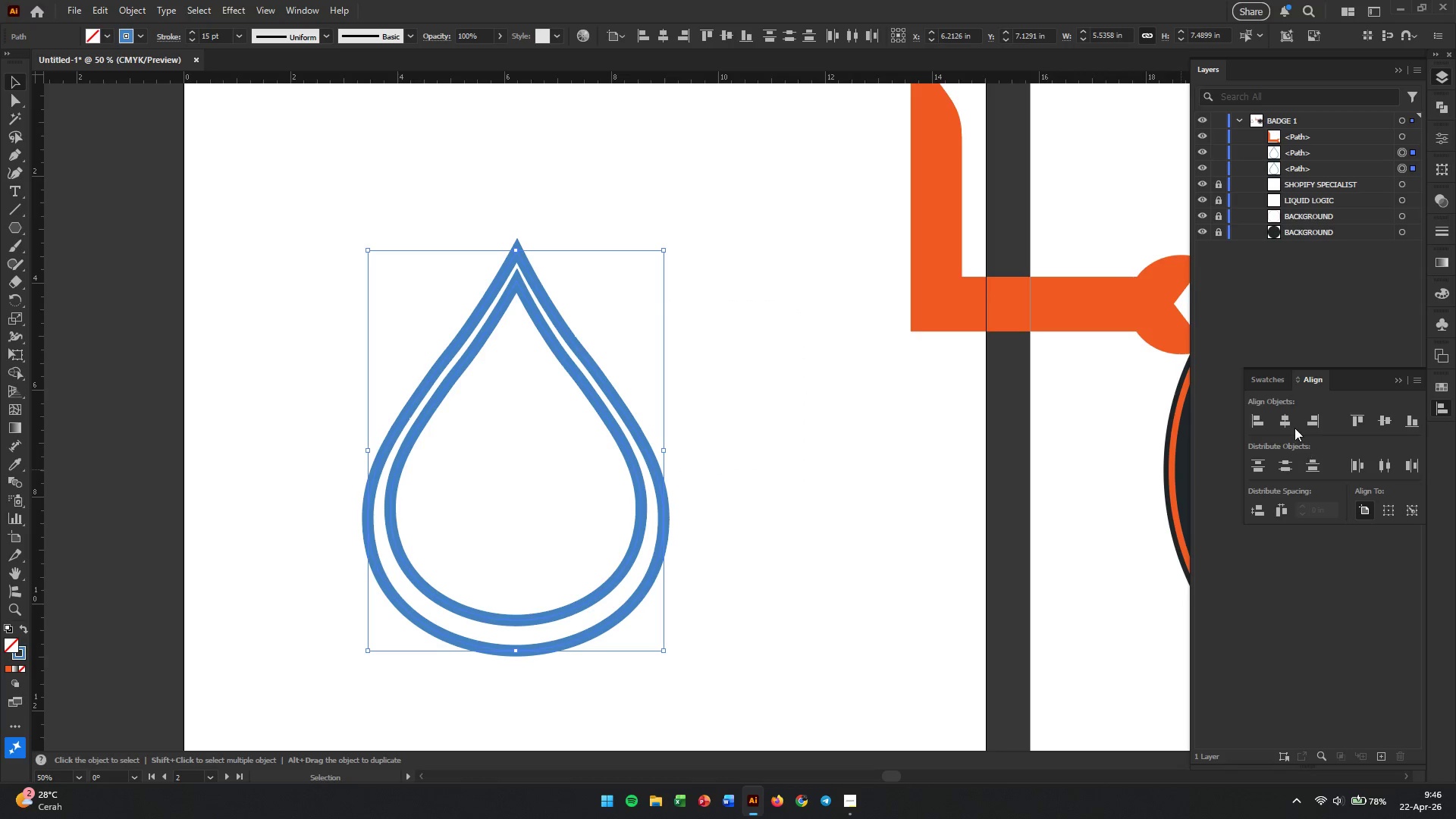 
left_click([1289, 426])
 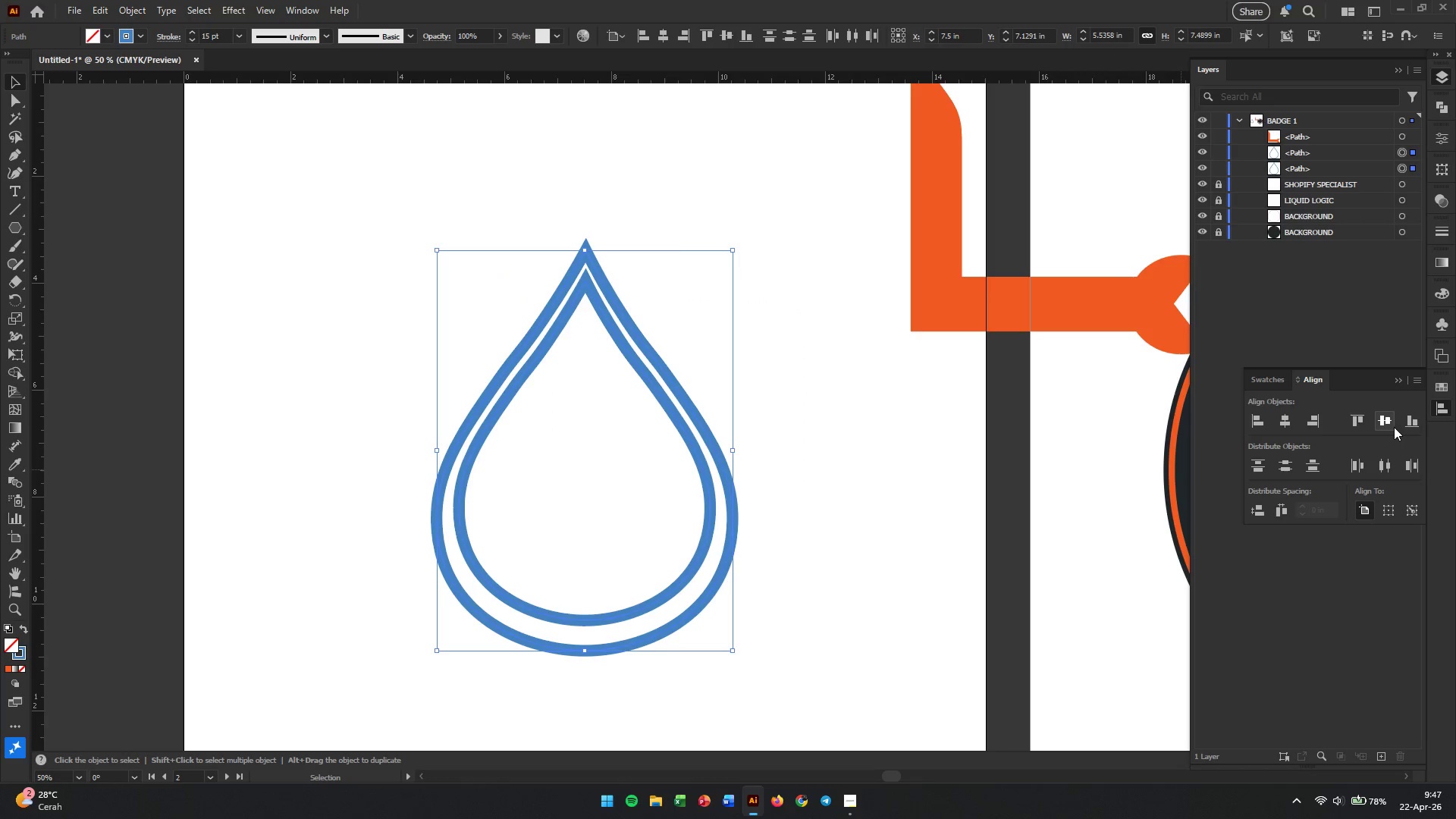 
left_click([1385, 427])
 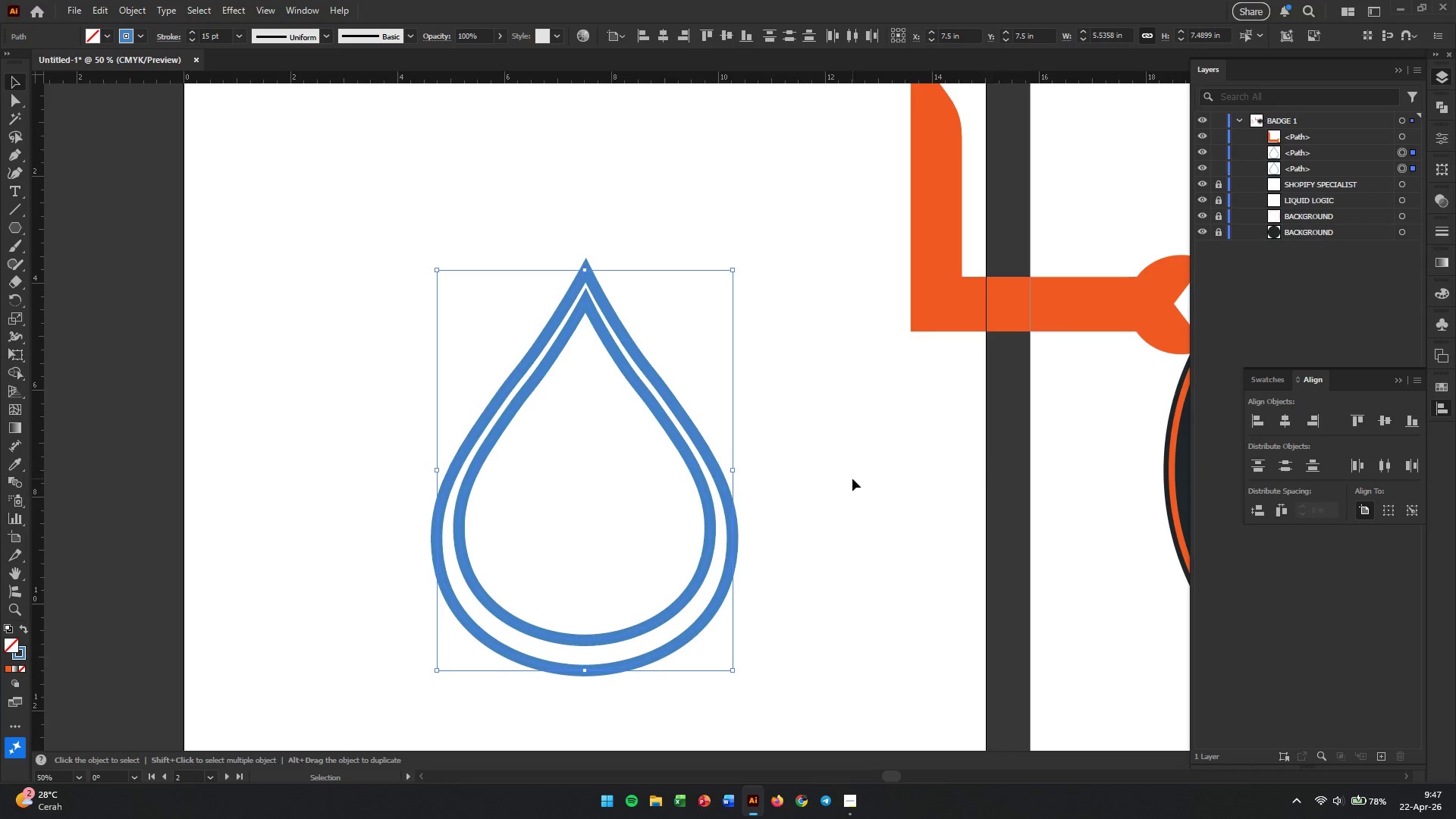 
left_click([836, 481])
 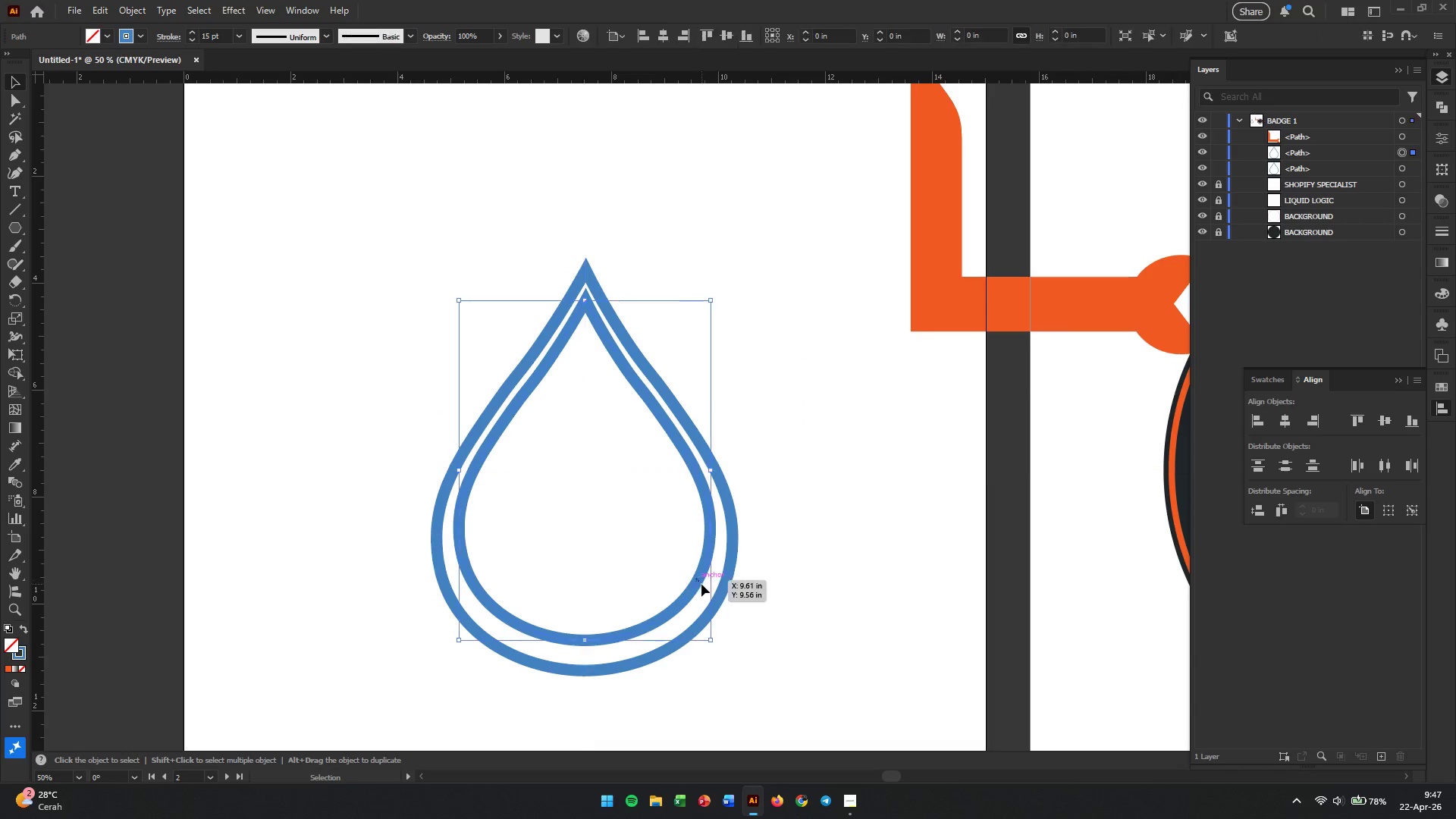 
wait(7.59)
 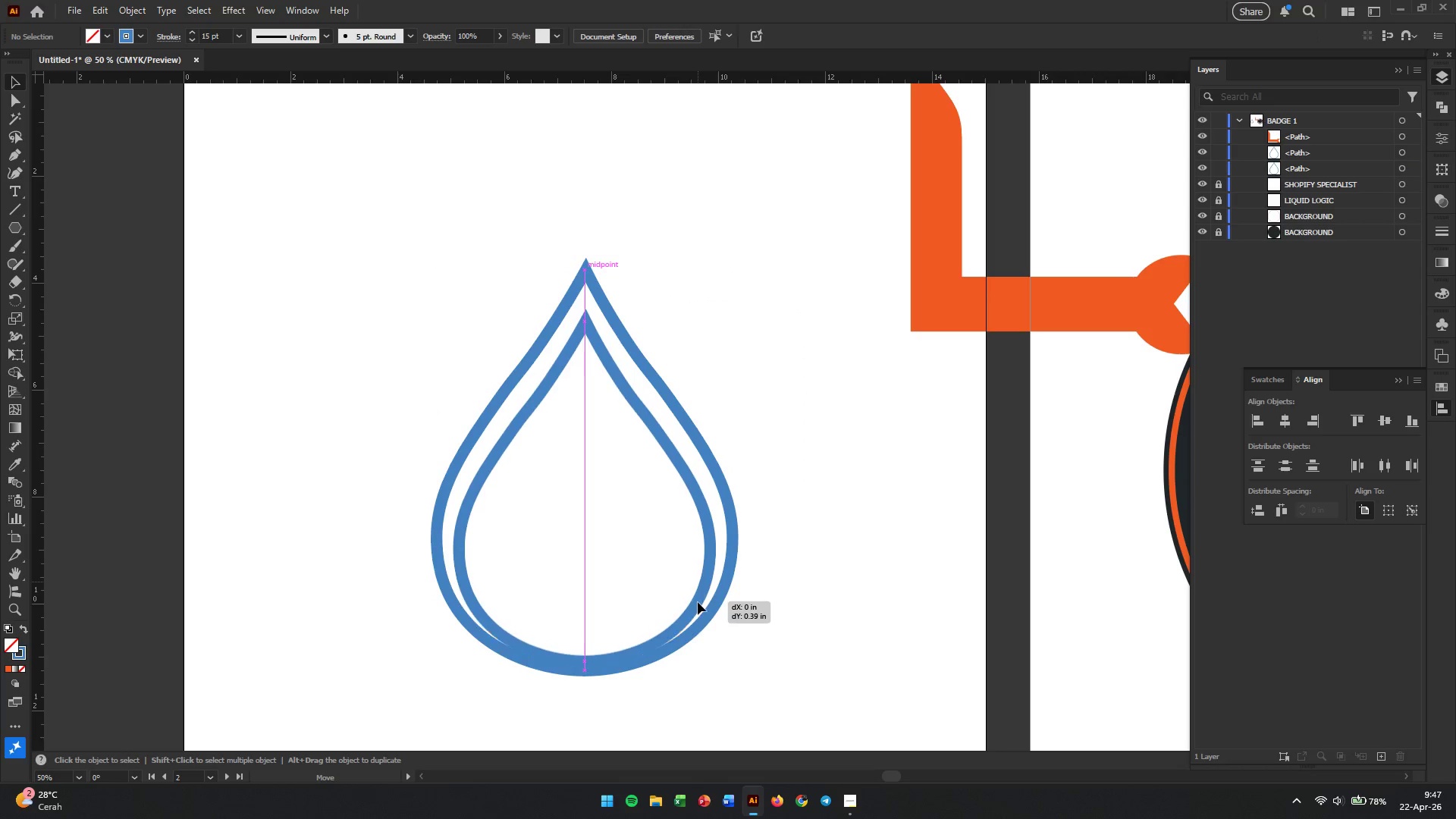 
left_click([1282, 424])
 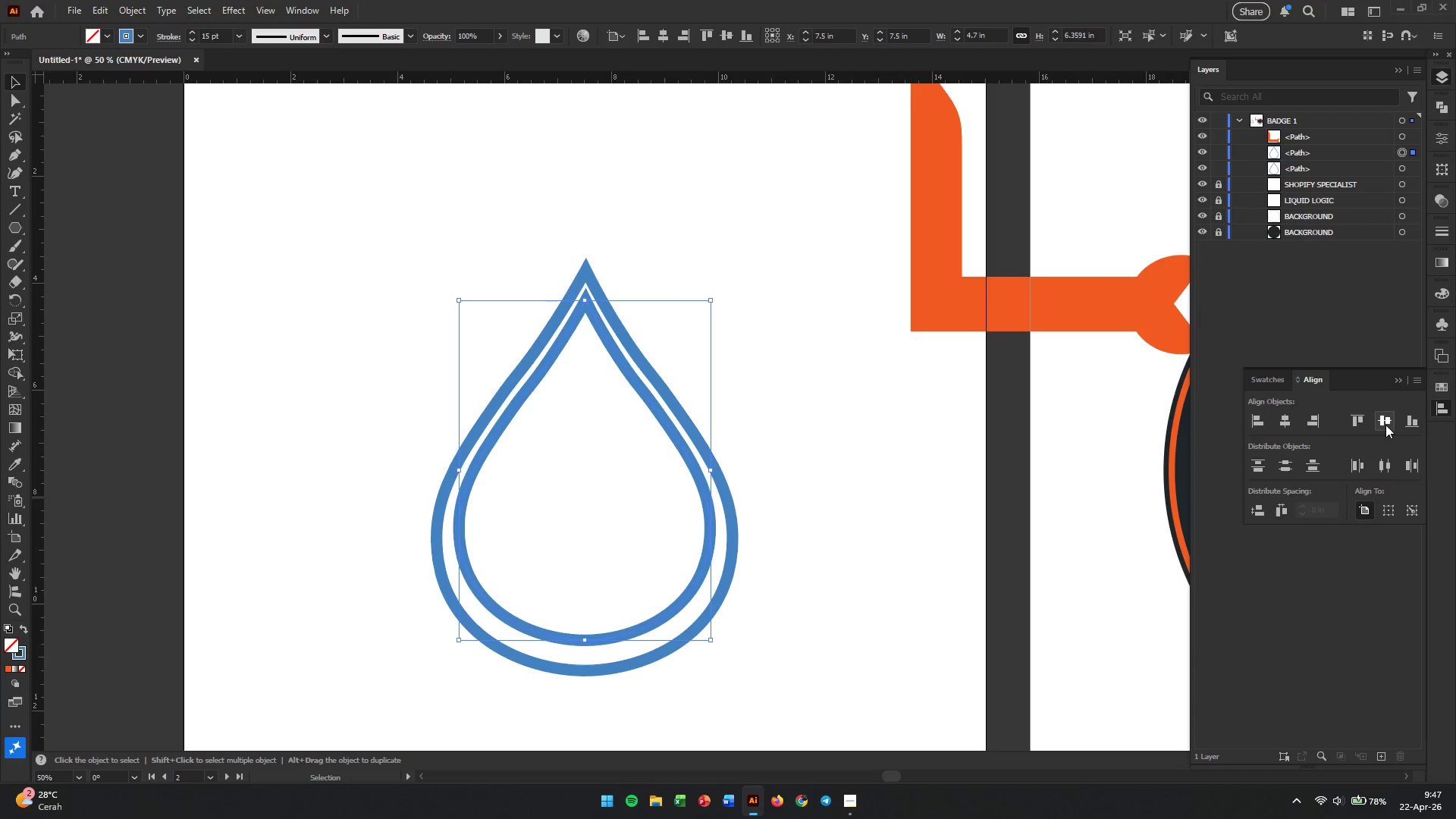 
double_click([1385, 425])
 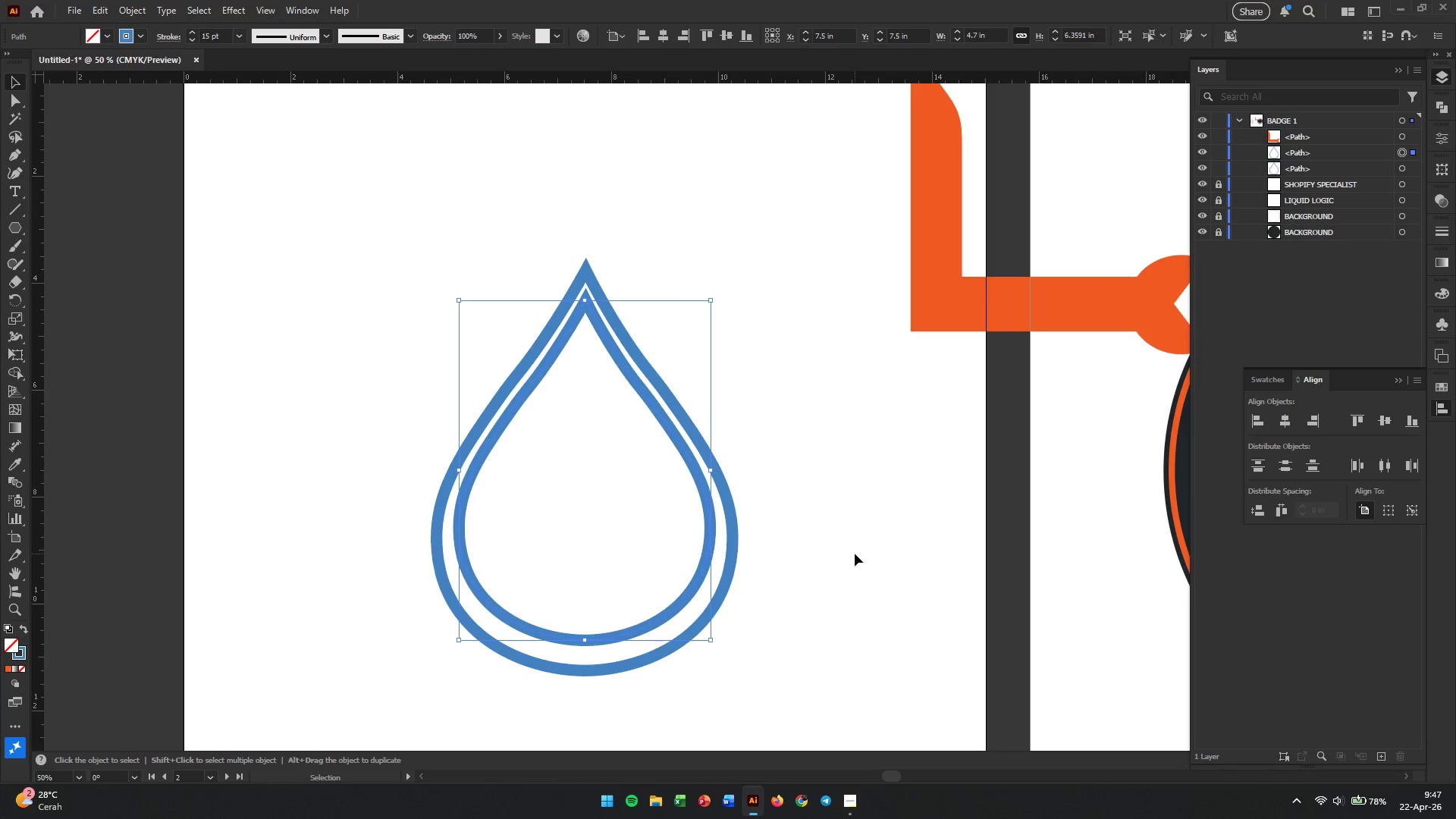 
left_click([855, 554])
 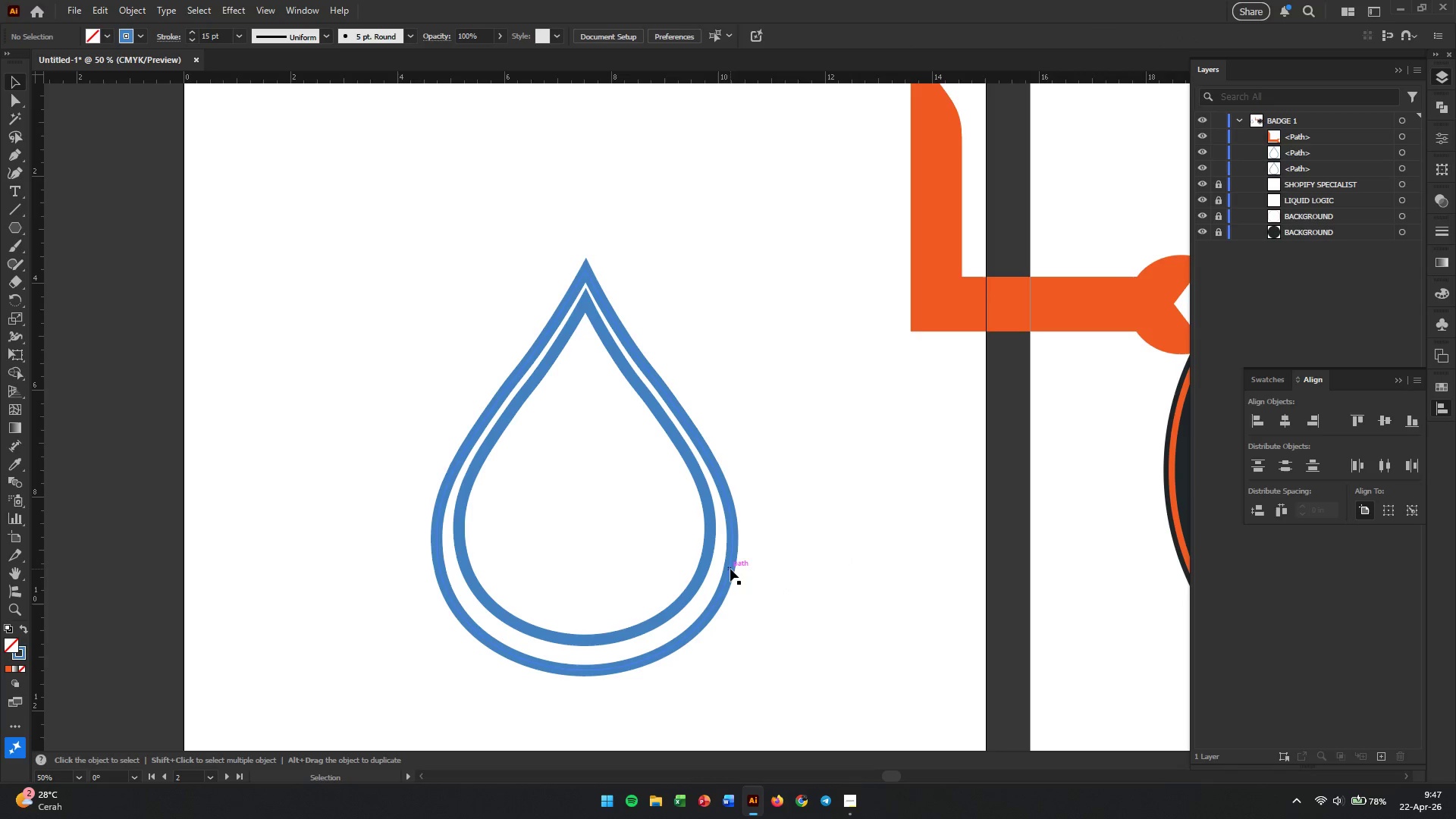 
left_click([730, 569])
 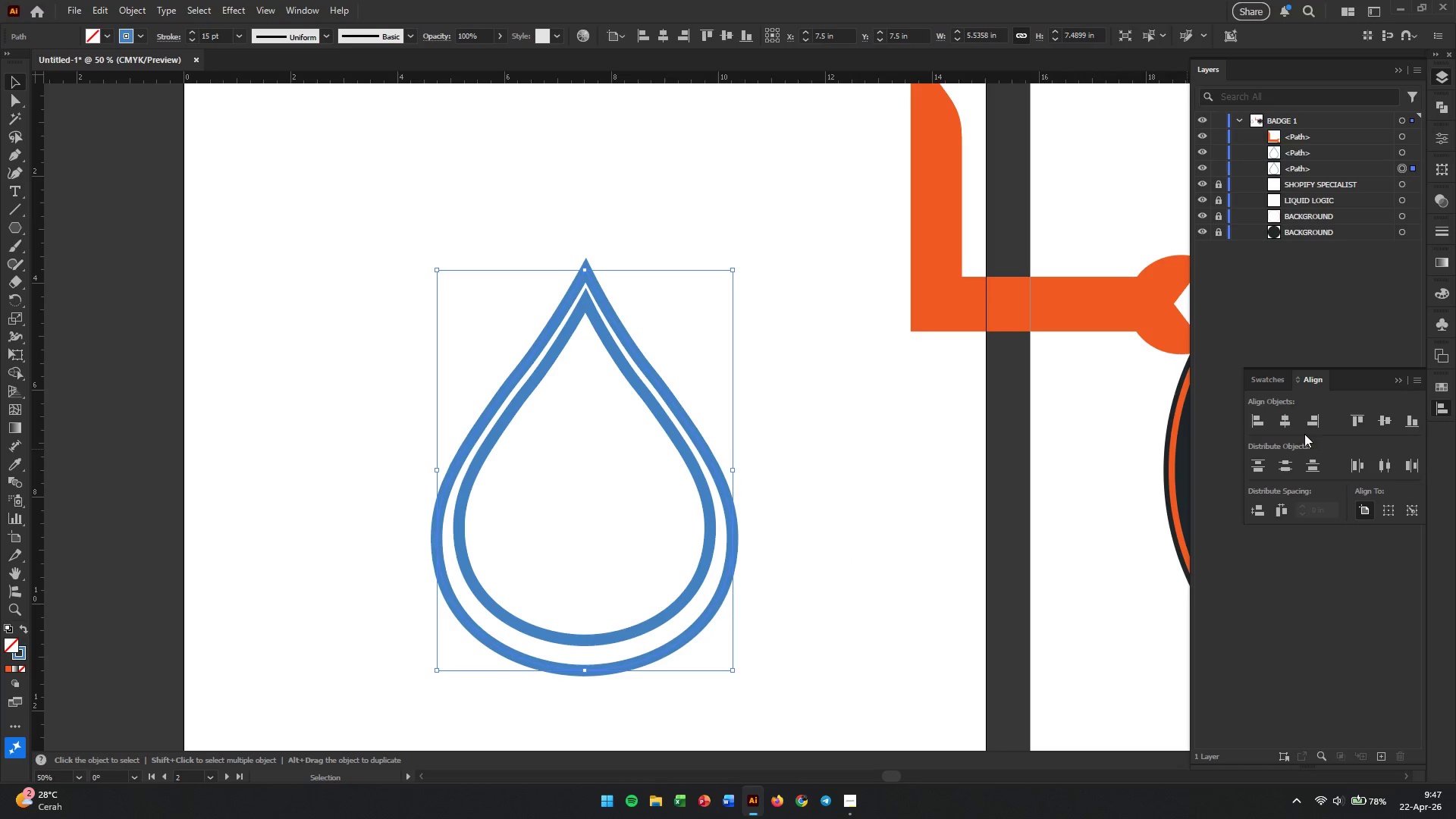 
left_click([1285, 423])
 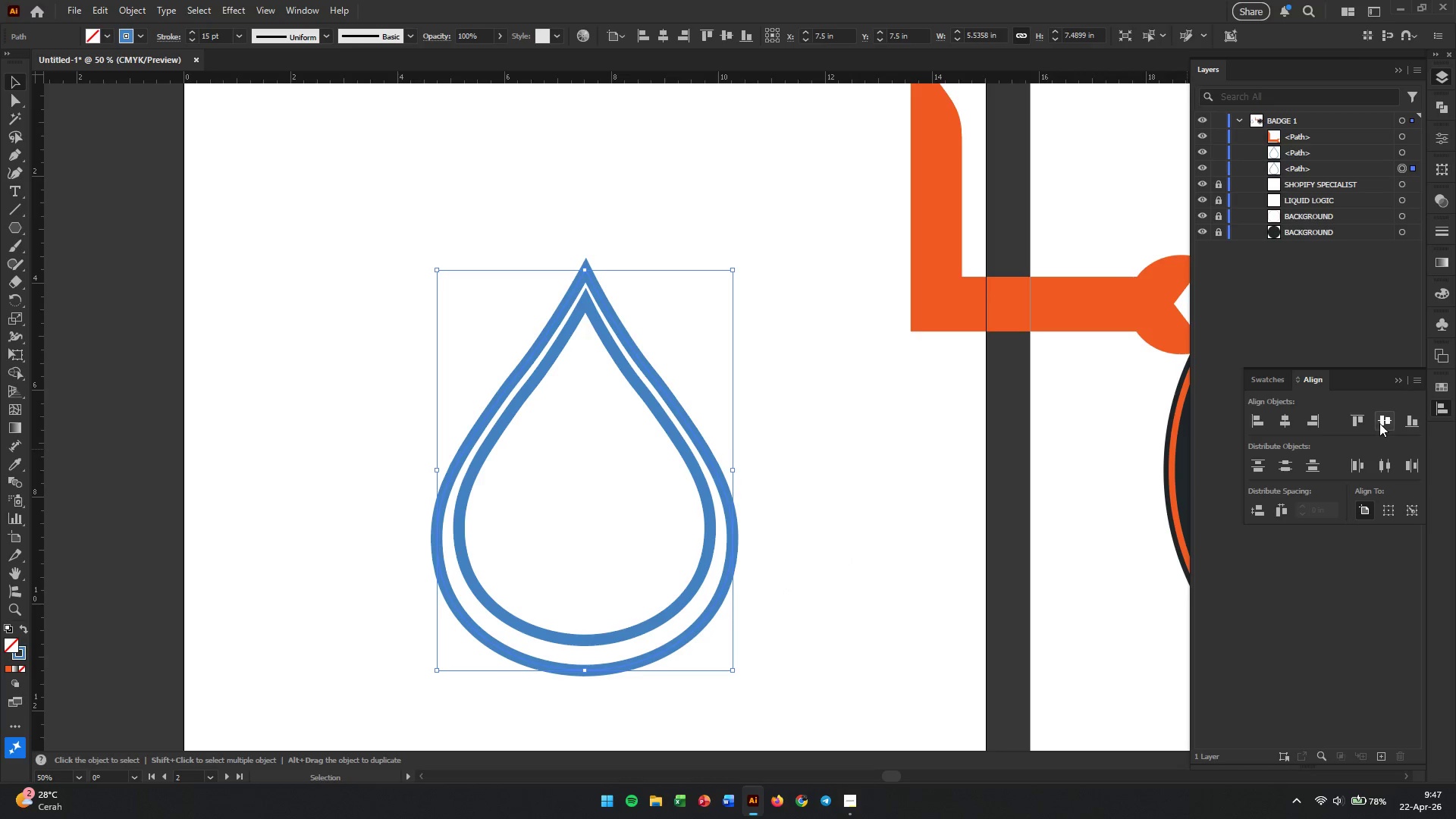 
double_click([1379, 423])
 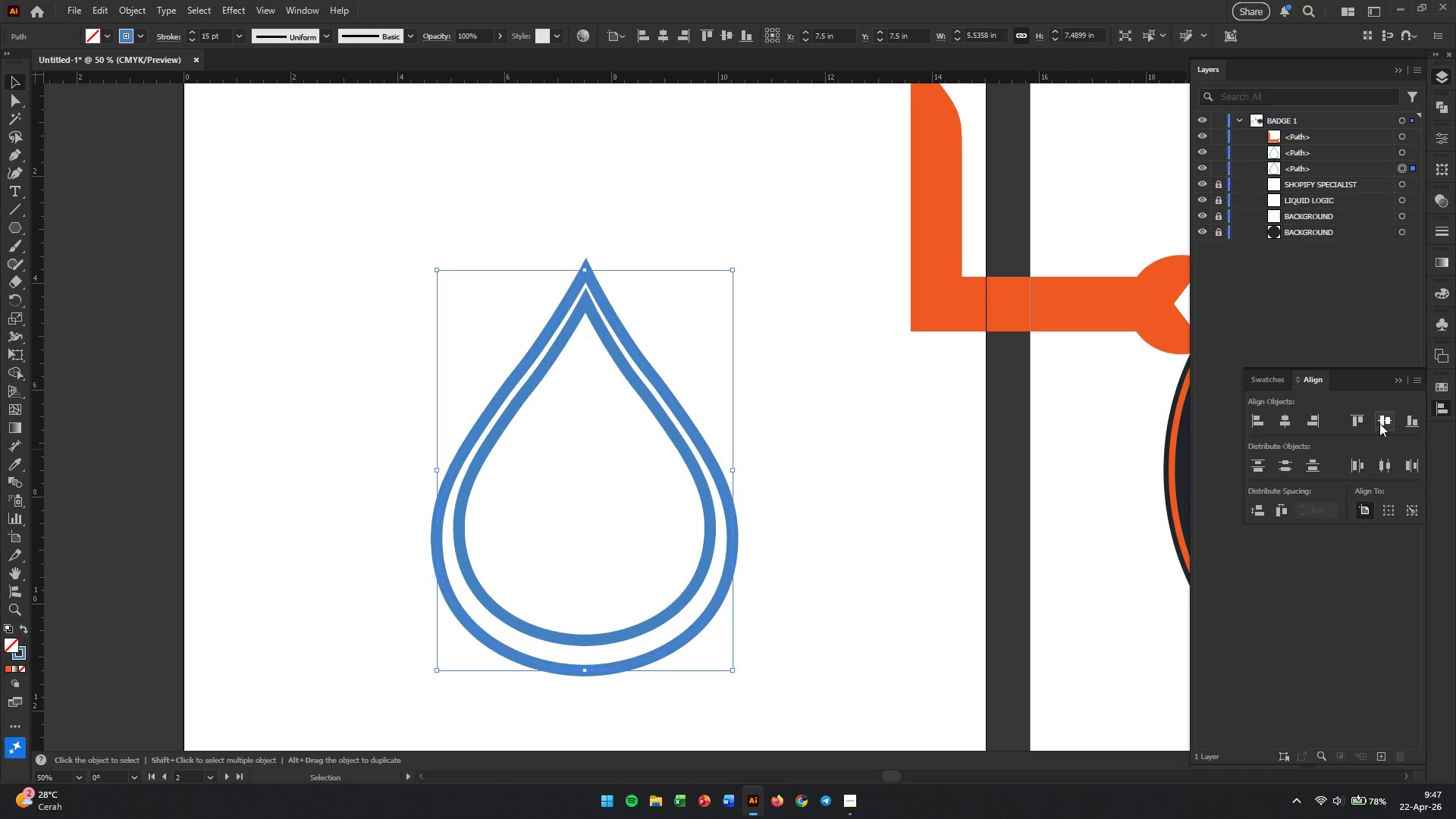 
triple_click([1379, 423])
 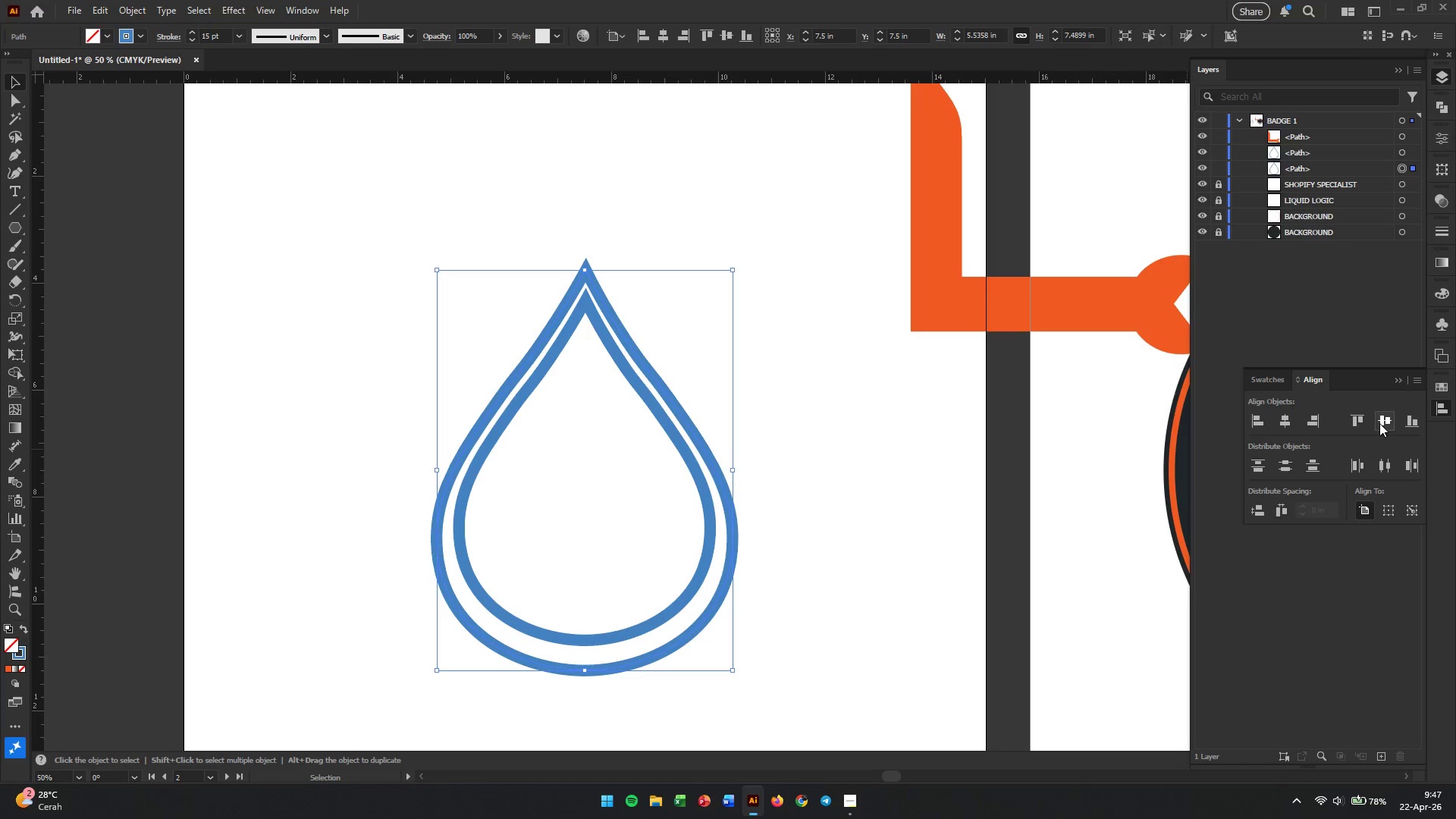 
triple_click([1379, 423])
 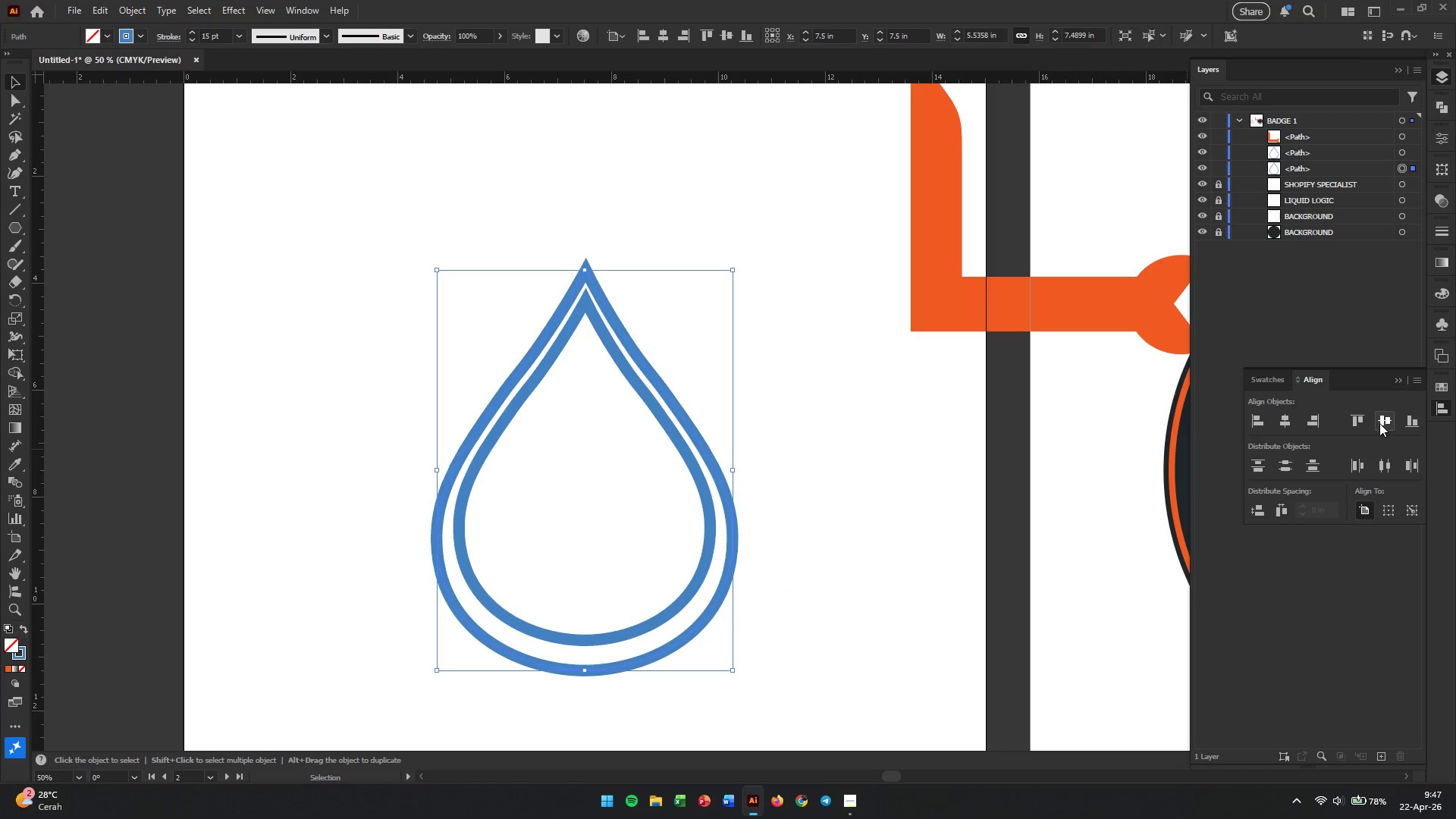 
triple_click([1379, 423])
 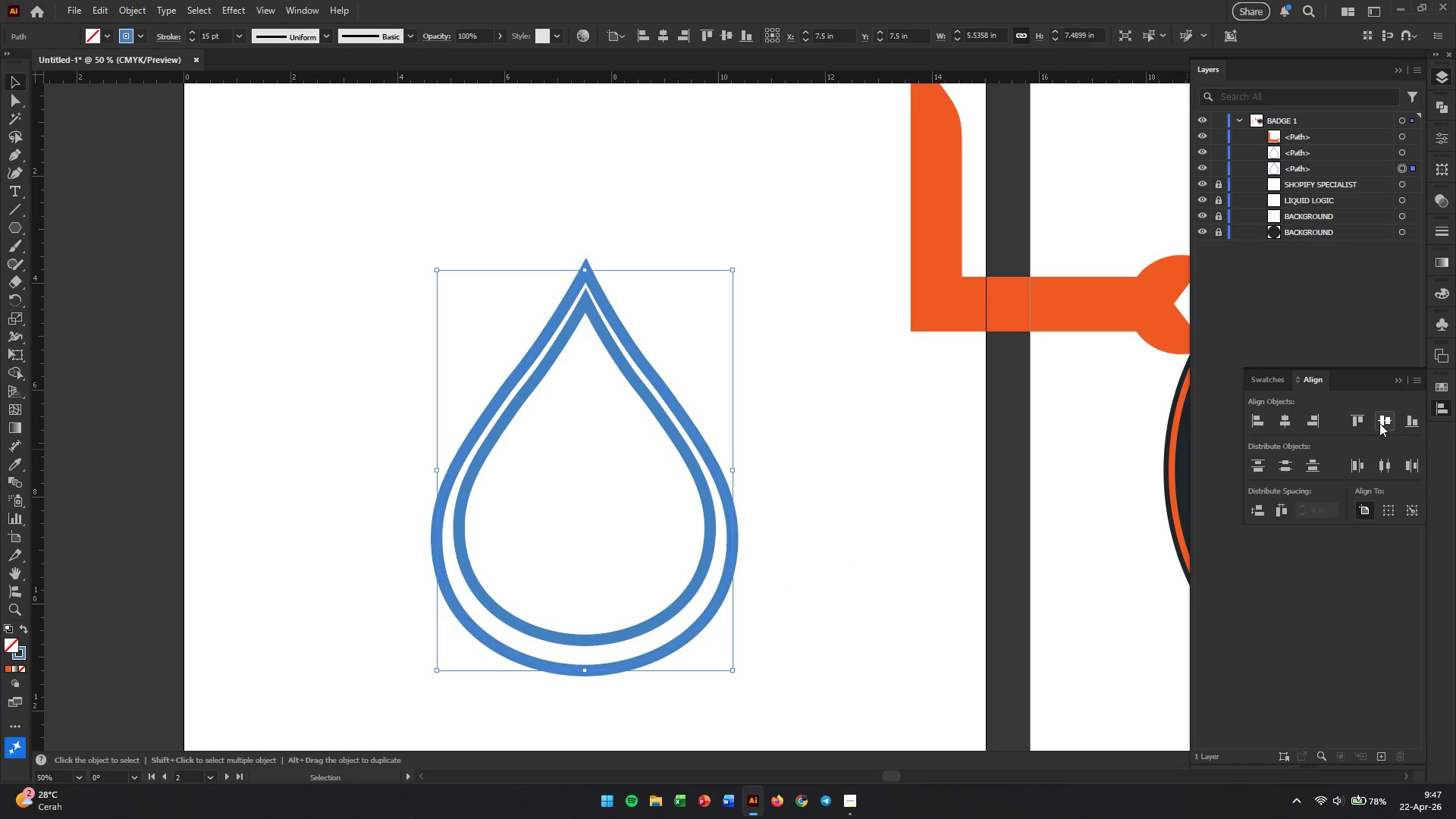 
triple_click([1379, 423])
 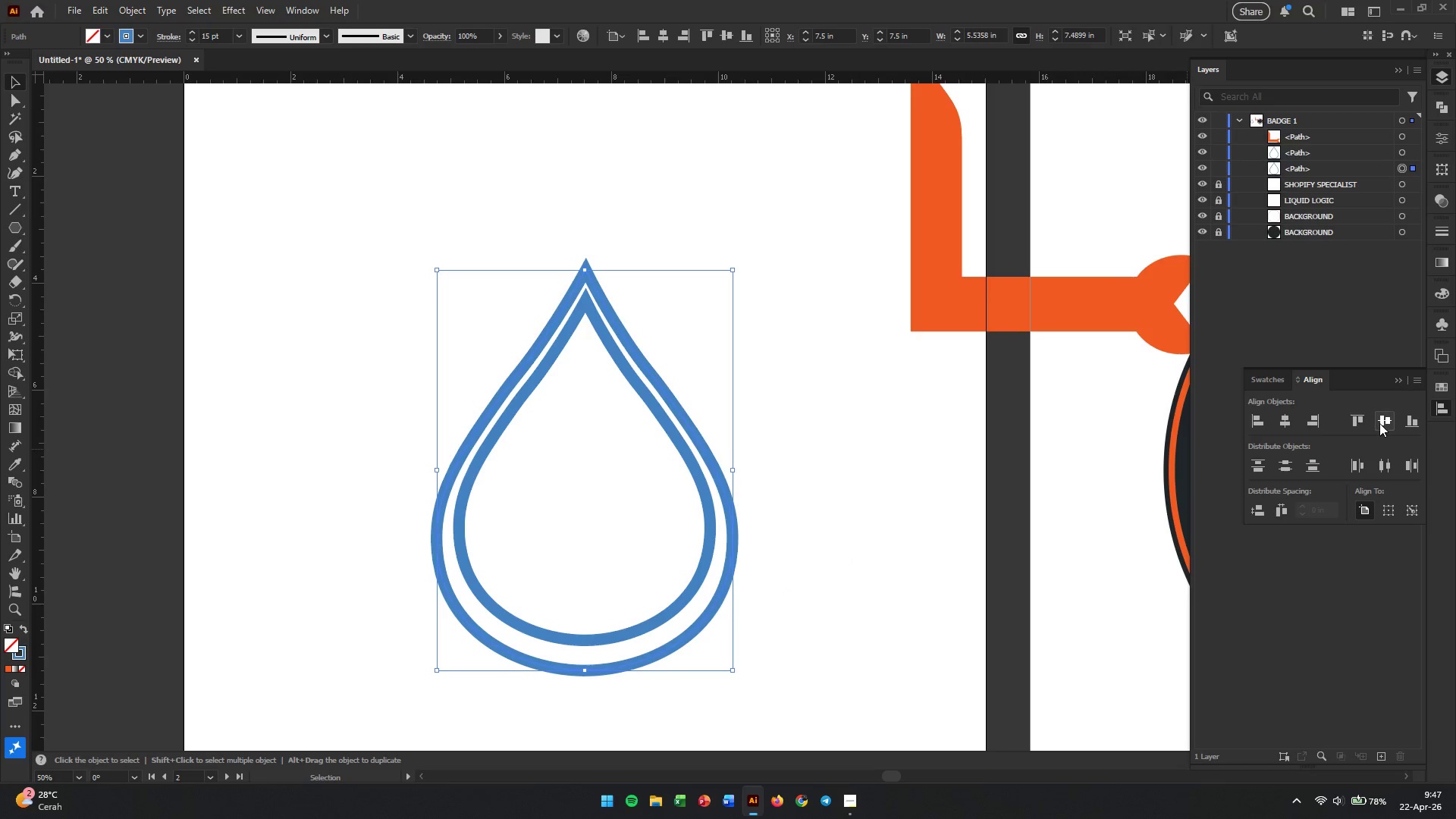 
triple_click([1379, 423])
 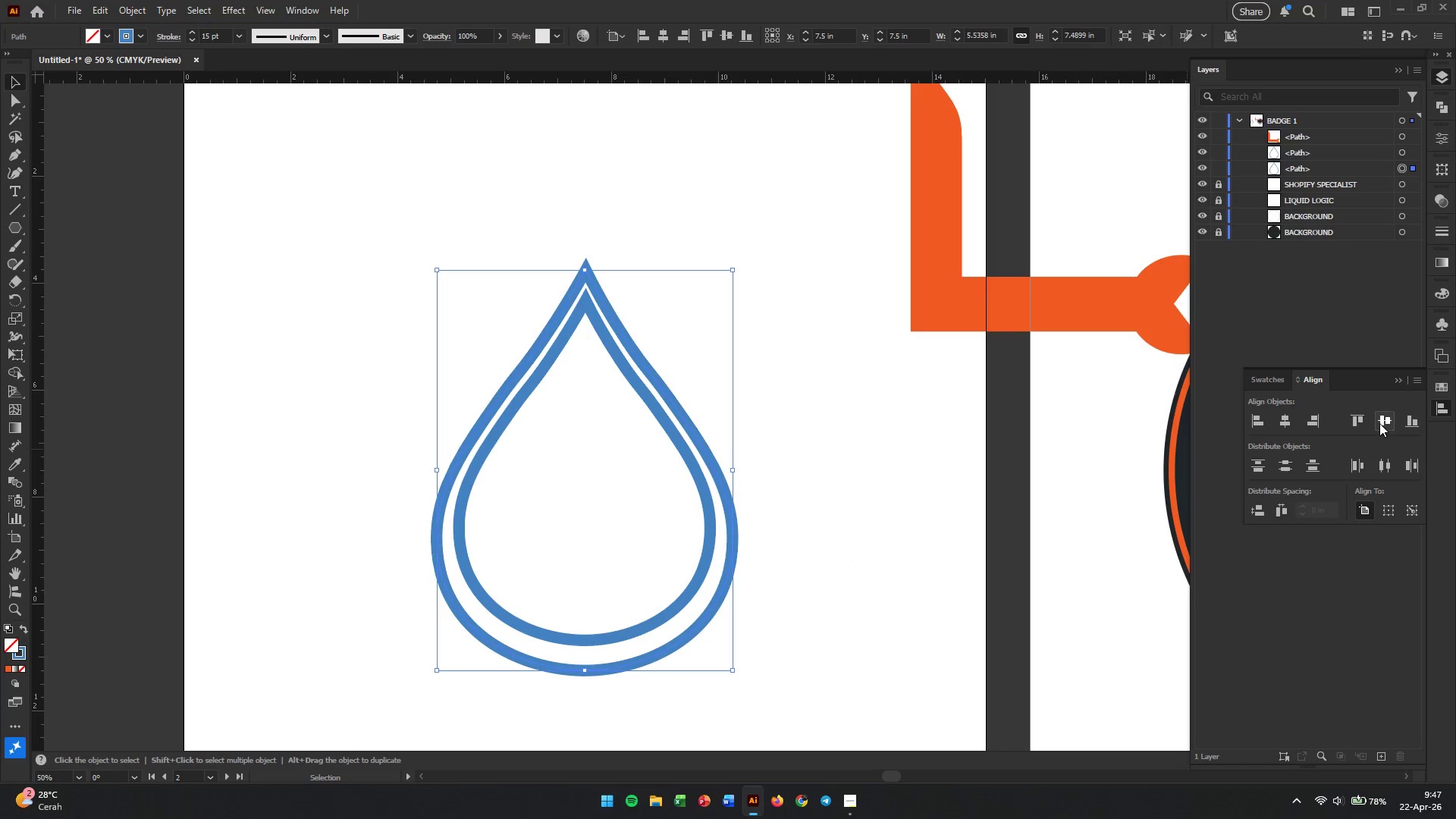 
triple_click([1379, 423])
 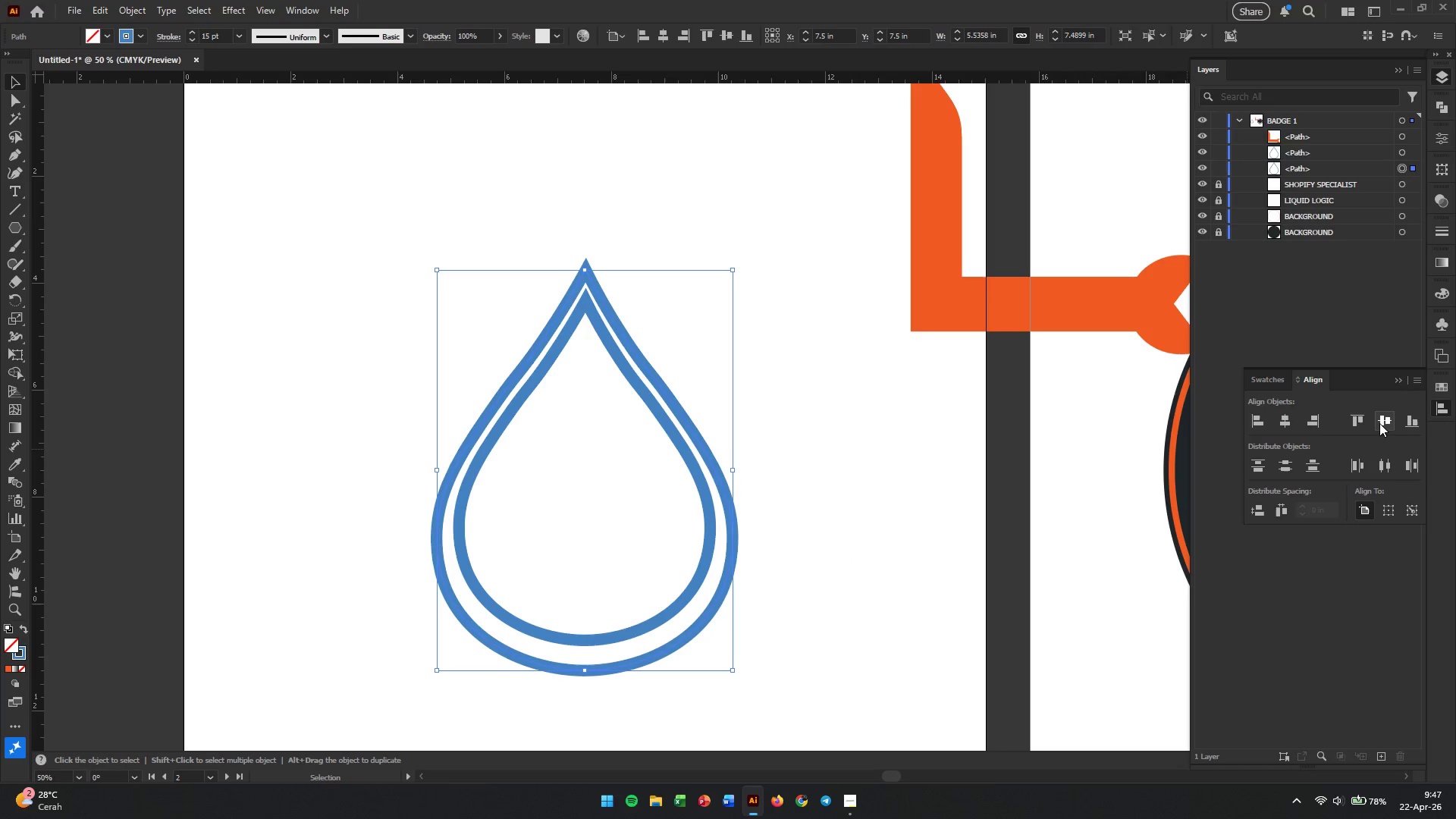 
triple_click([1379, 423])
 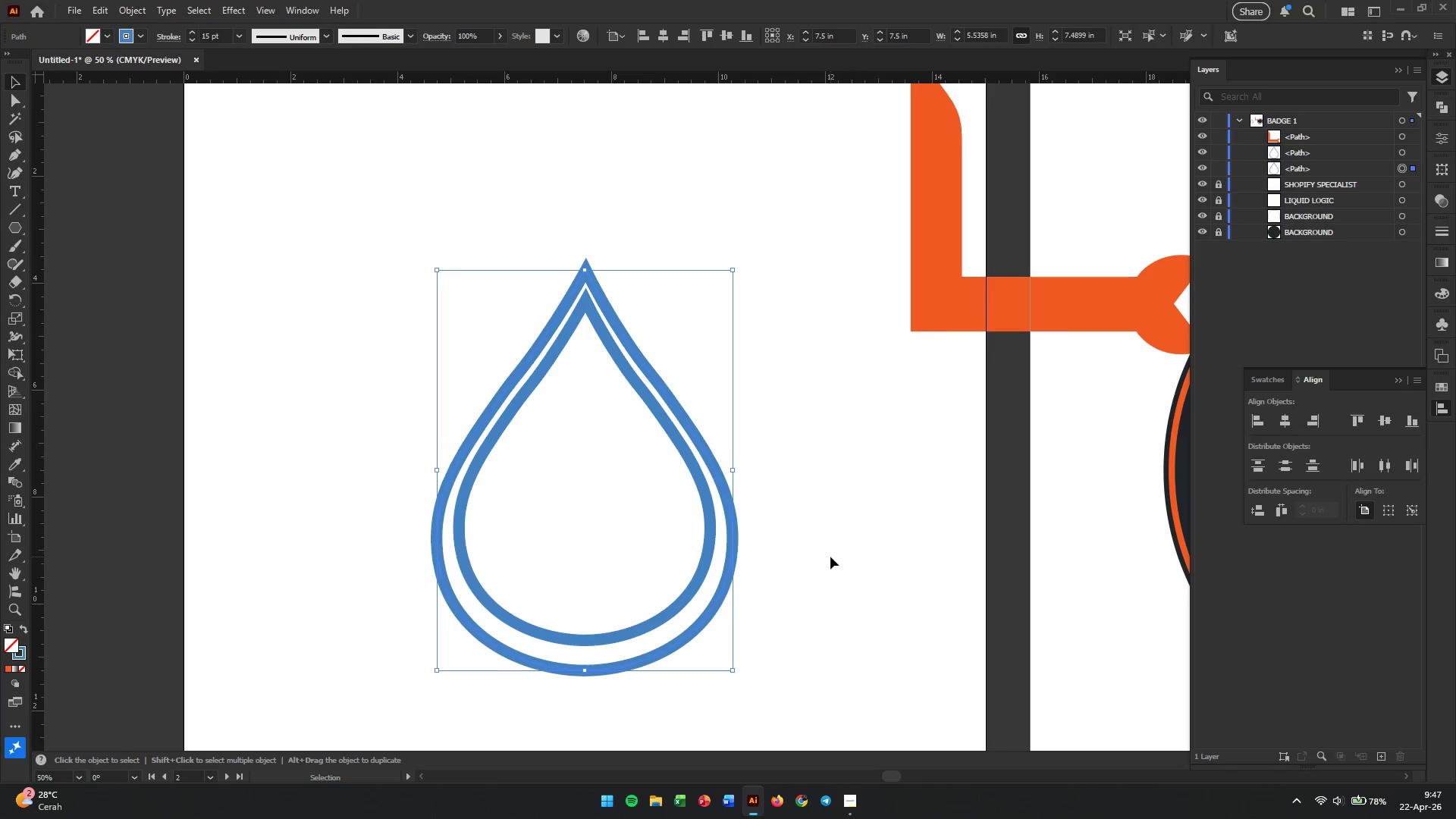 
left_click([830, 557])
 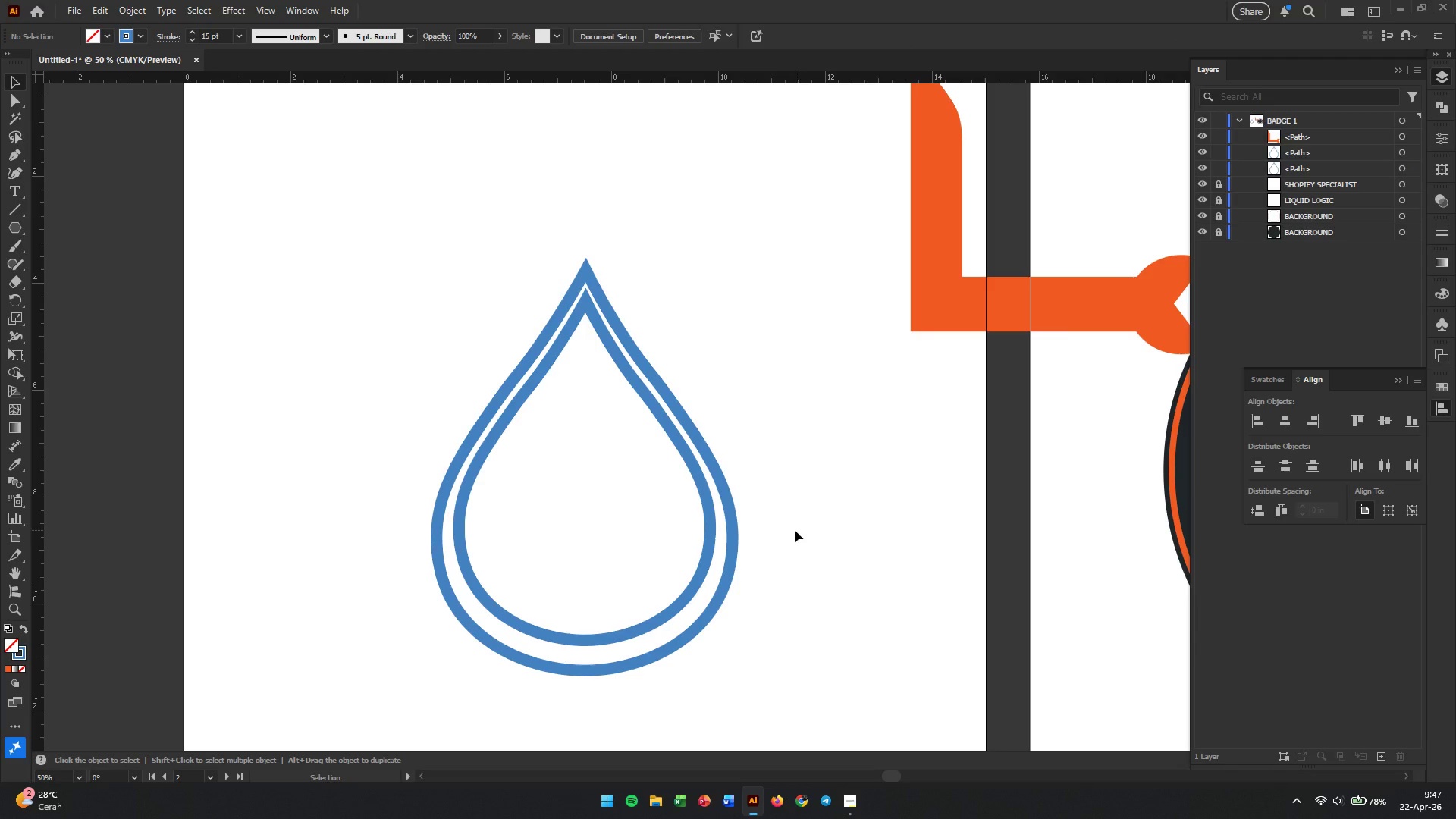 
hold_key(key=AltLeft, duration=0.39)
scroll: coordinate [739, 548], scroll_direction: down, amount: 1.0
 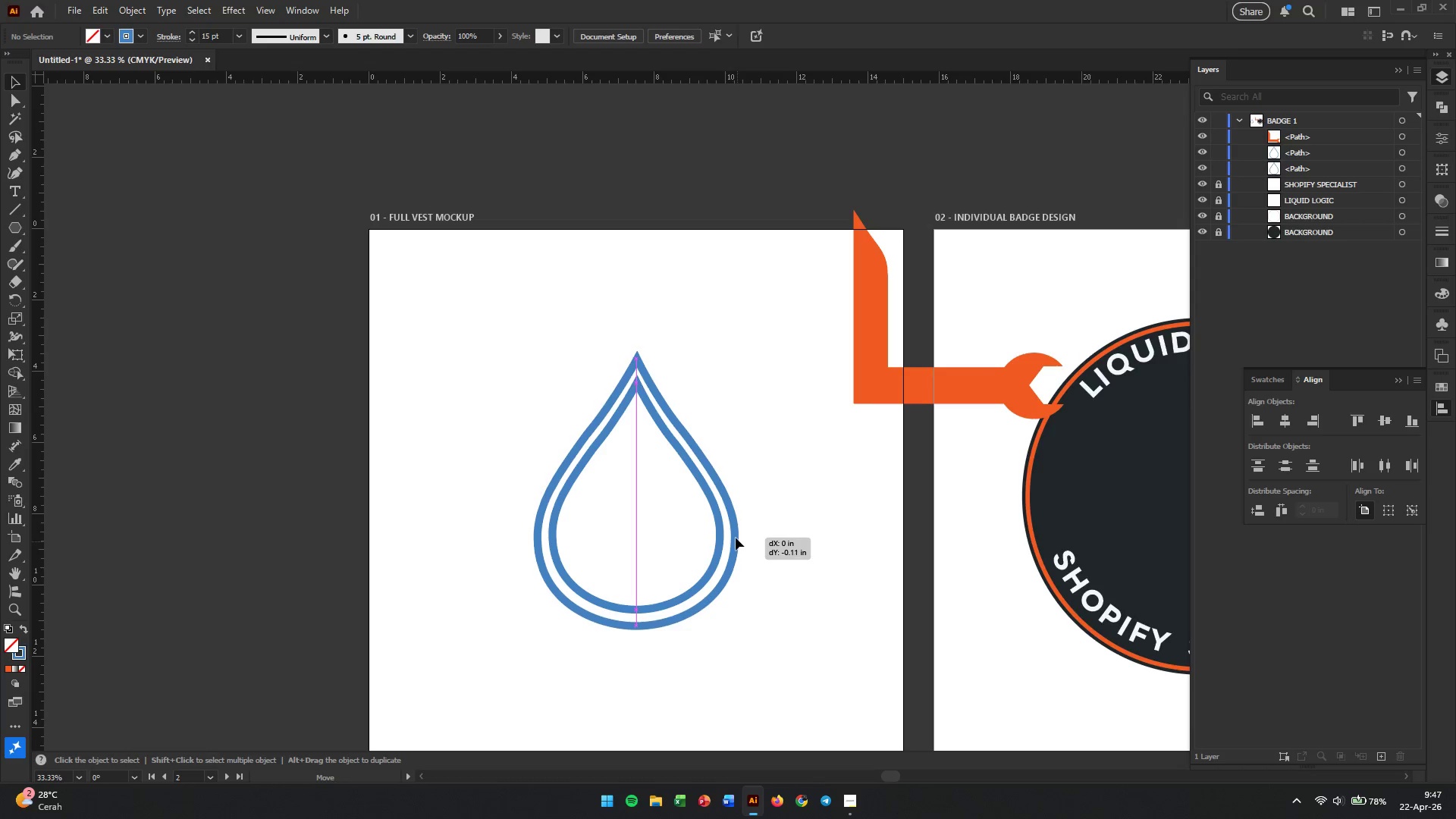 
hold_key(key=AltLeft, duration=0.58)
scroll: coordinate [663, 567], scroll_direction: up, amount: 2.0
 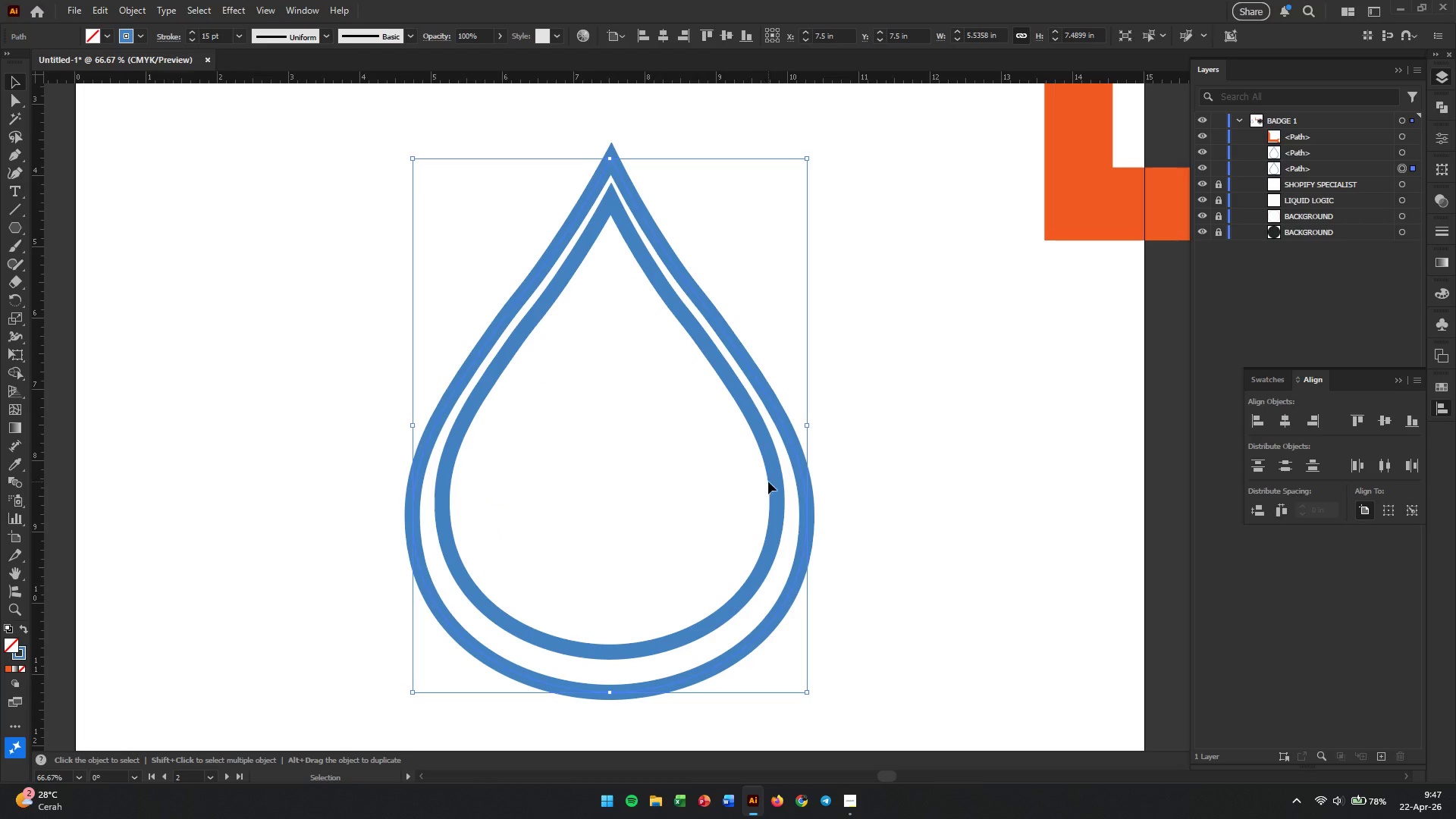 
left_click([772, 481])
 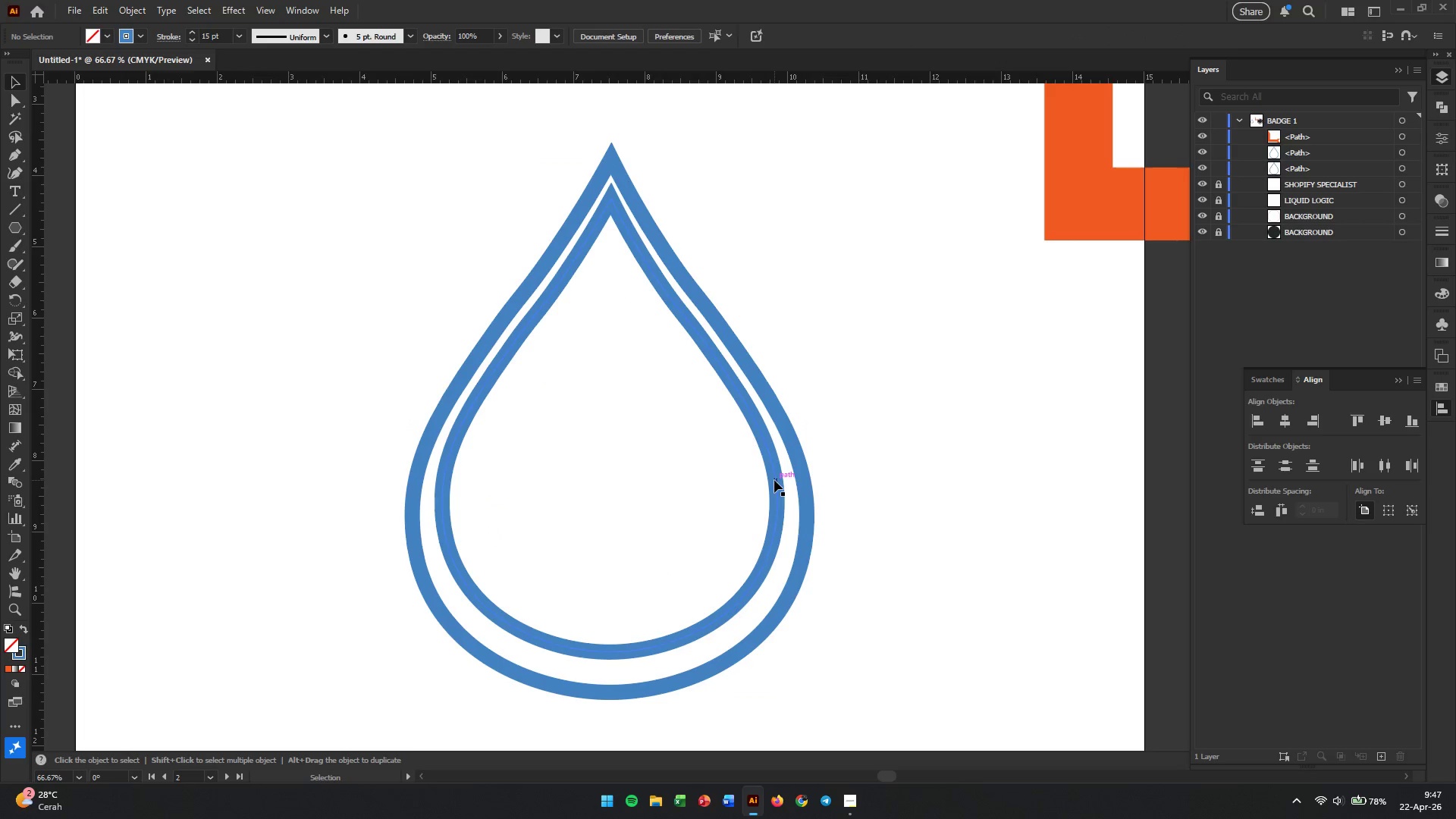 
left_click([774, 480])
 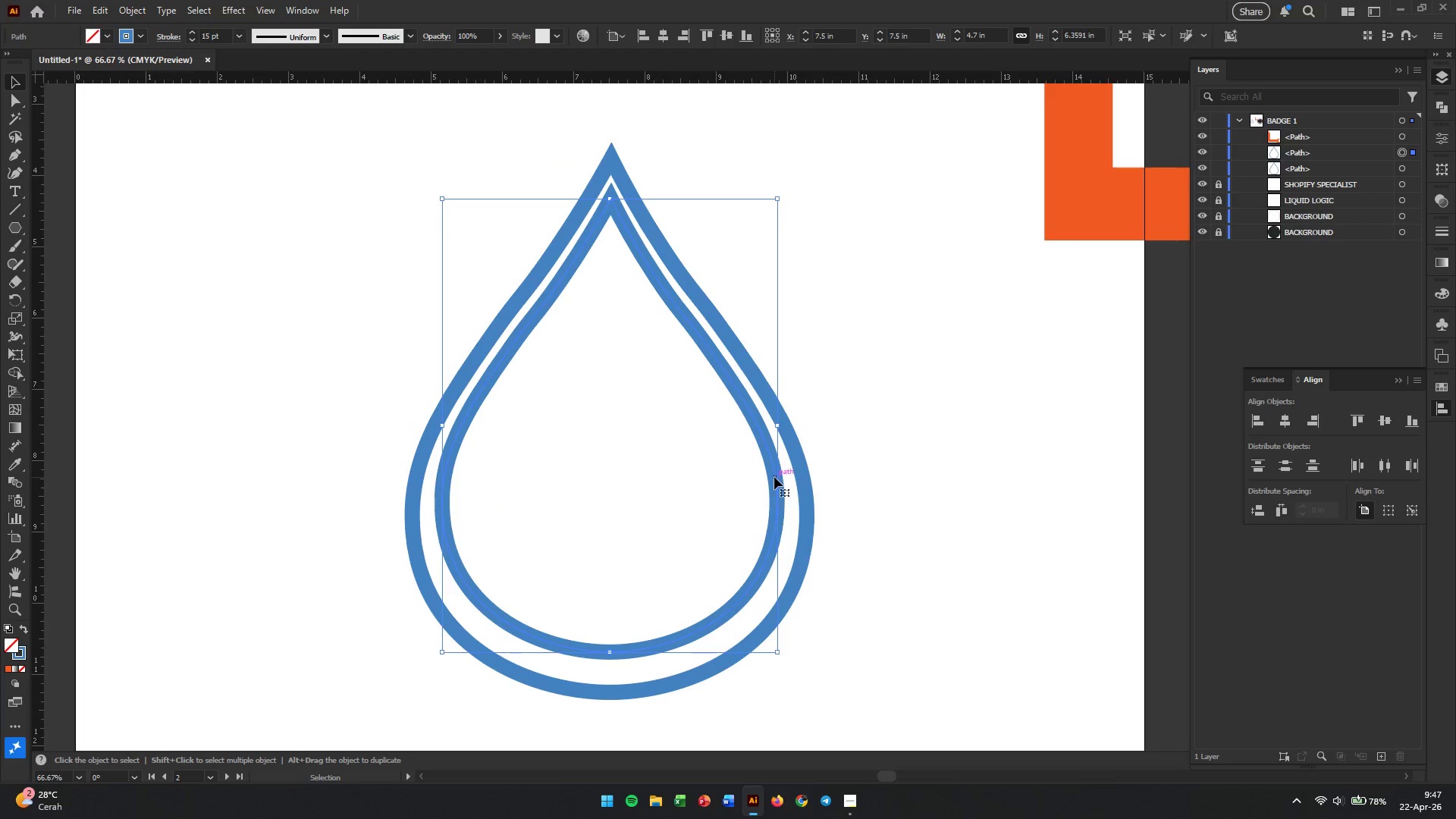 
left_click_drag(start_coordinate=[774, 477], to_coordinate=[774, 488])
 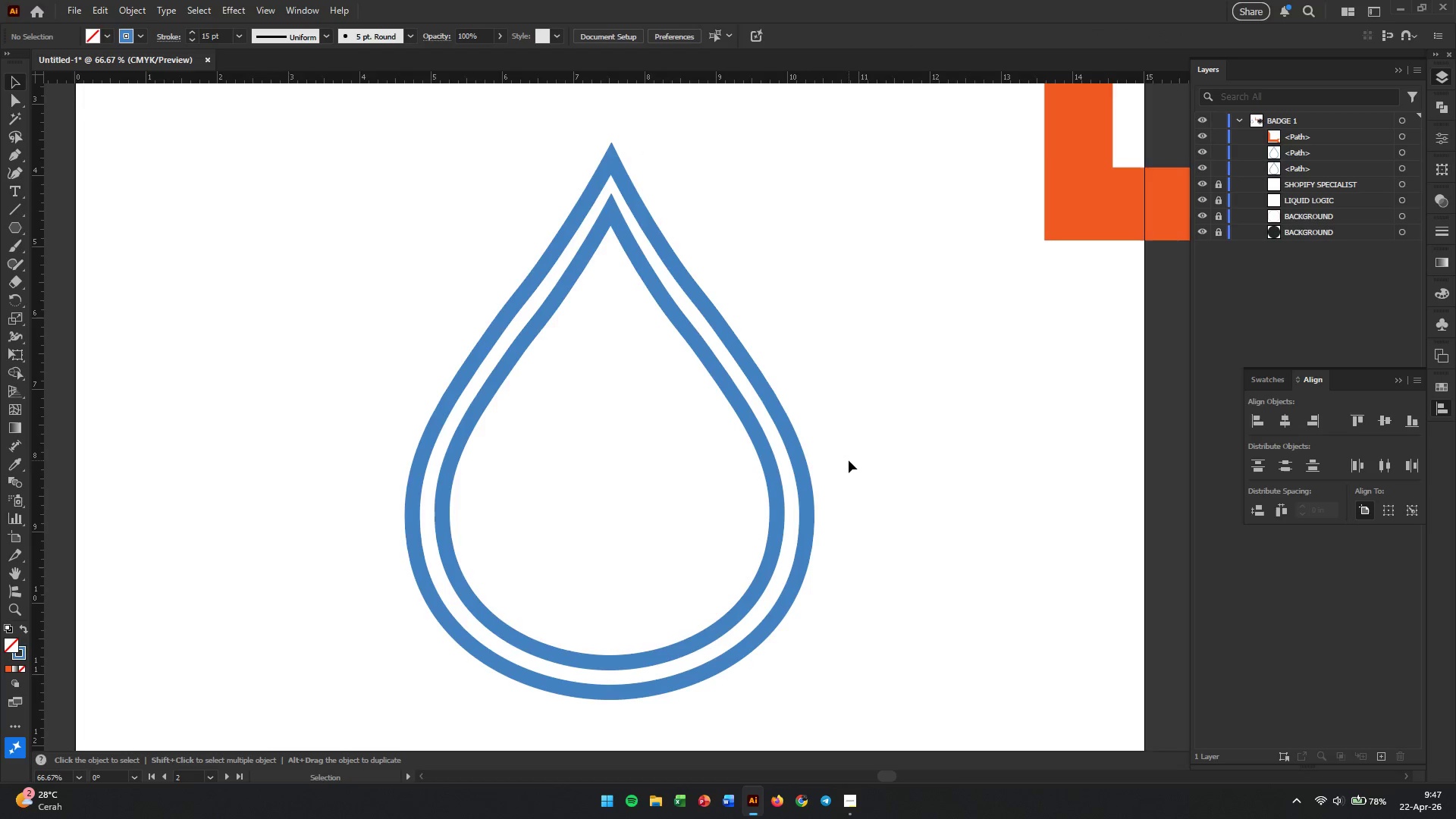 
hold_key(key=ShiftLeft, duration=0.48)
 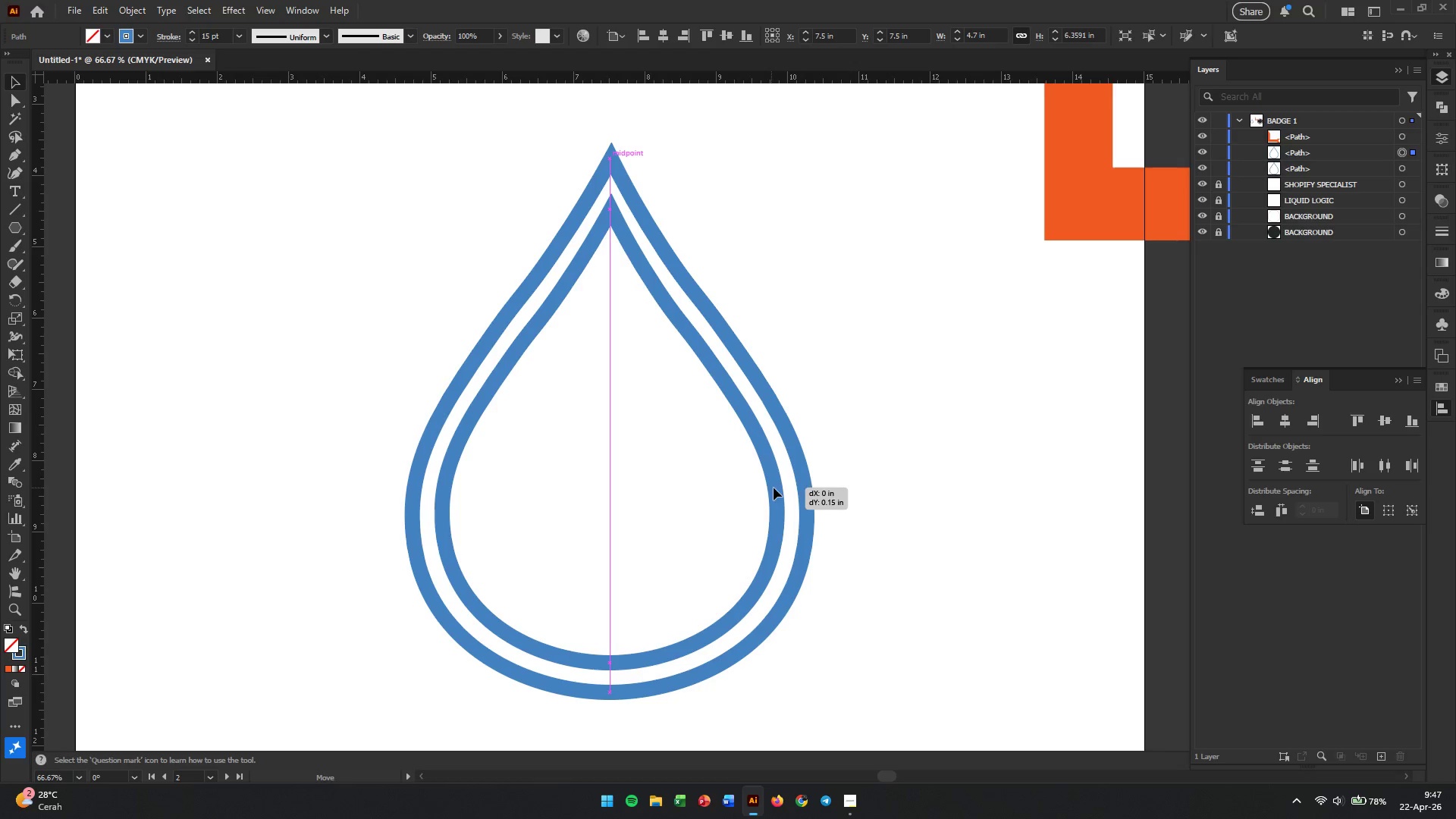 
left_click([840, 451])
 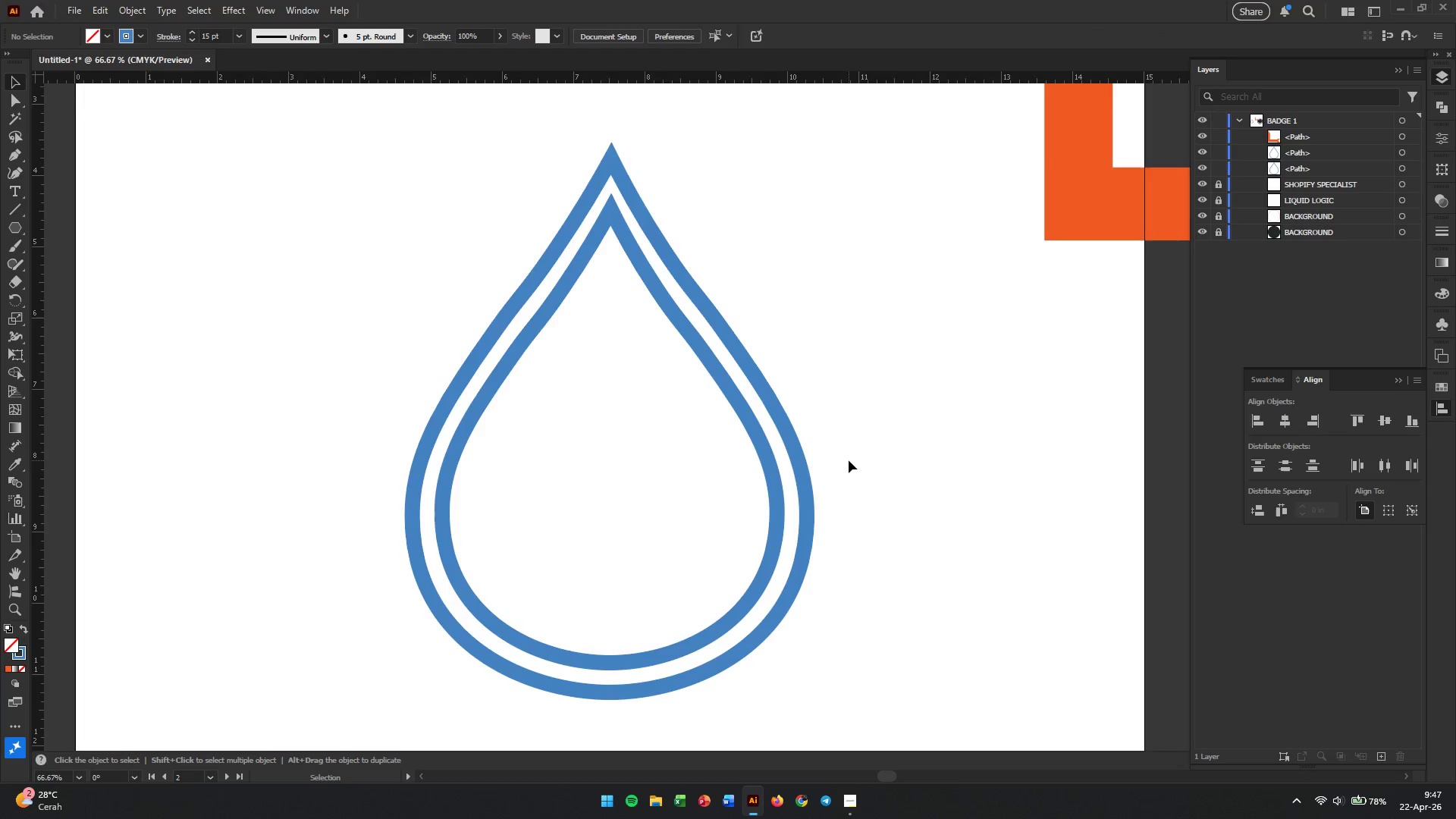 
hold_key(key=AltLeft, duration=1.28)
scroll: coordinate [792, 590], scroll_direction: none, amount: 0.0
 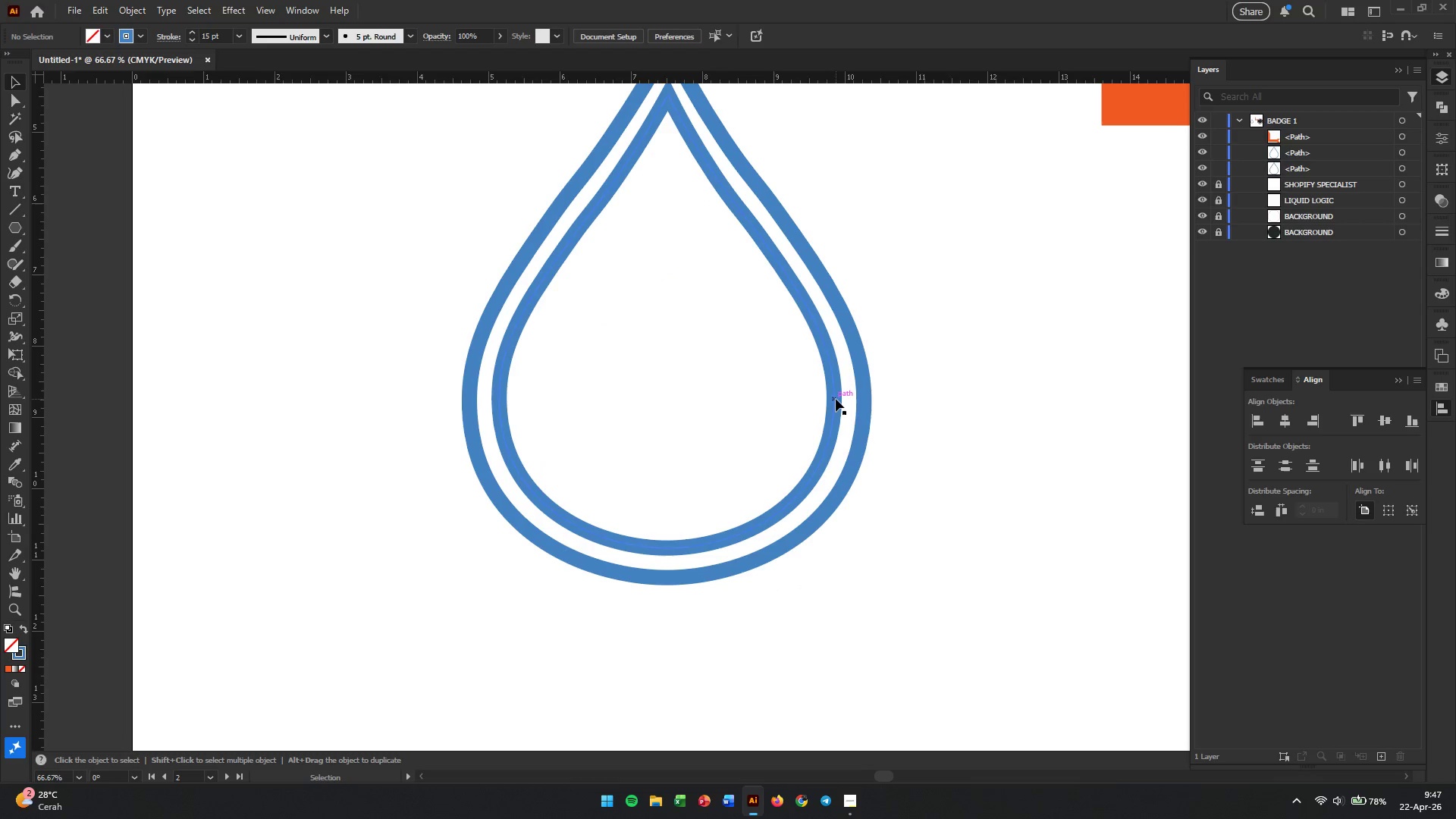 
left_click([830, 399])
 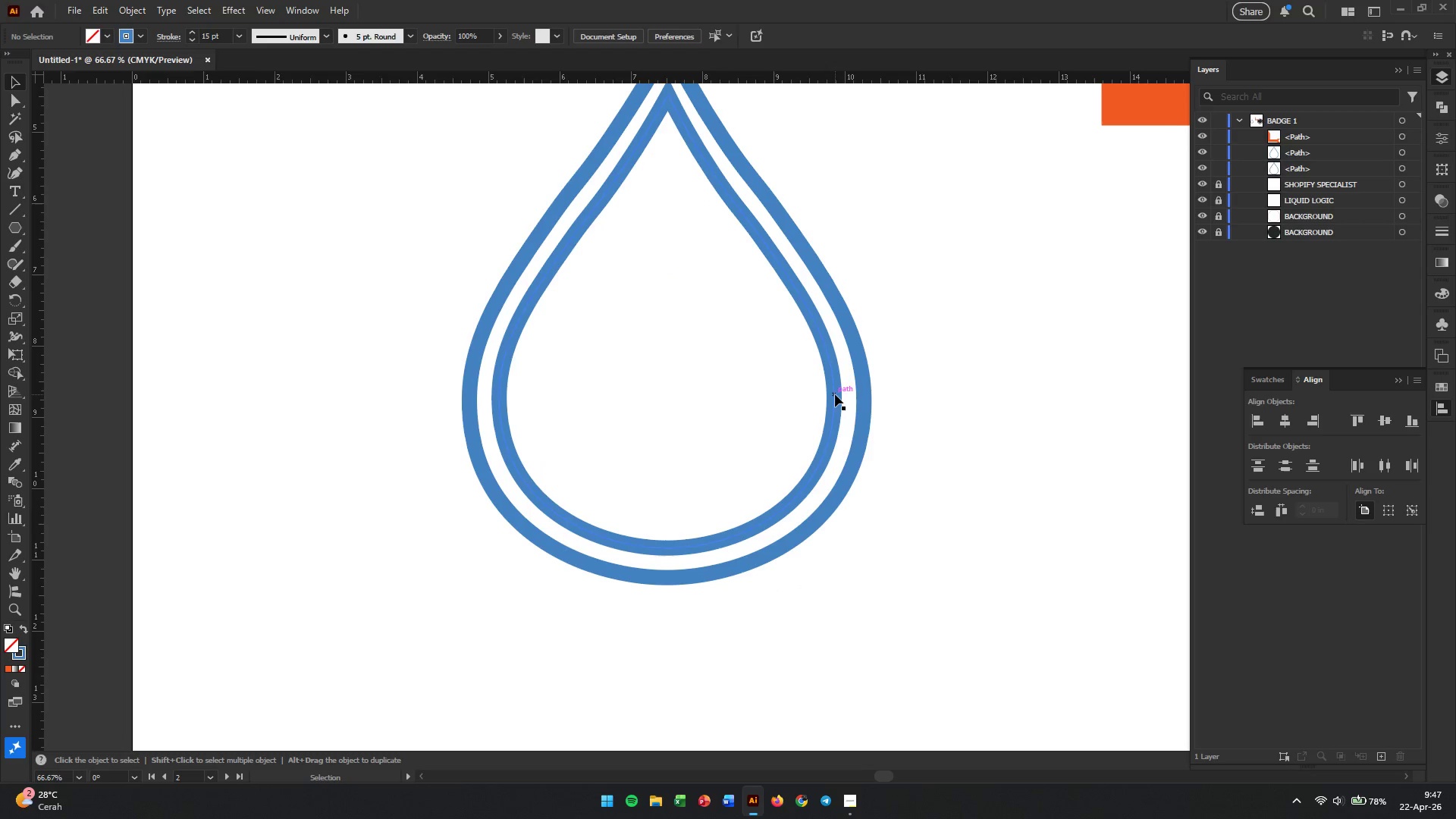 
left_click([835, 394])
 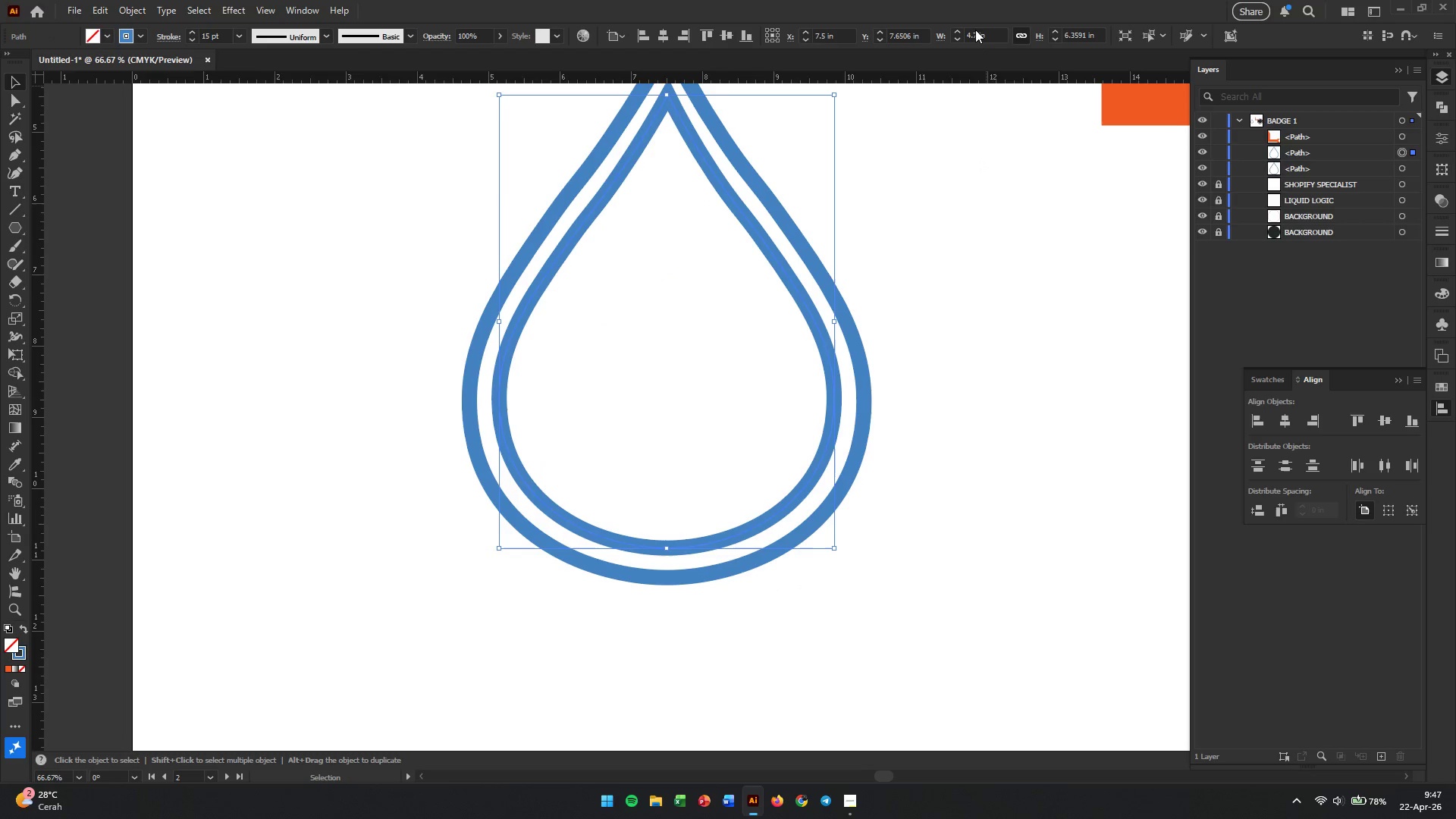 
double_click([975, 31])
 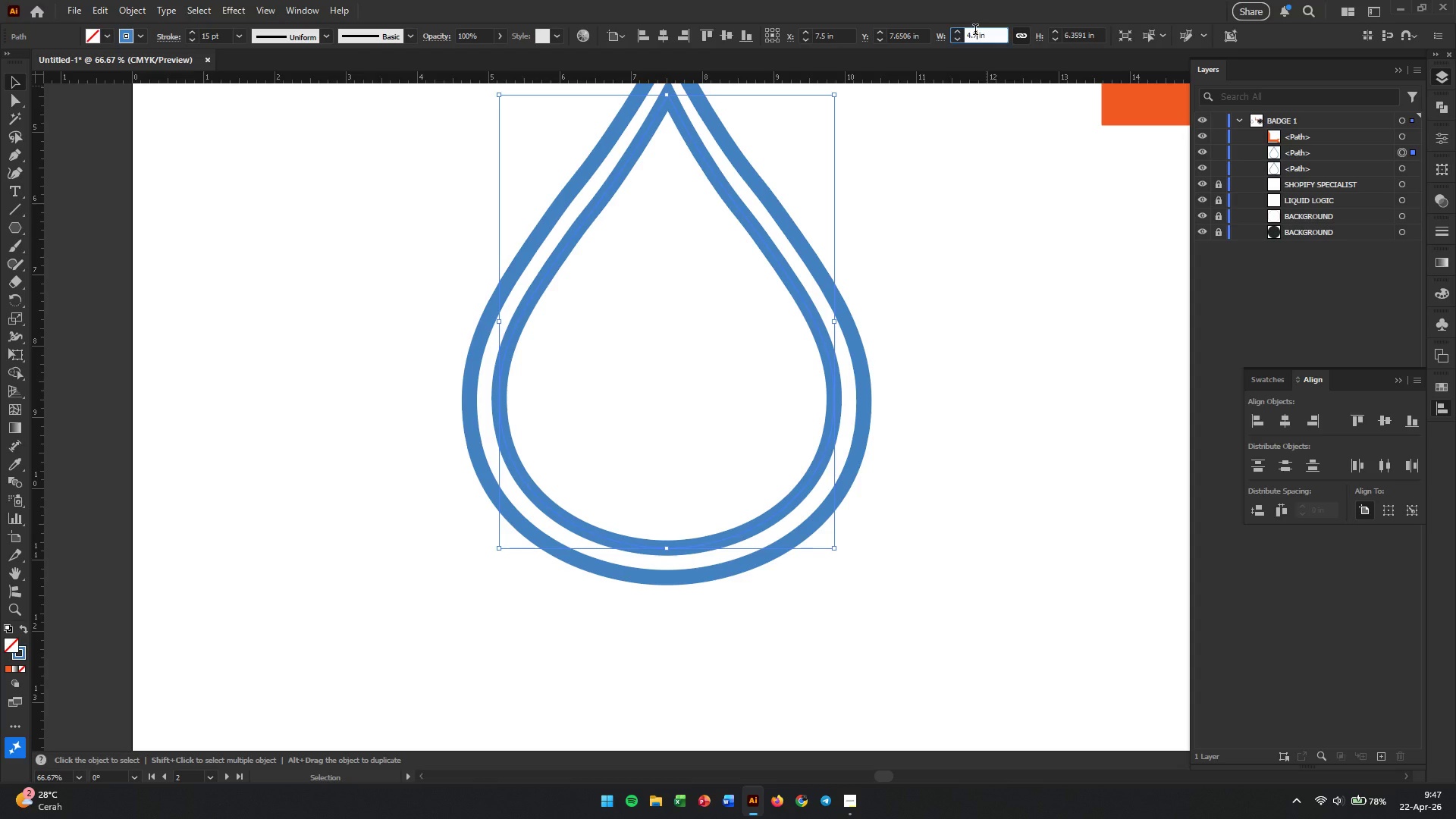 
triple_click([975, 31])
 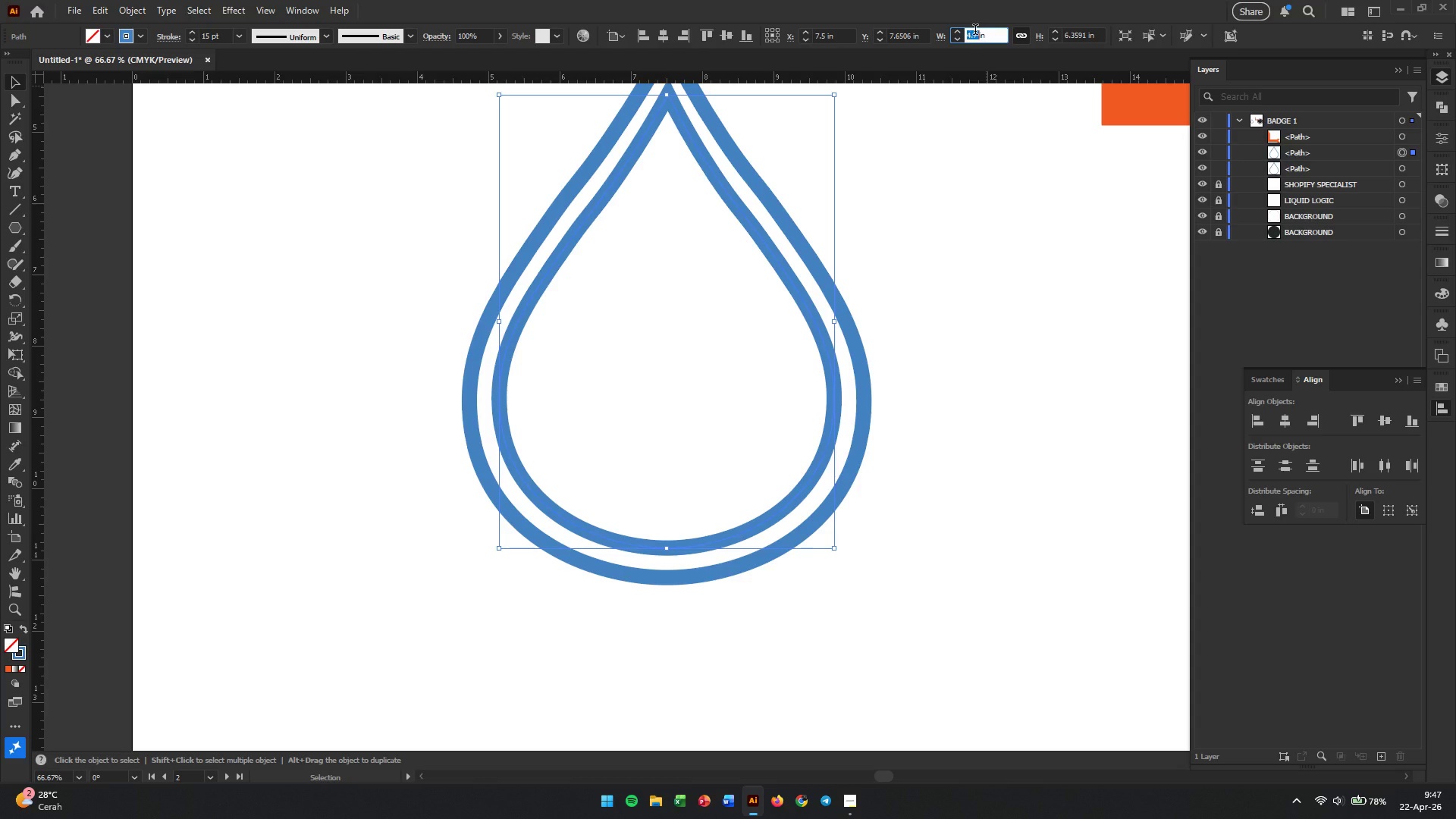 
triple_click([975, 31])
 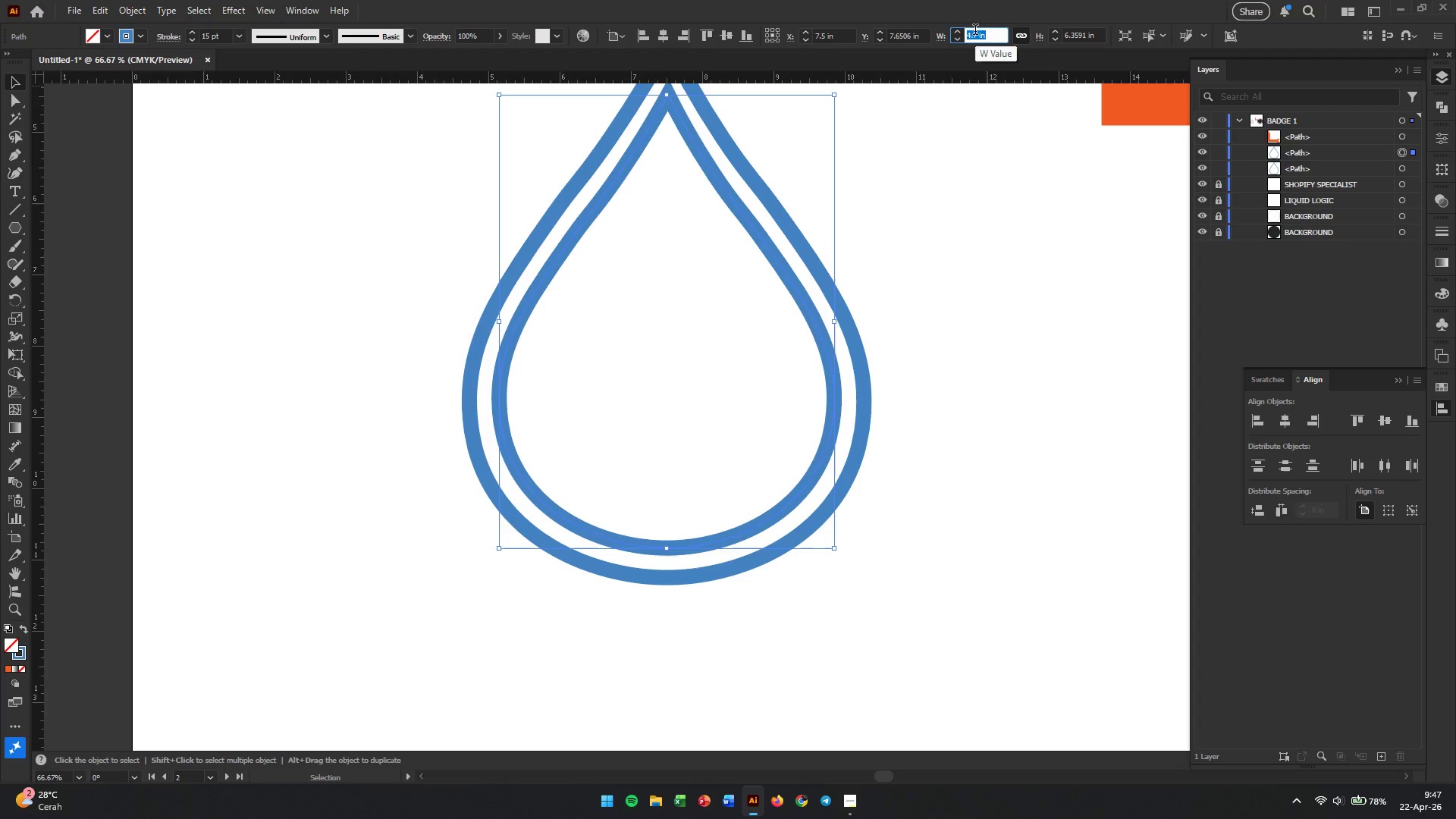 
key(Numpad4)
 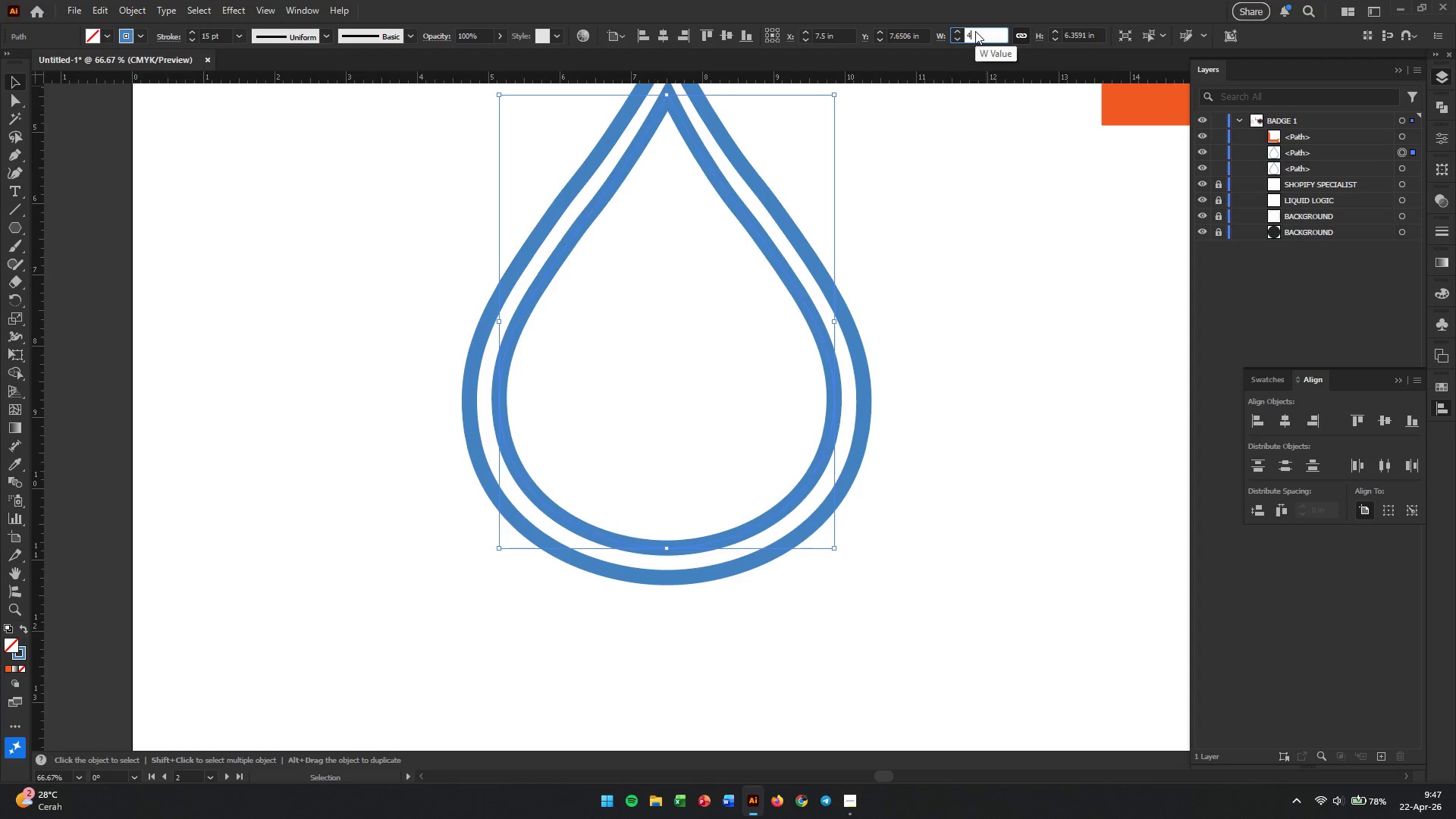 
key(NumpadDecimal)
 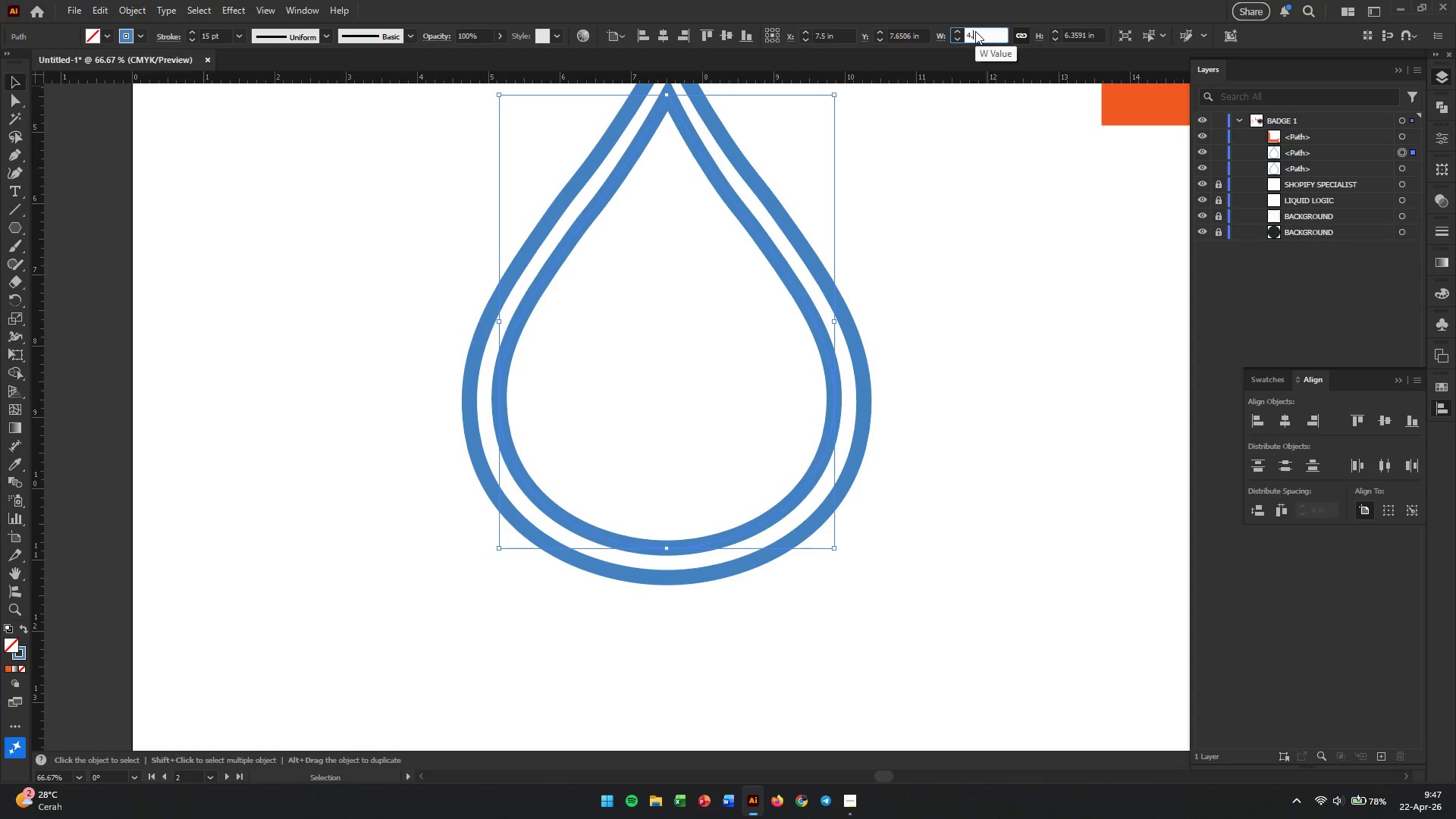 
key(Numpad3)
 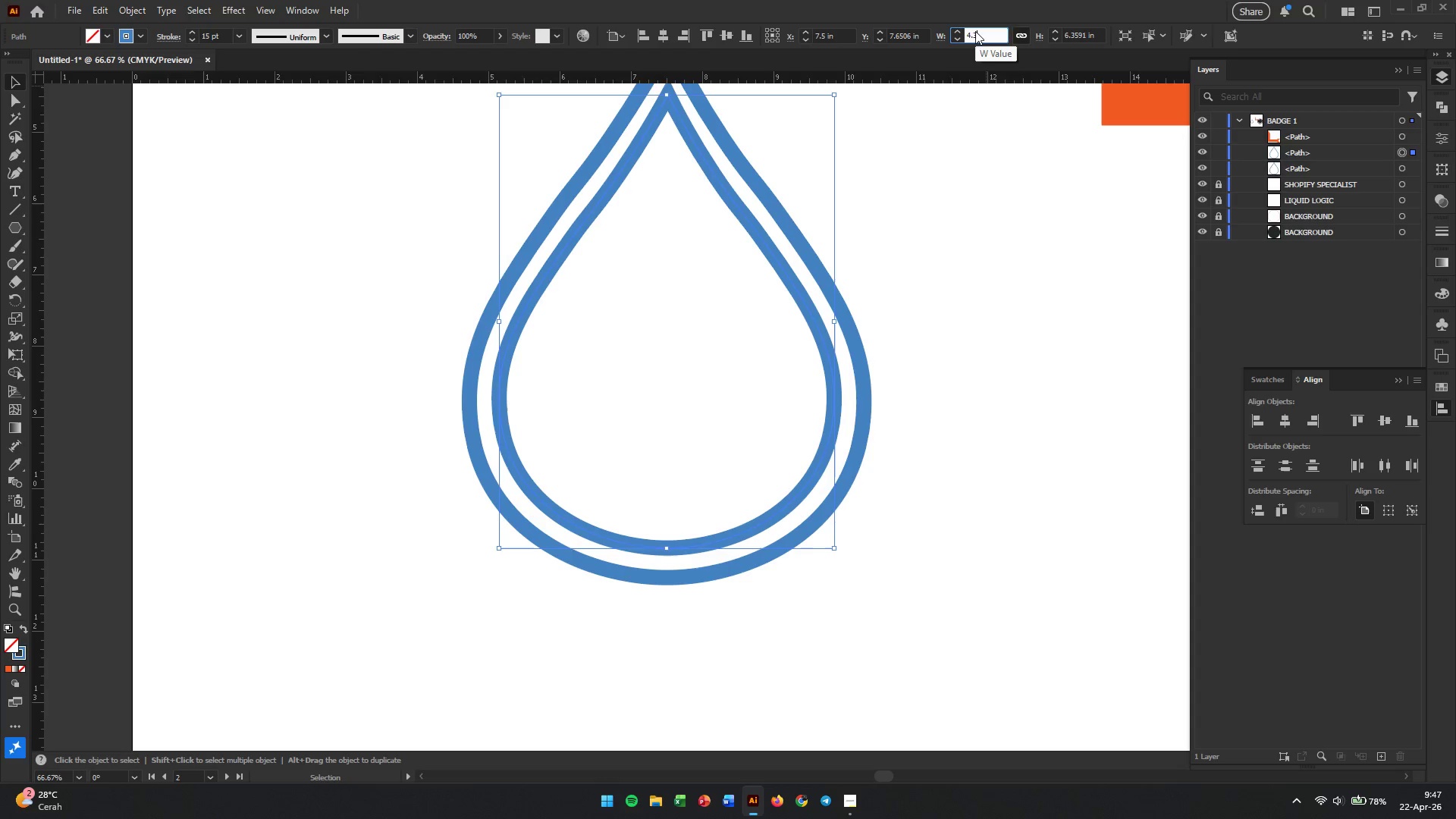 
key(Enter)
 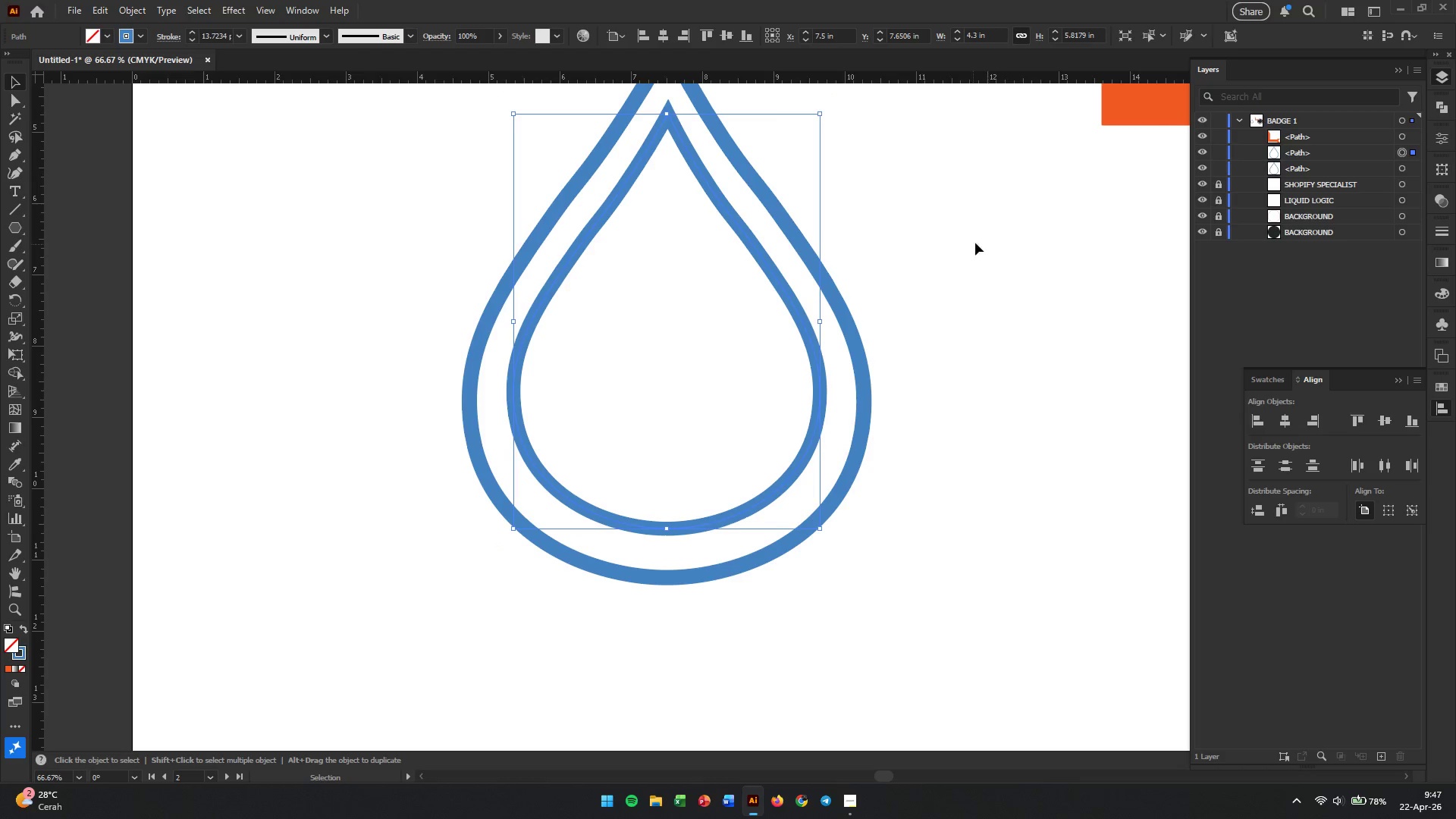 
left_click([901, 368])
 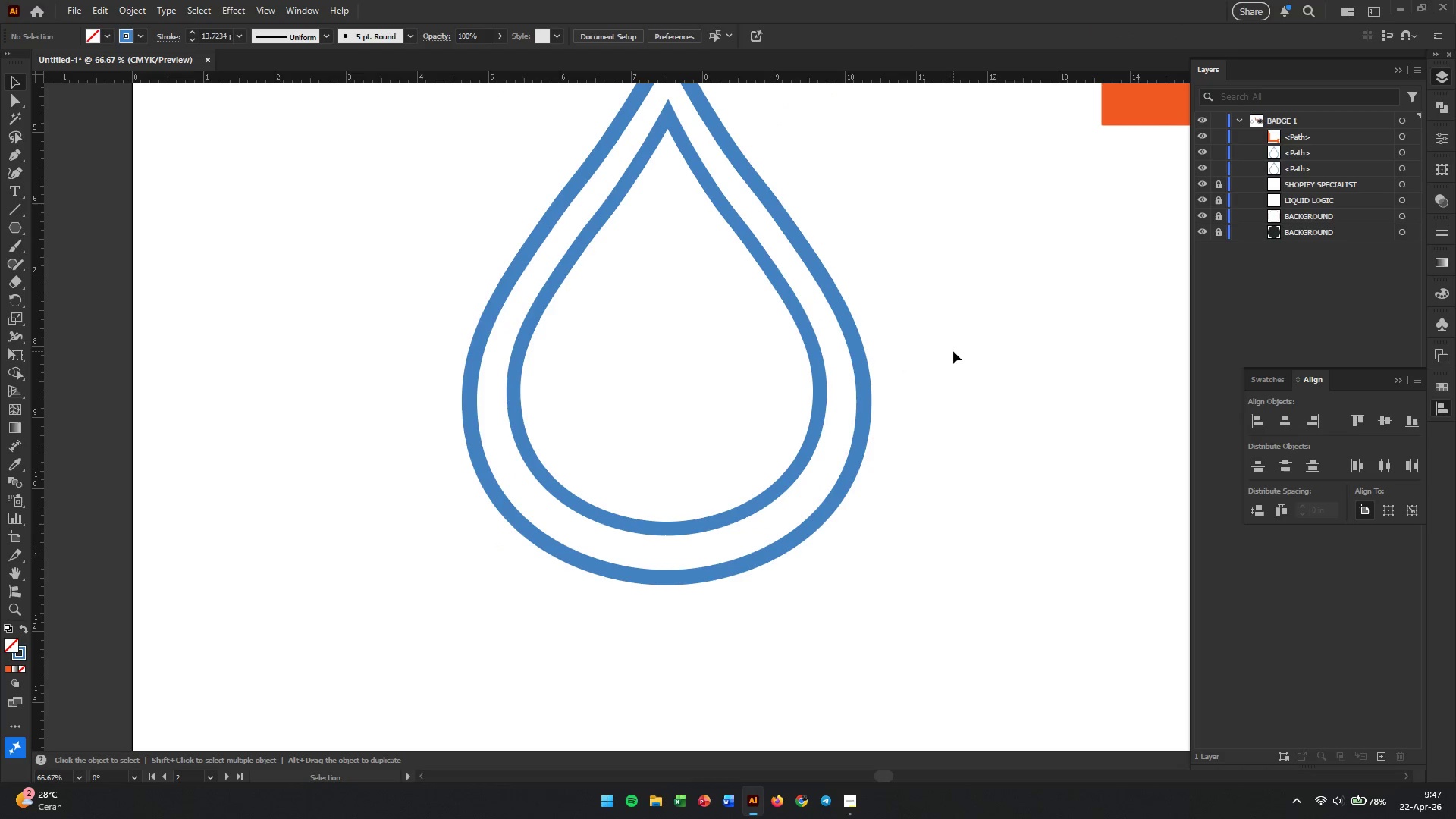 
scroll: coordinate [953, 351], scroll_direction: up, amount: 2.0
 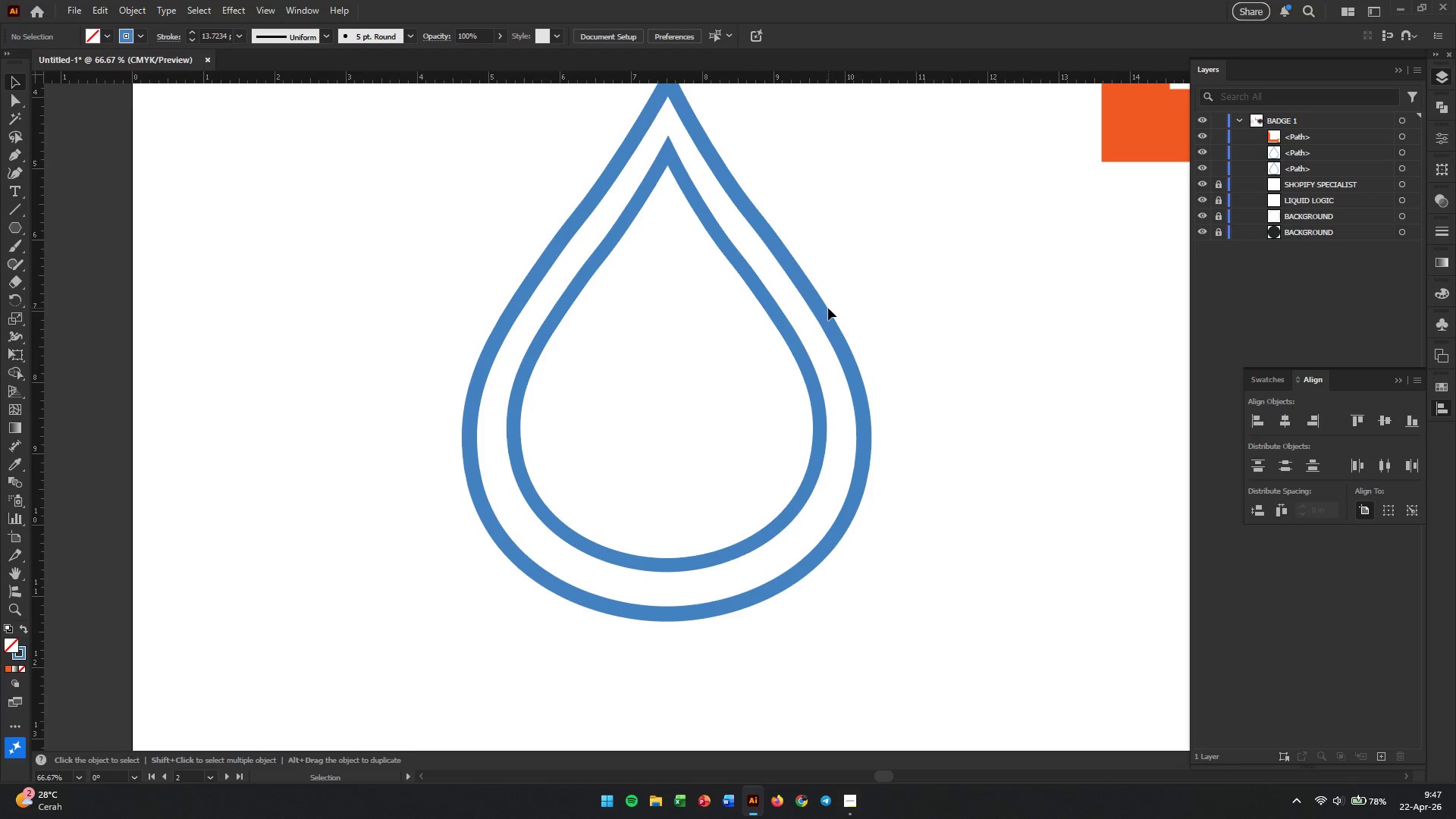 
wait(7.76)
 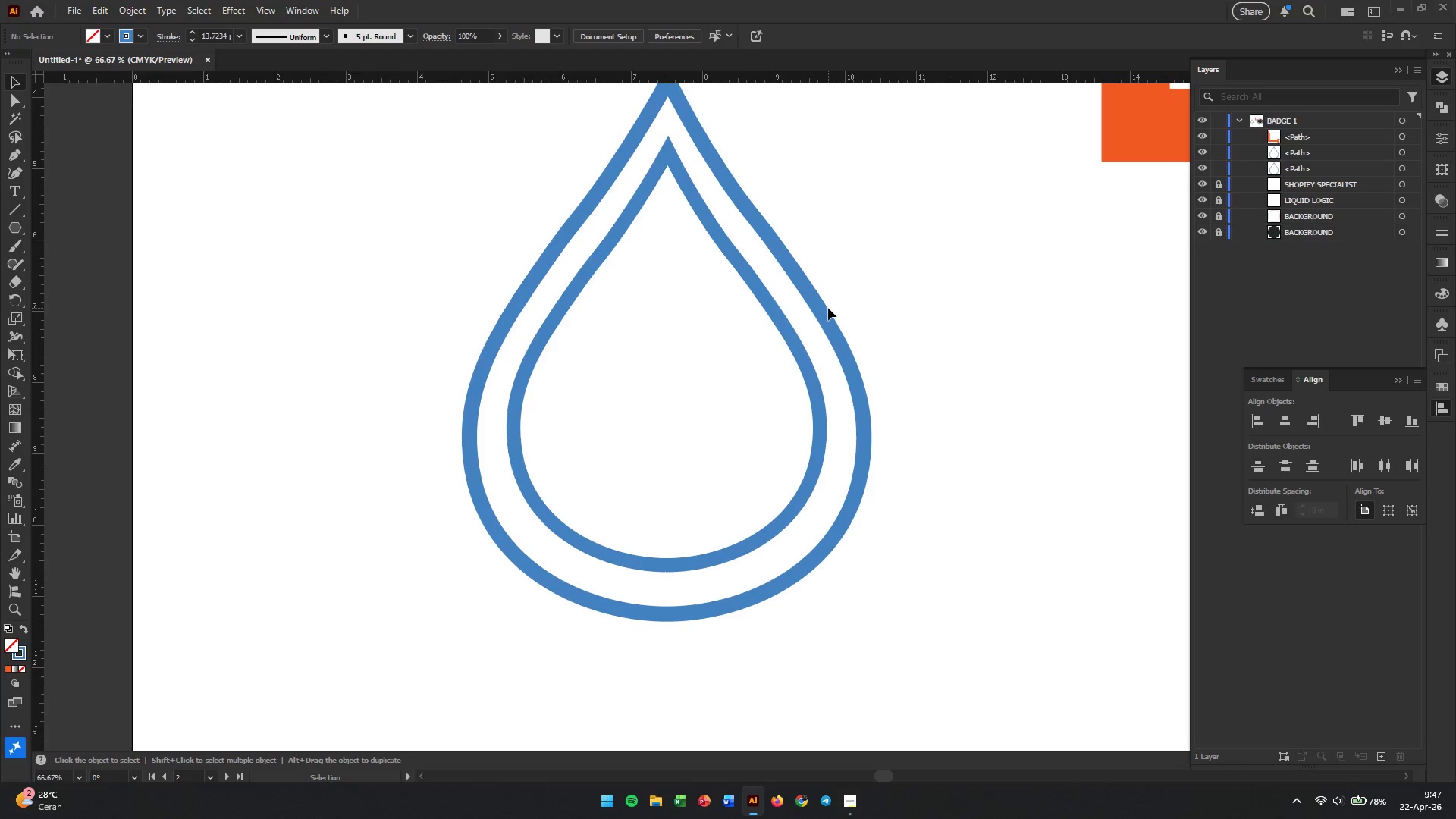 
left_click([797, 345])
 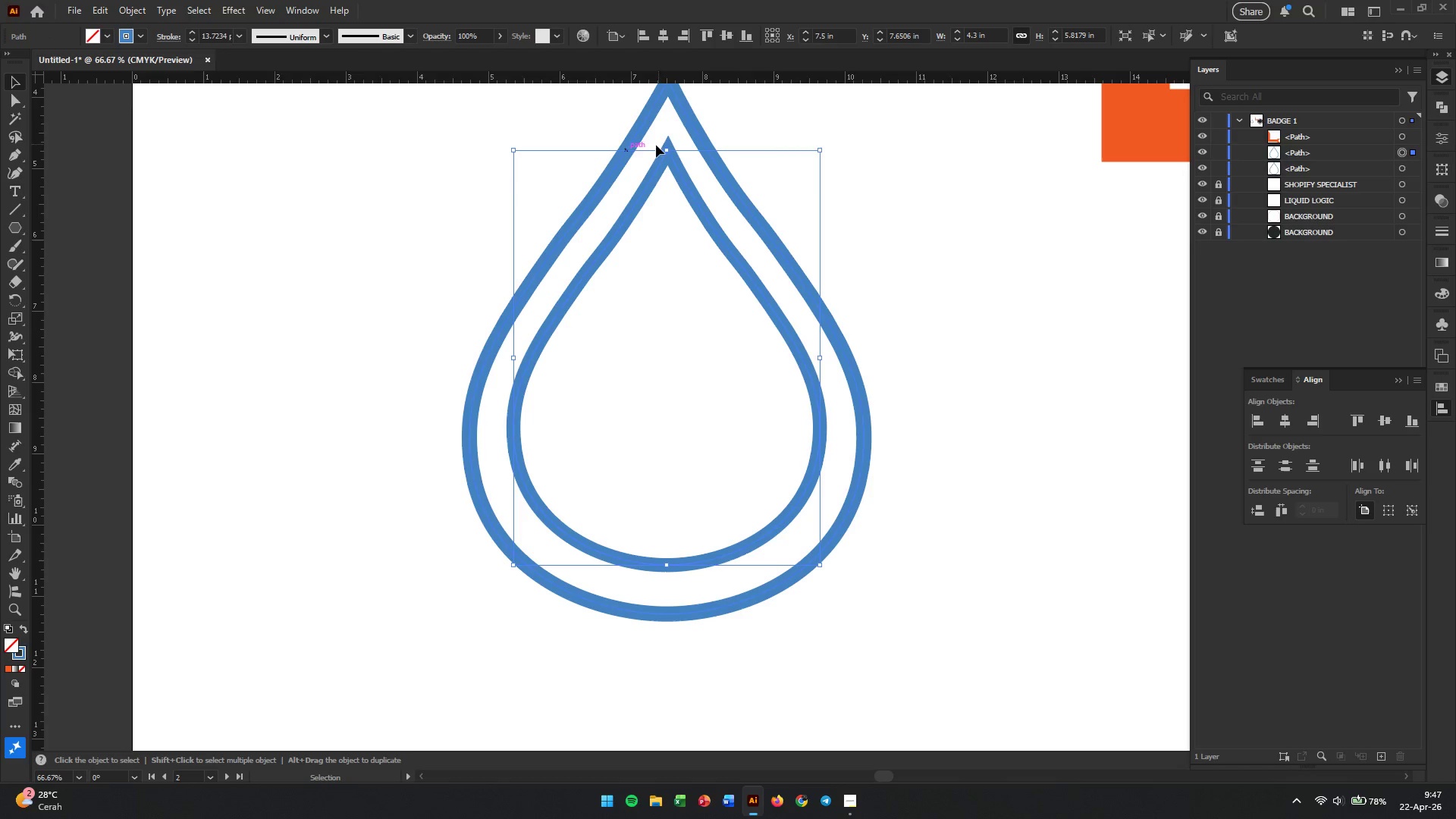 
left_click([682, 113])
 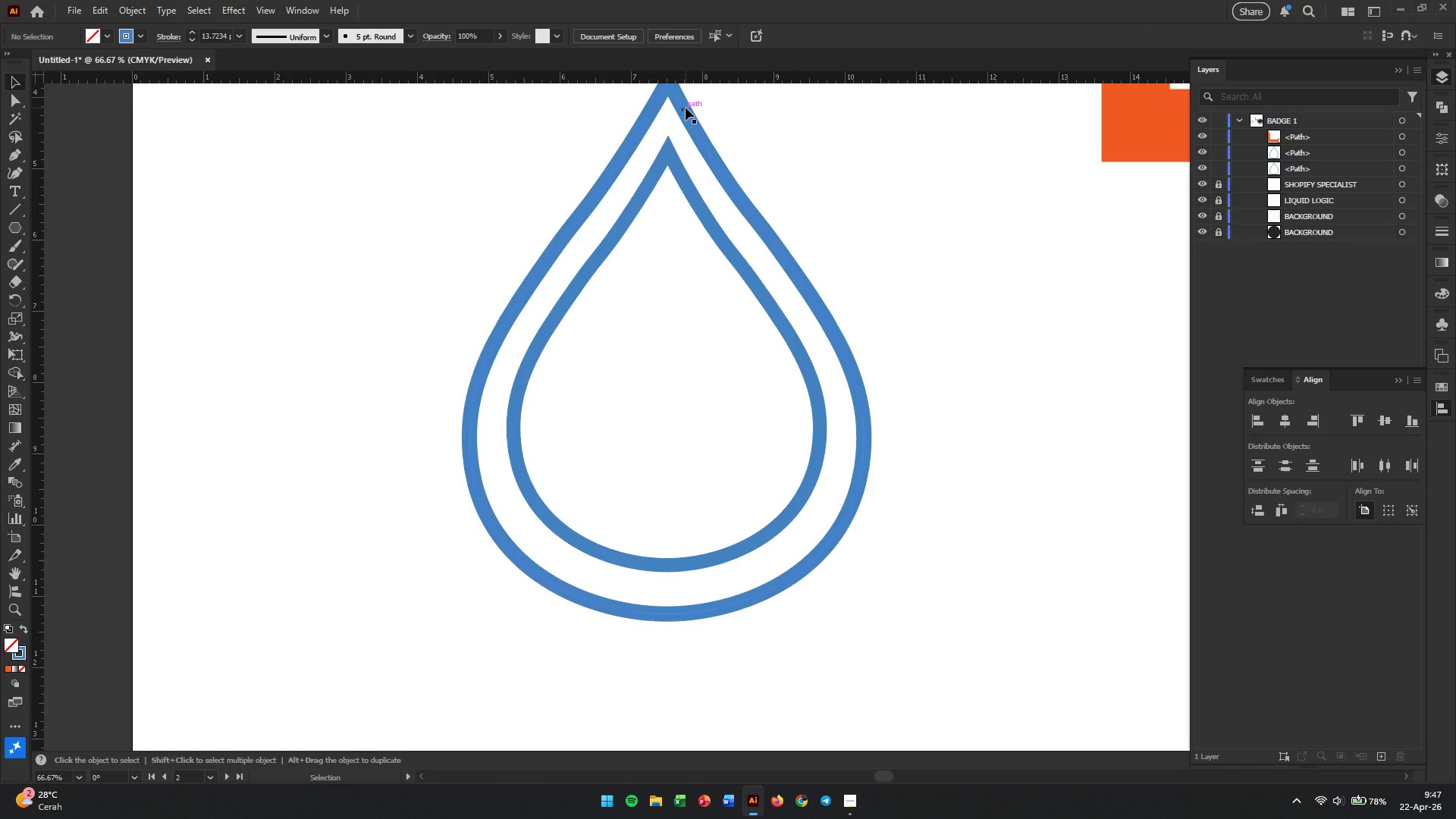 
left_click([686, 107])
 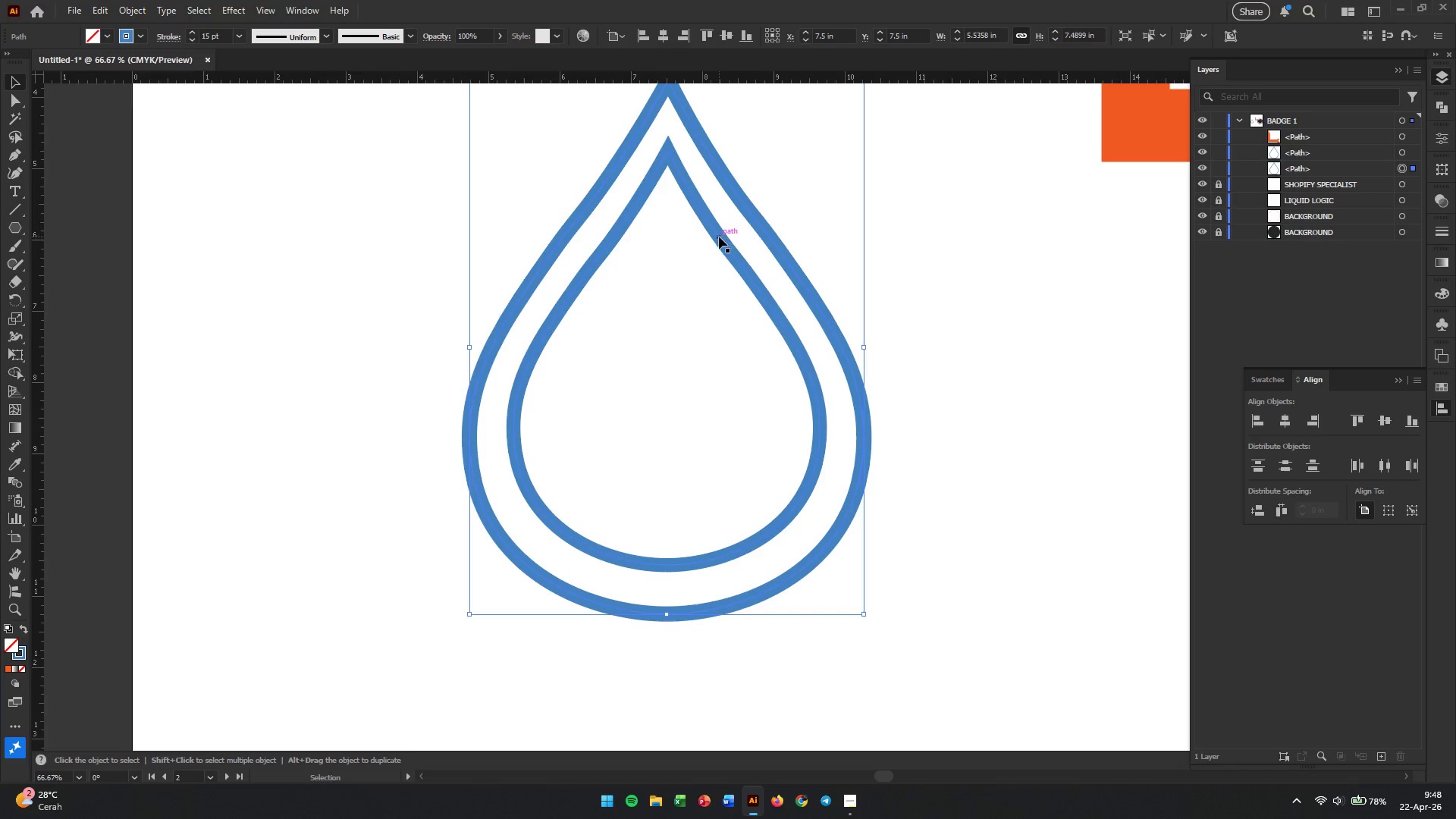 
left_click([721, 240])
 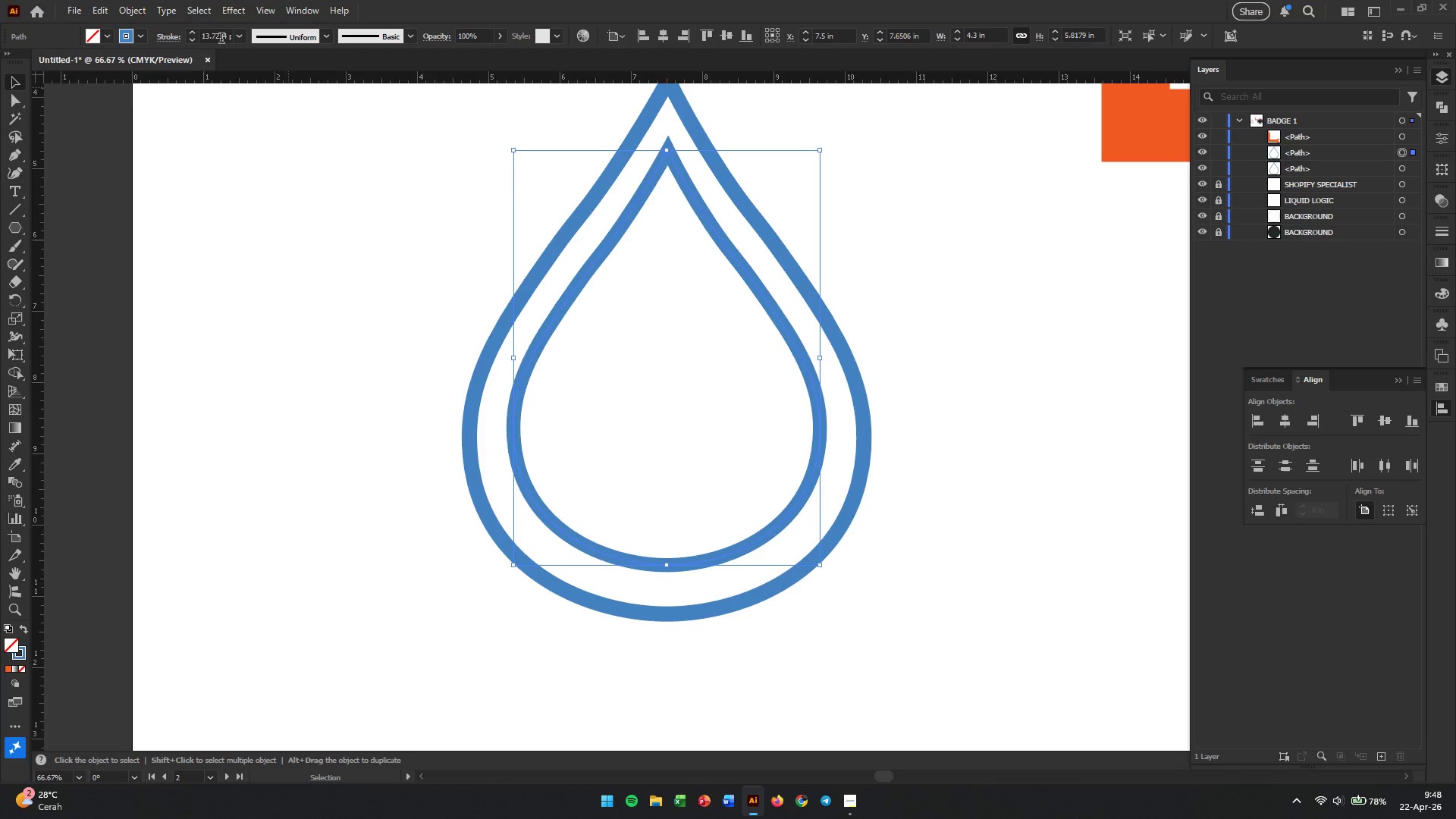 
double_click([221, 39])
 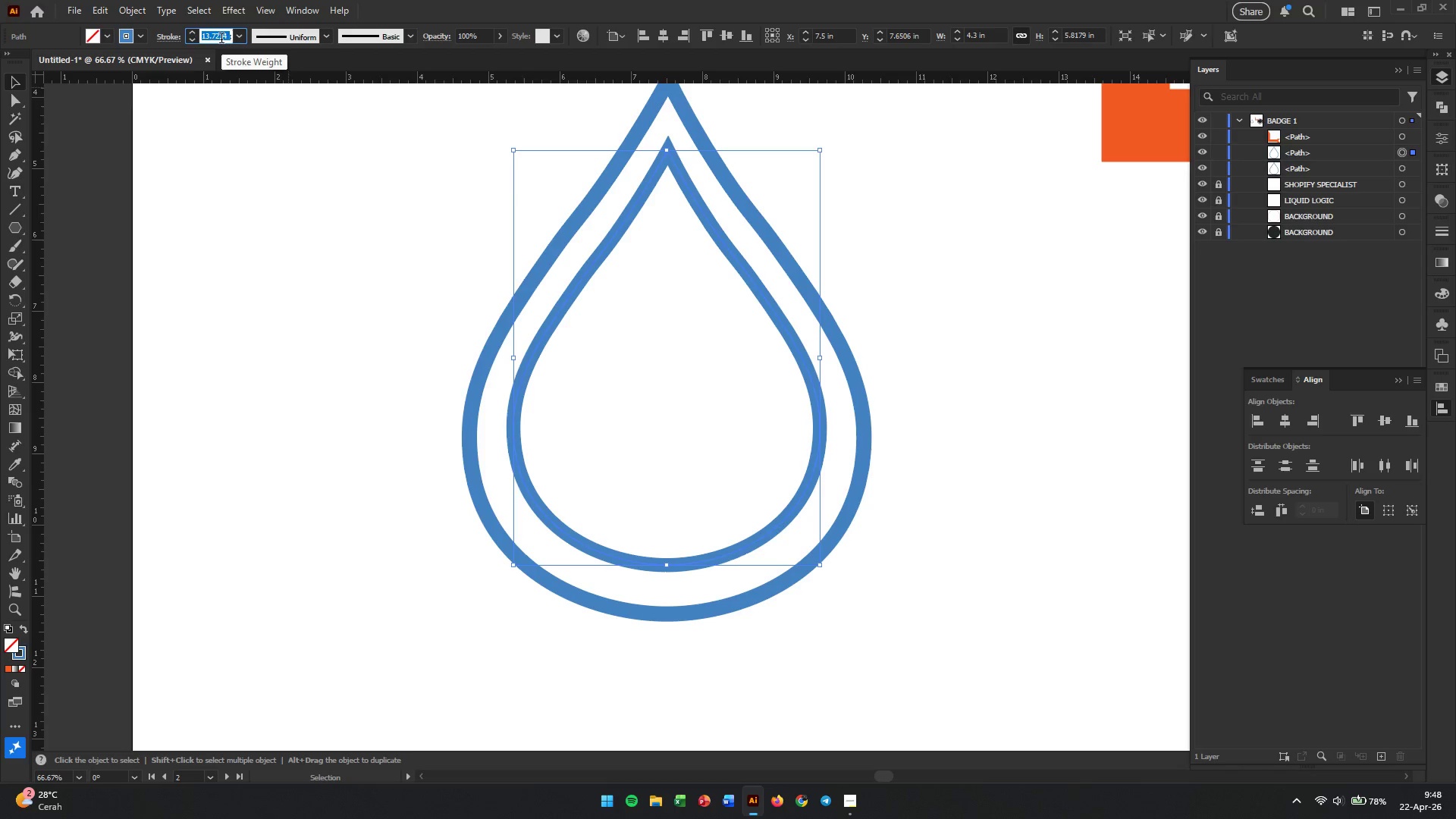 
key(Numpad1)
 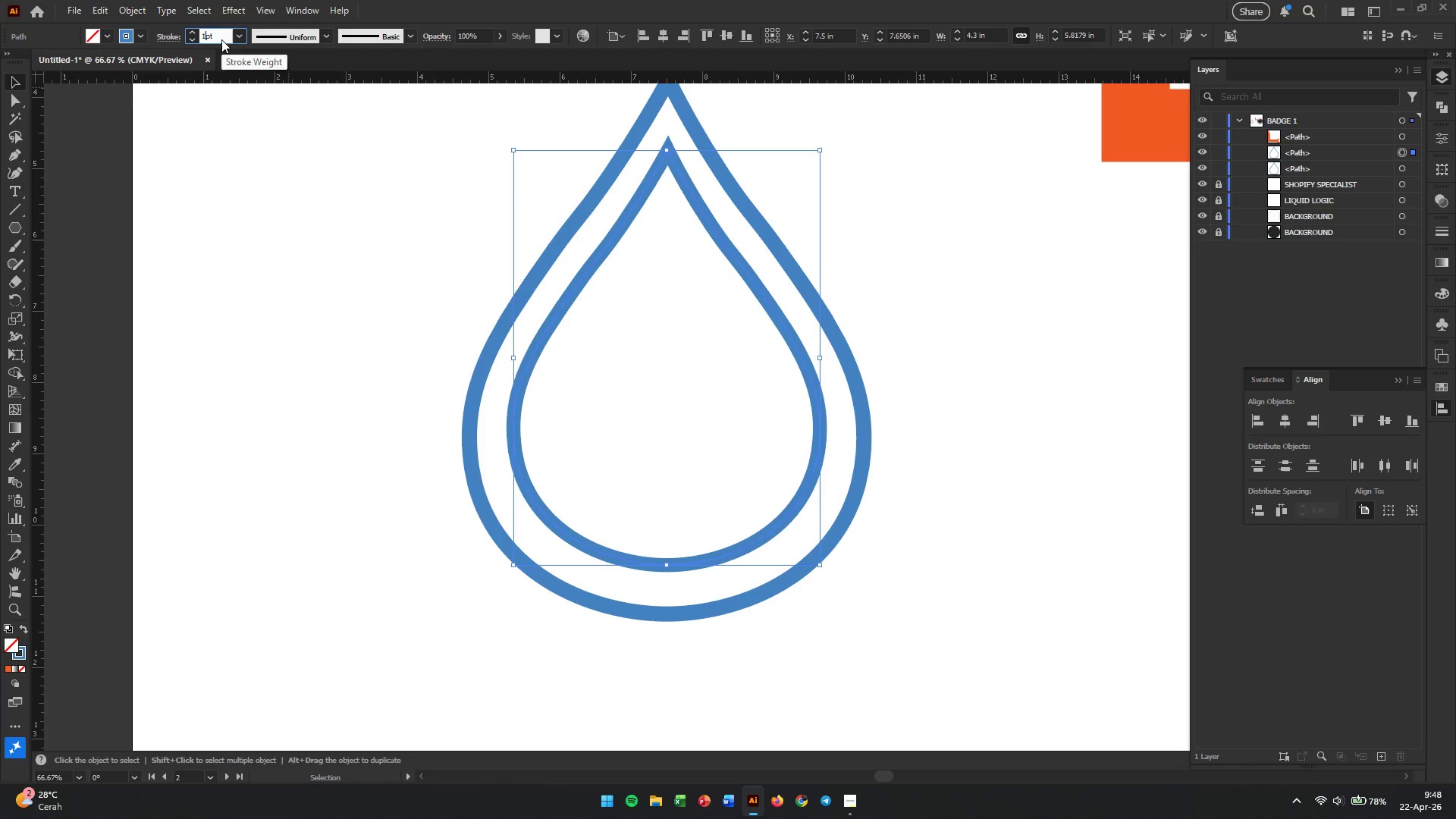 
key(Numpad5)
 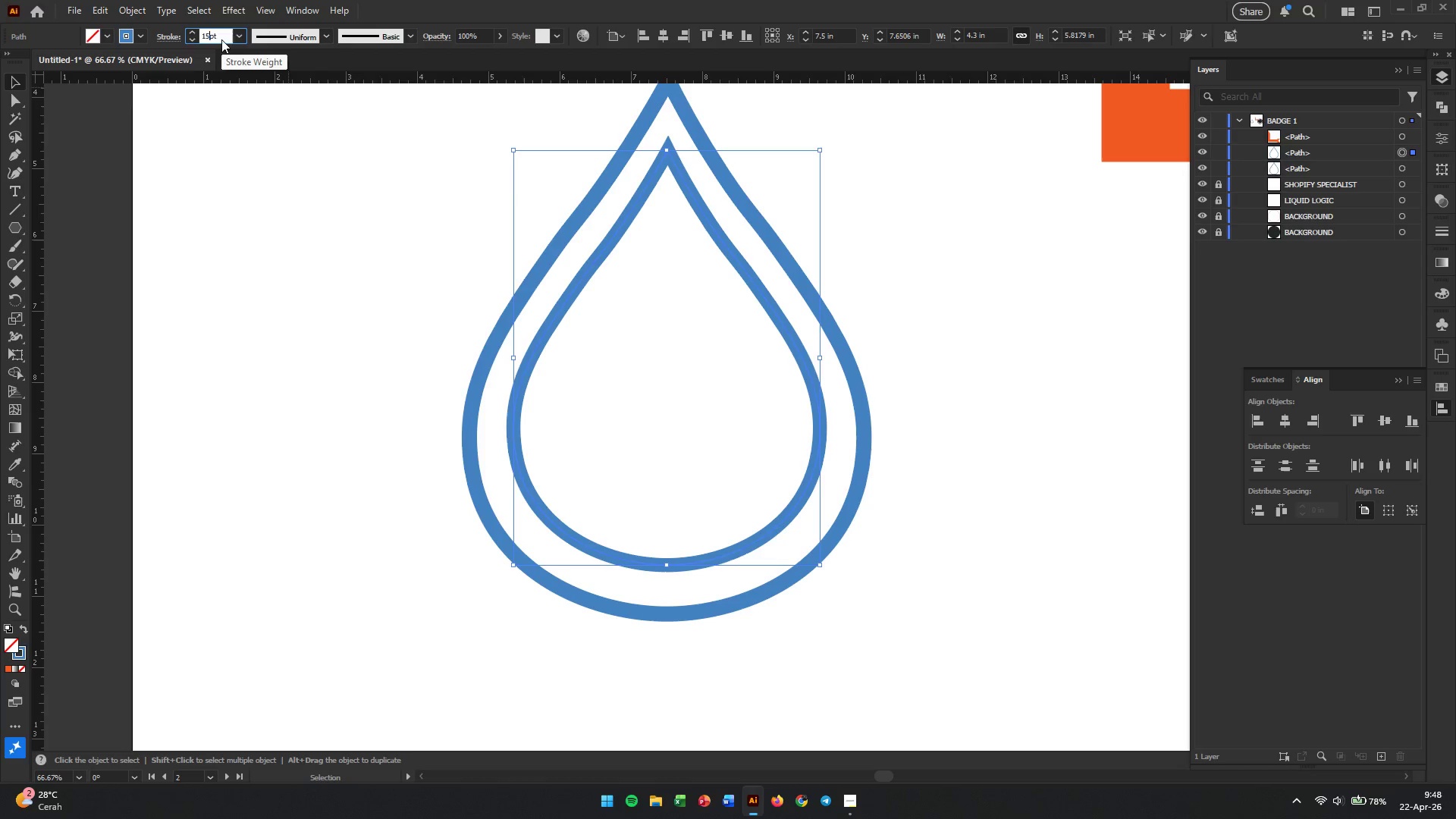 
key(Enter)
 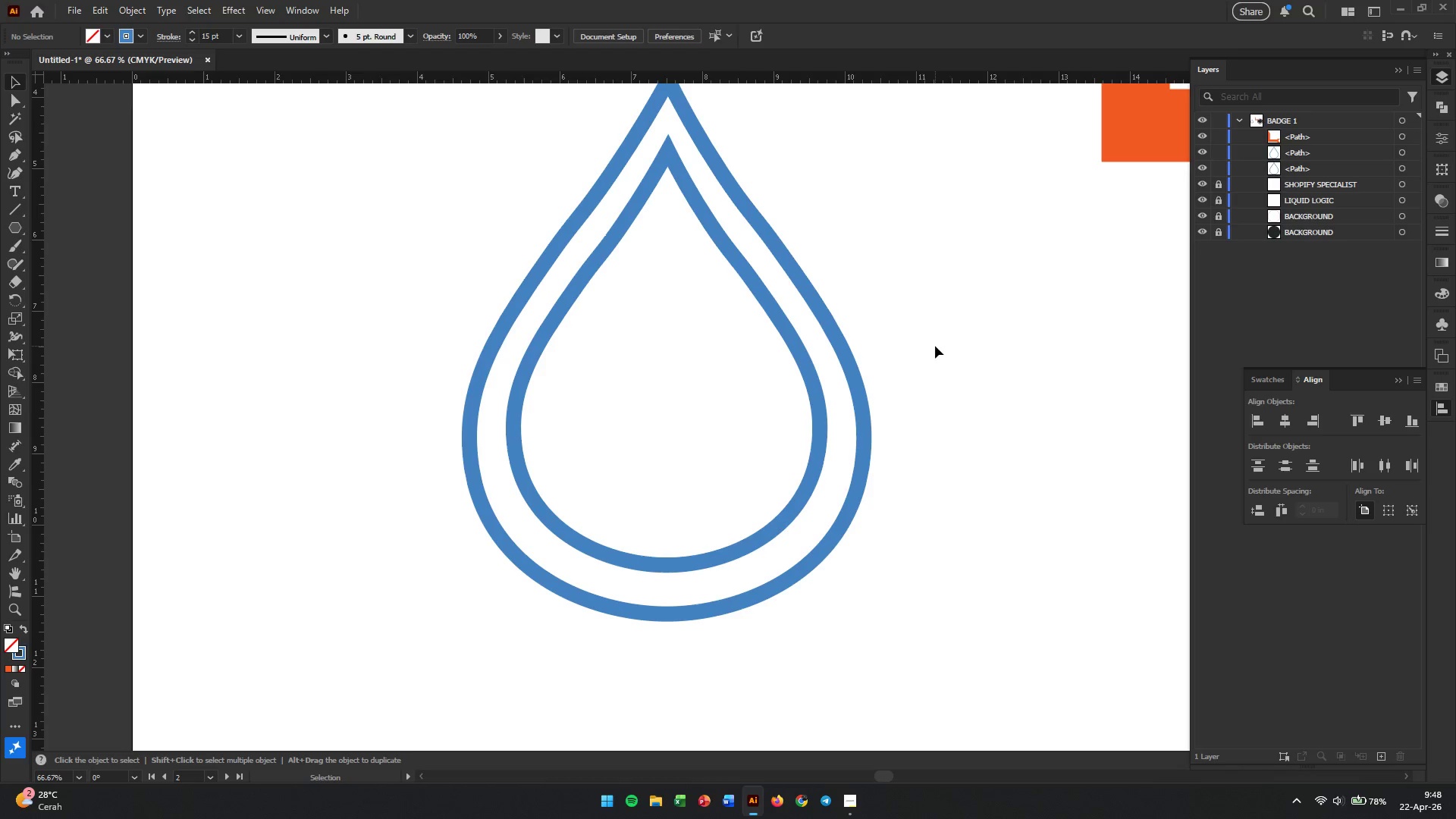 
wait(19.36)
 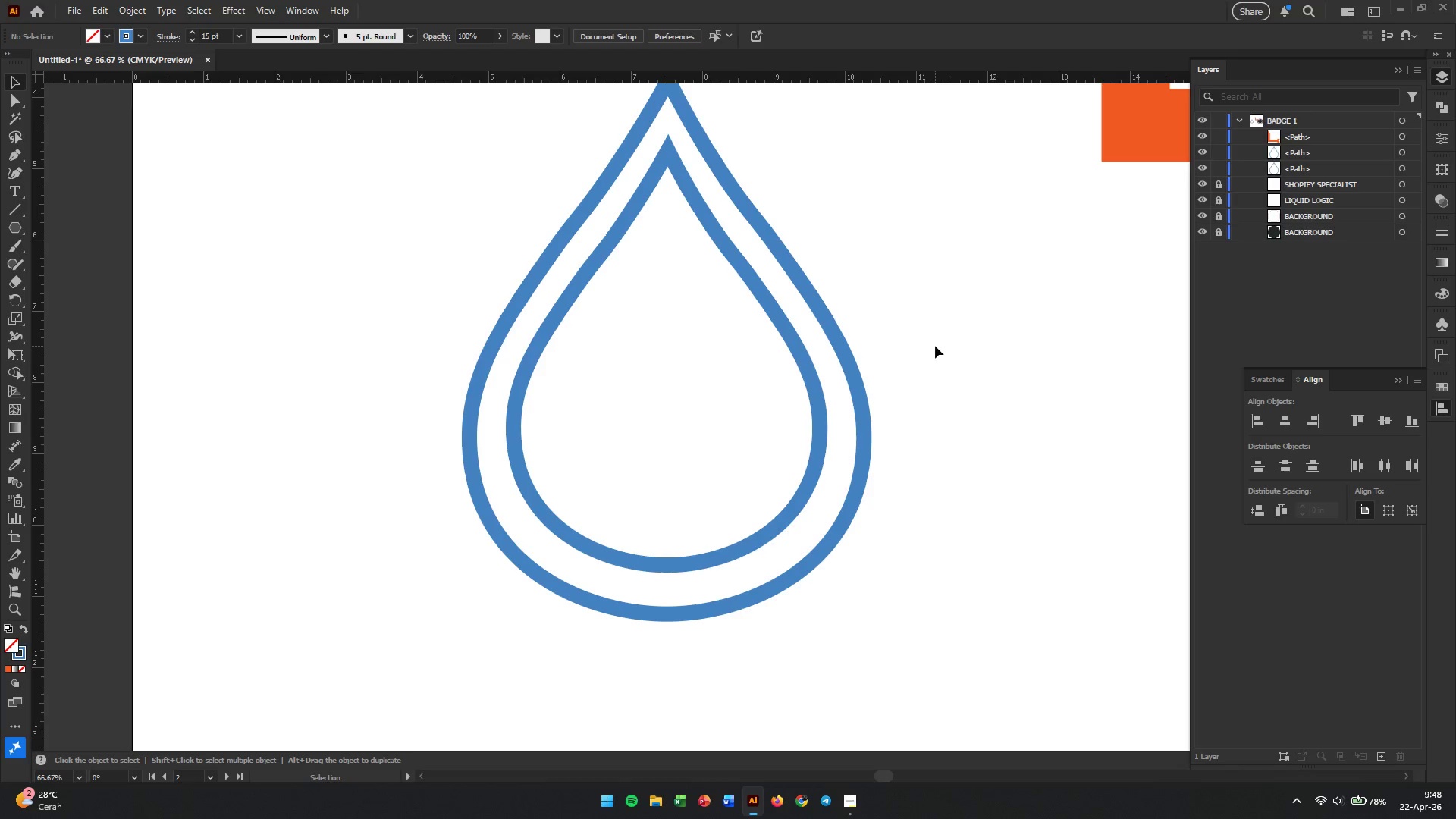 
key(Alt+AltLeft)
 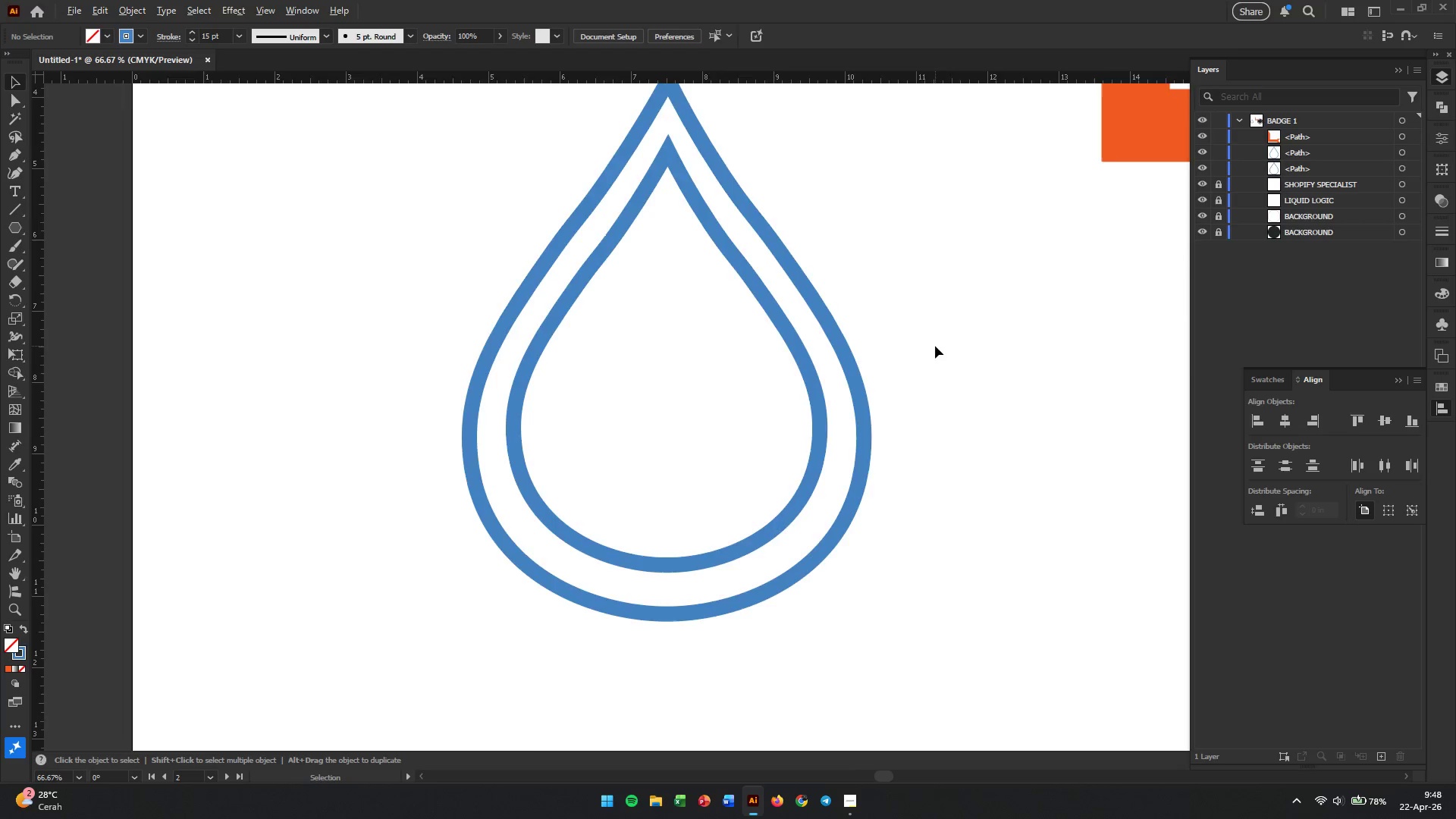 
scroll: coordinate [935, 346], scroll_direction: down, amount: 2.0
 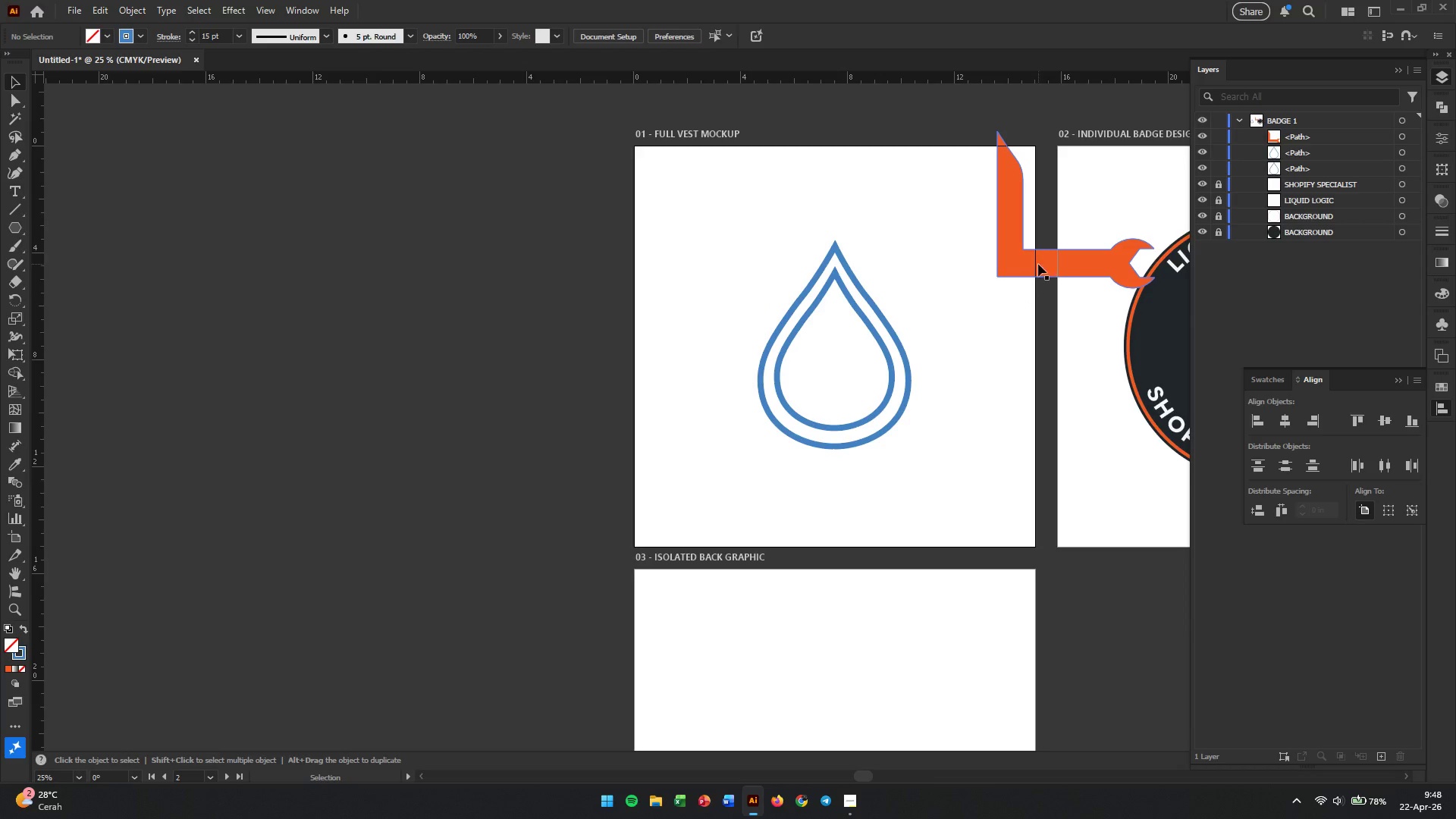 
left_click_drag(start_coordinate=[1025, 268], to_coordinate=[827, 398])
 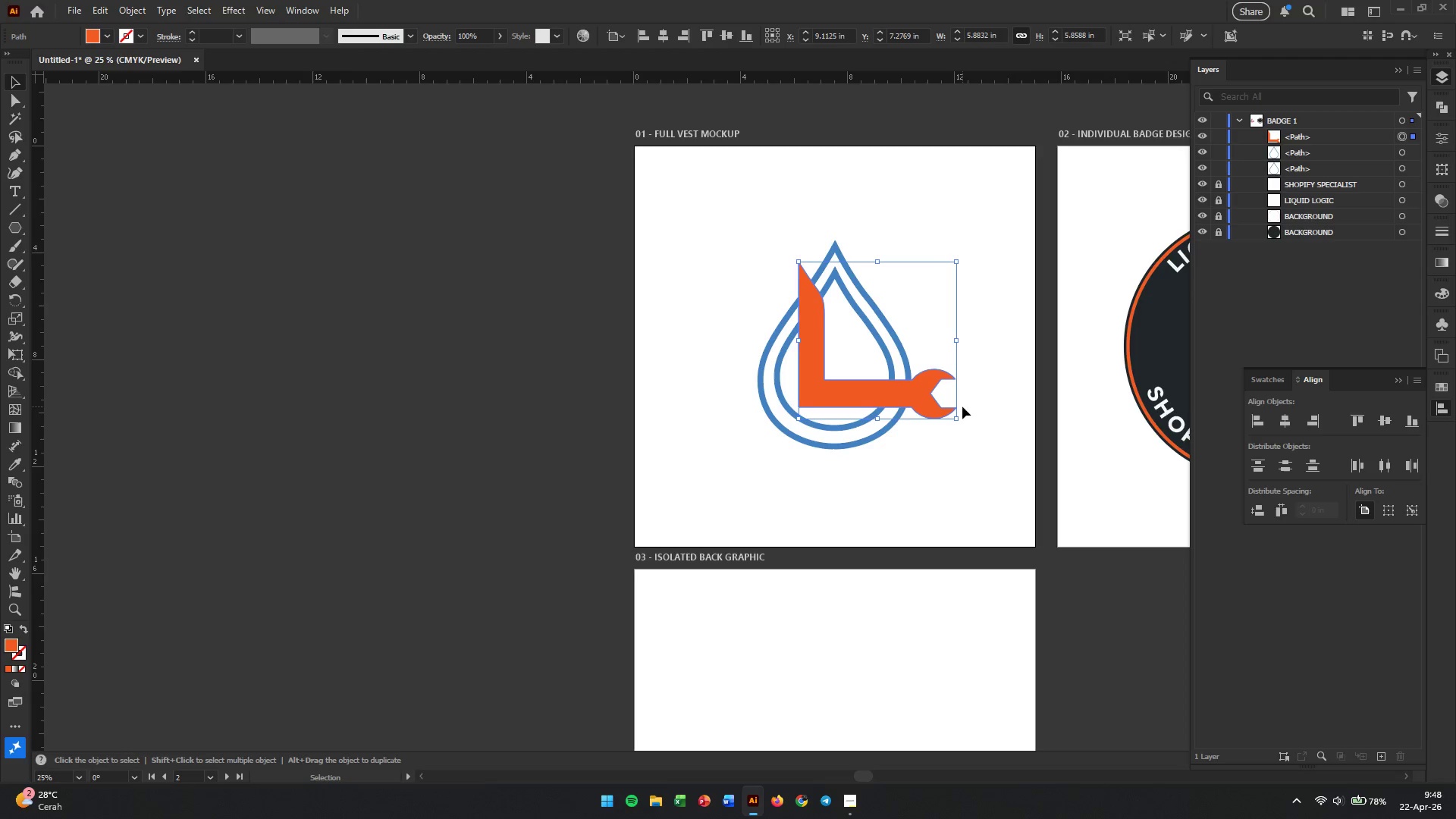 
hold_key(key=AltLeft, duration=0.39)
scroll: coordinate [945, 384], scroll_direction: up, amount: 2.0
 